 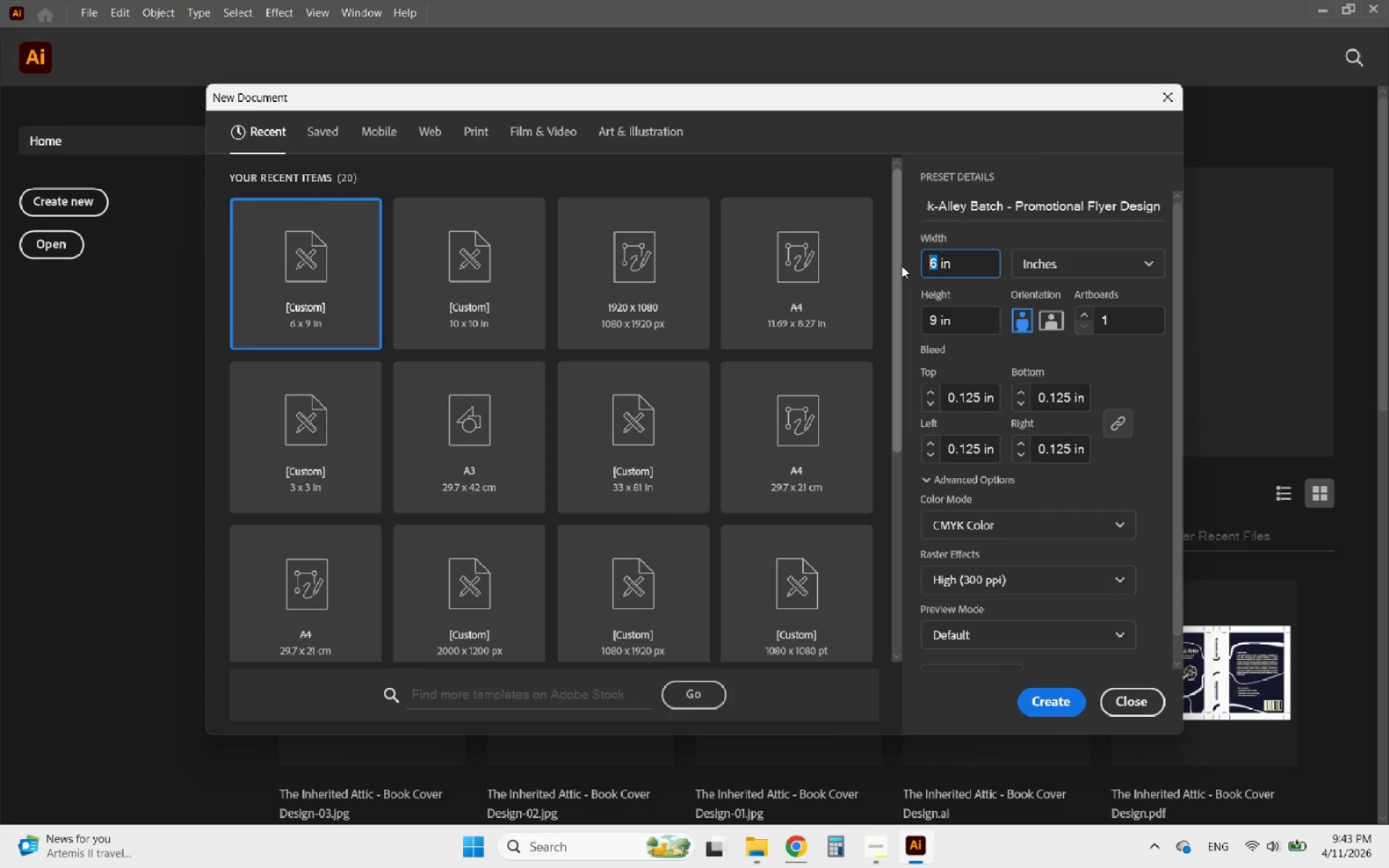 
key(5)
 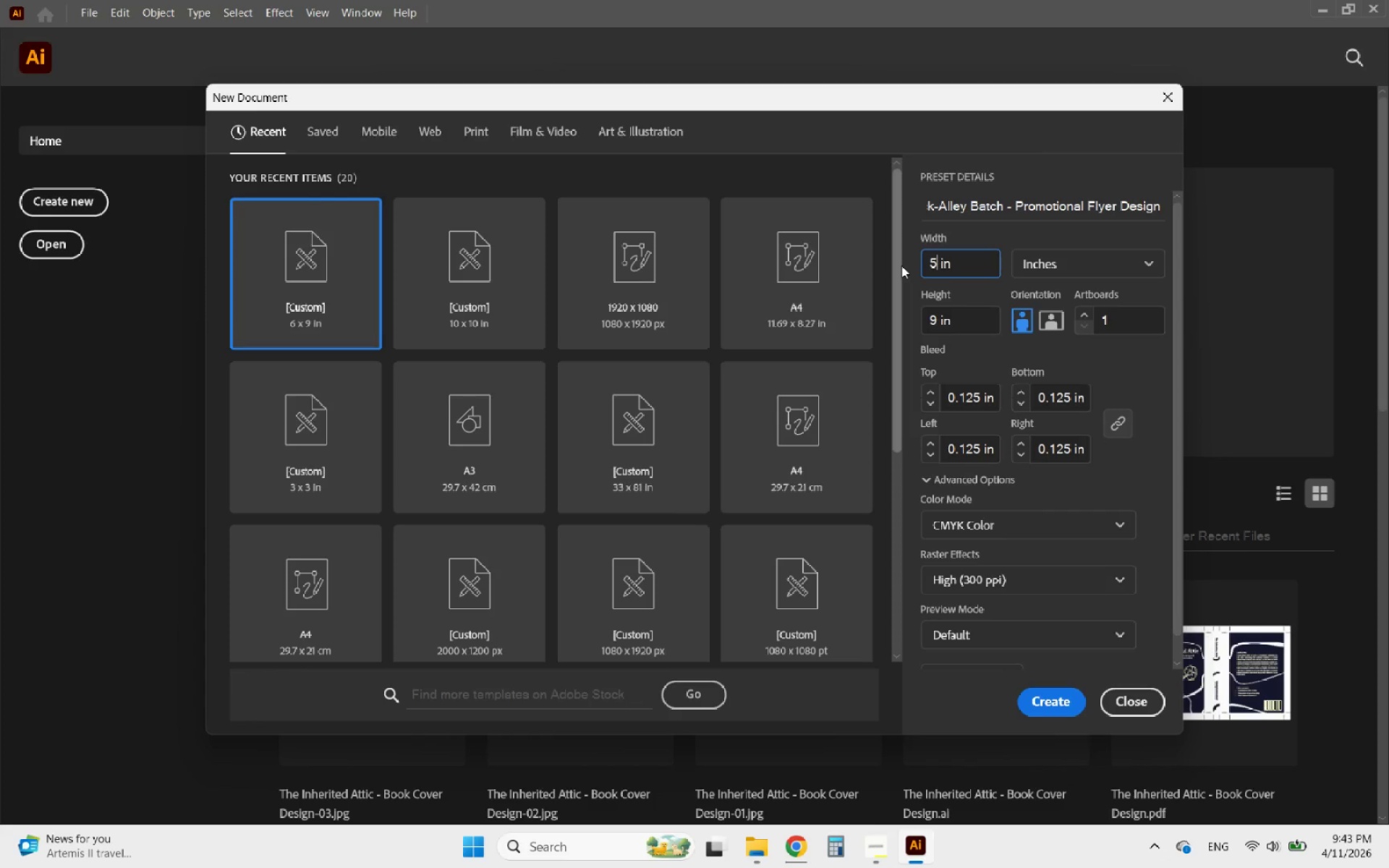 
key(Period)
 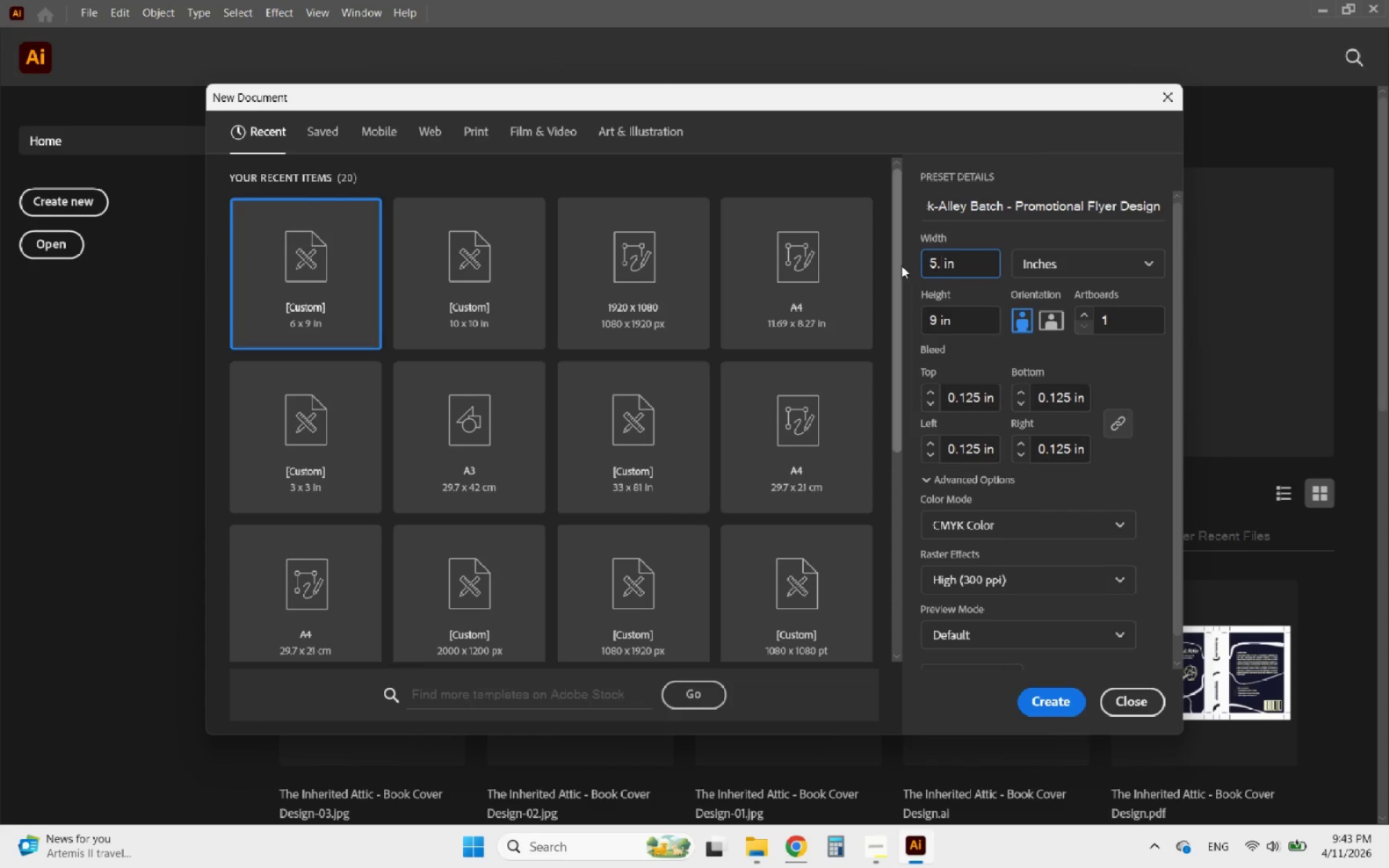 
key(5)
 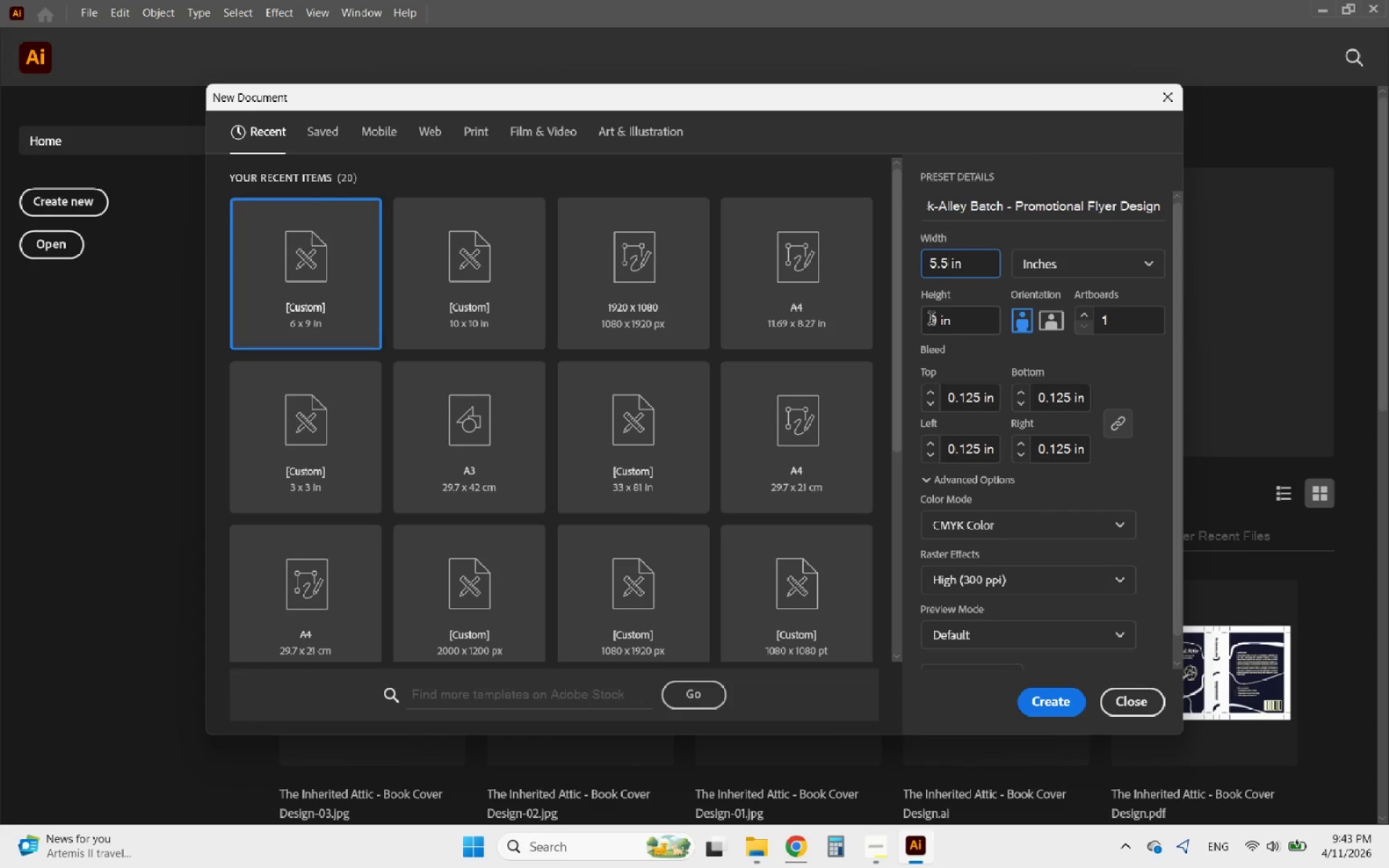 
left_click_drag(start_coordinate=[935, 318], to_coordinate=[912, 319])
 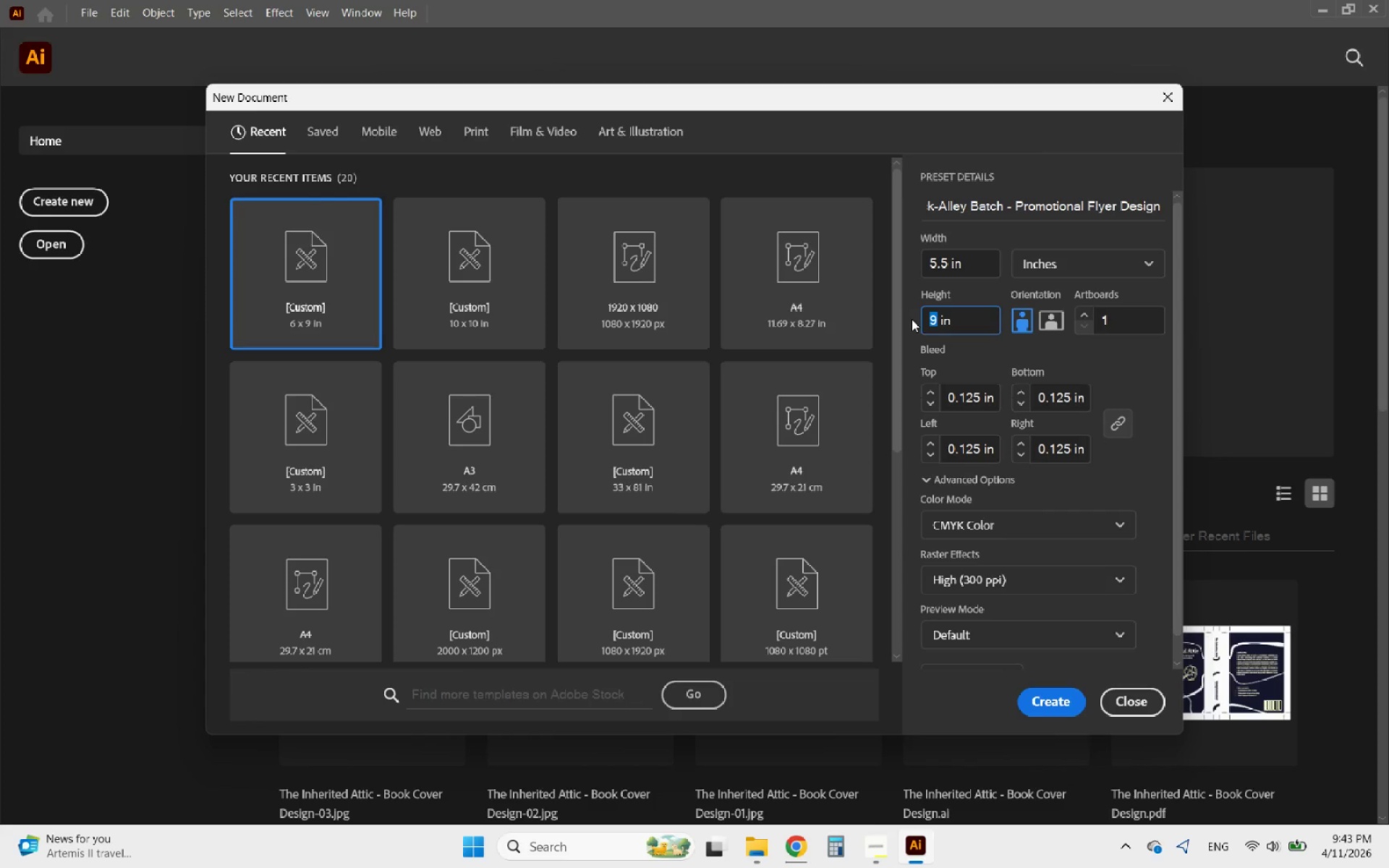 
key(8)
 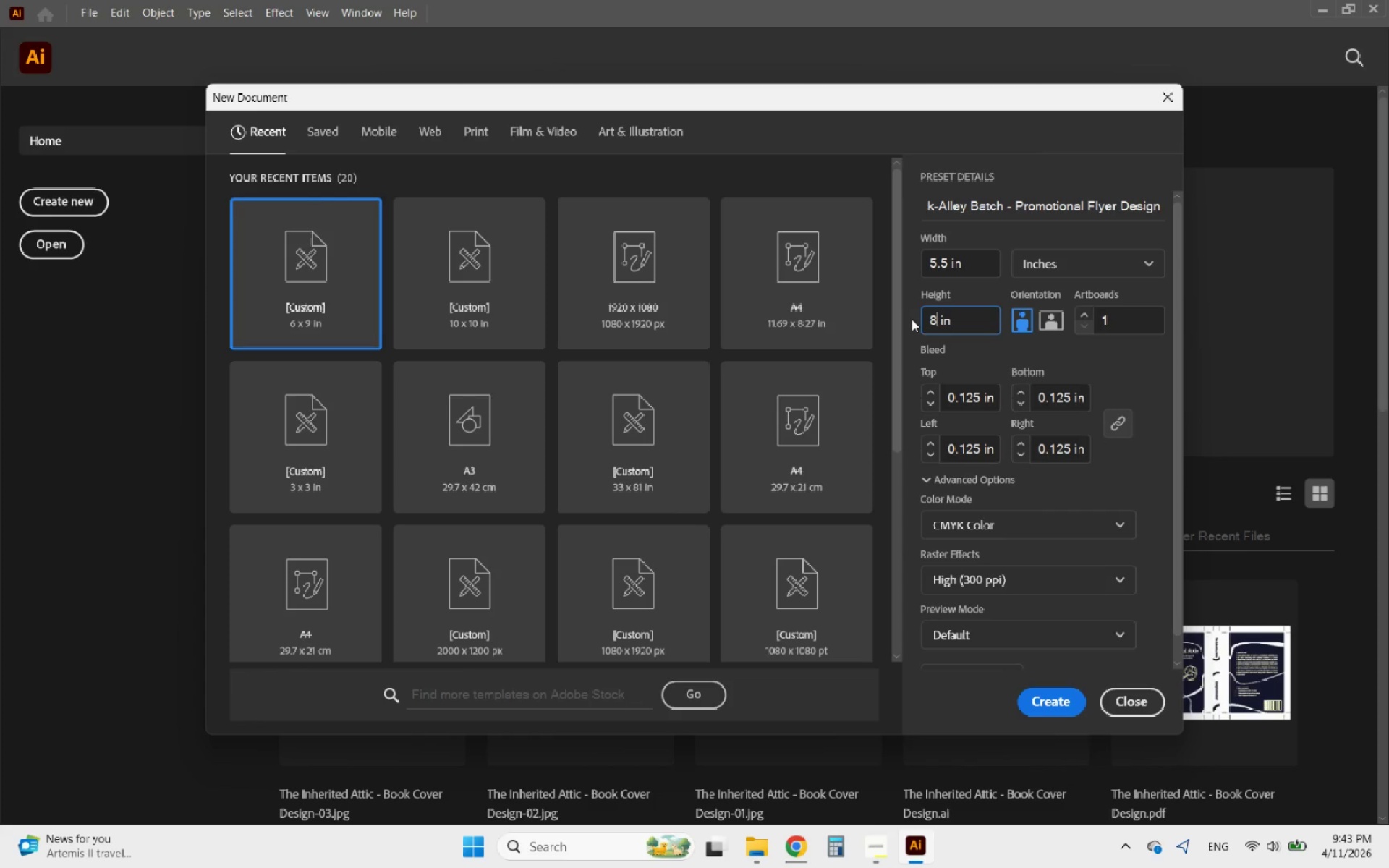 
key(Period)
 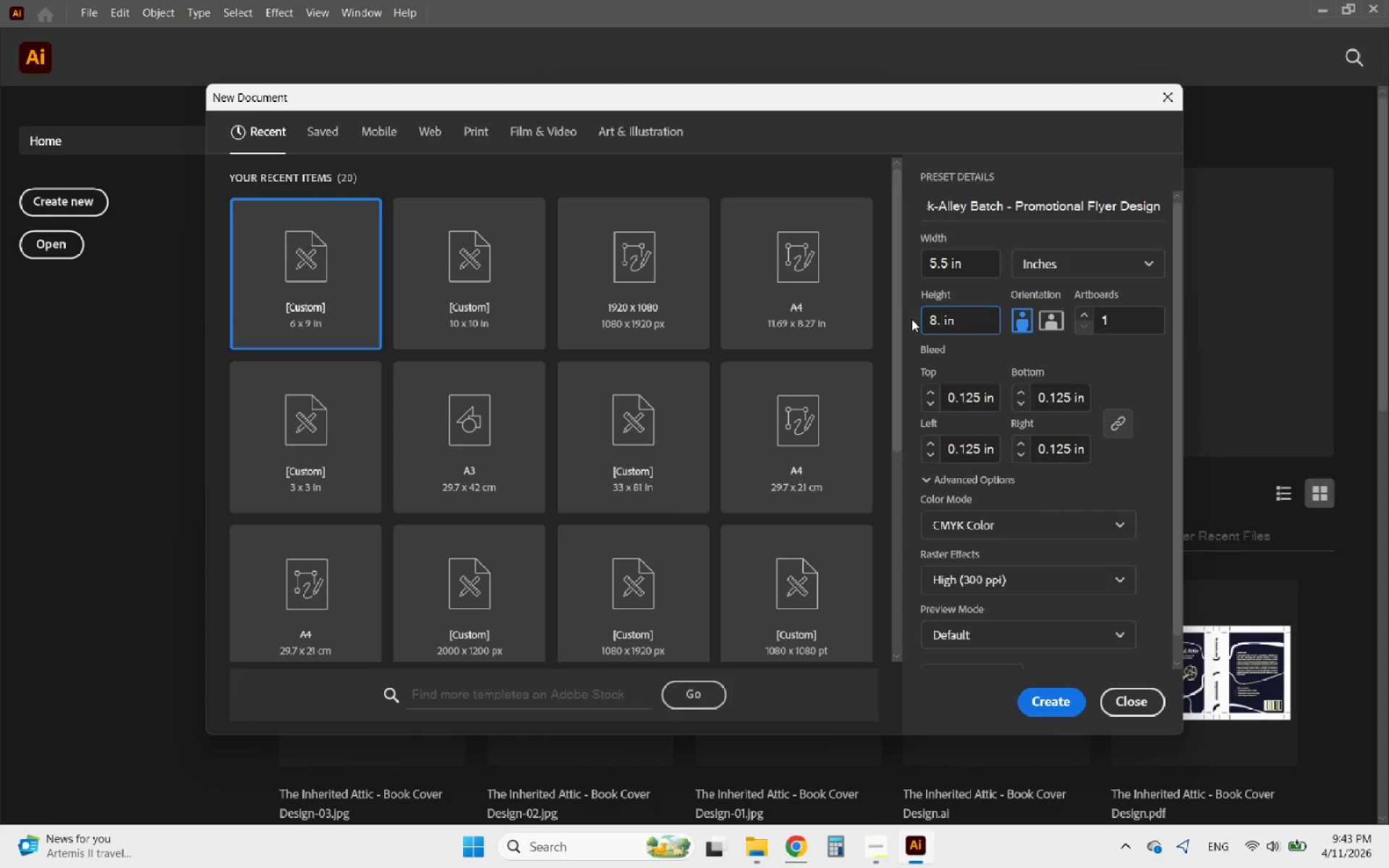 
key(5)
 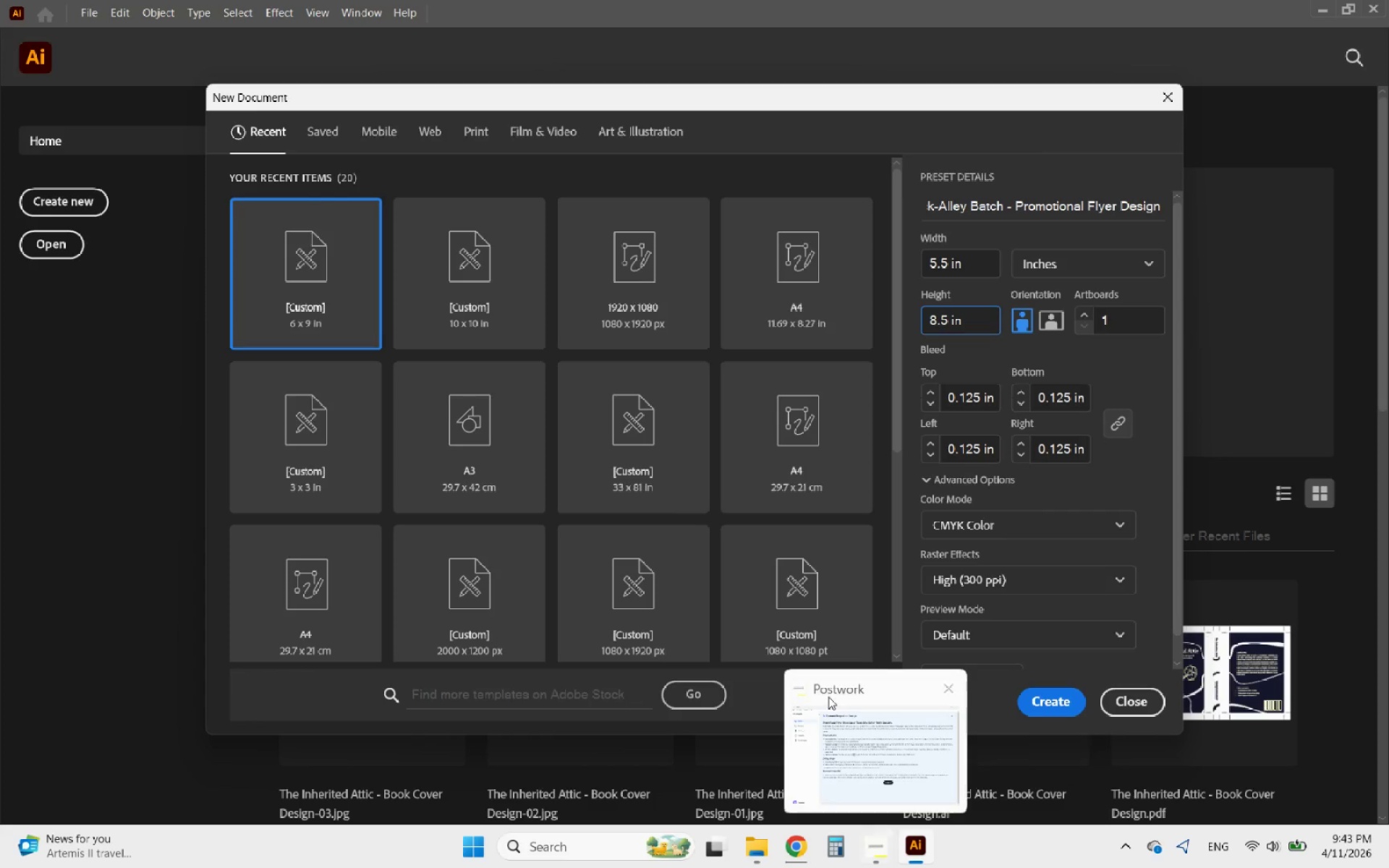 
mouse_move([838, 676])
 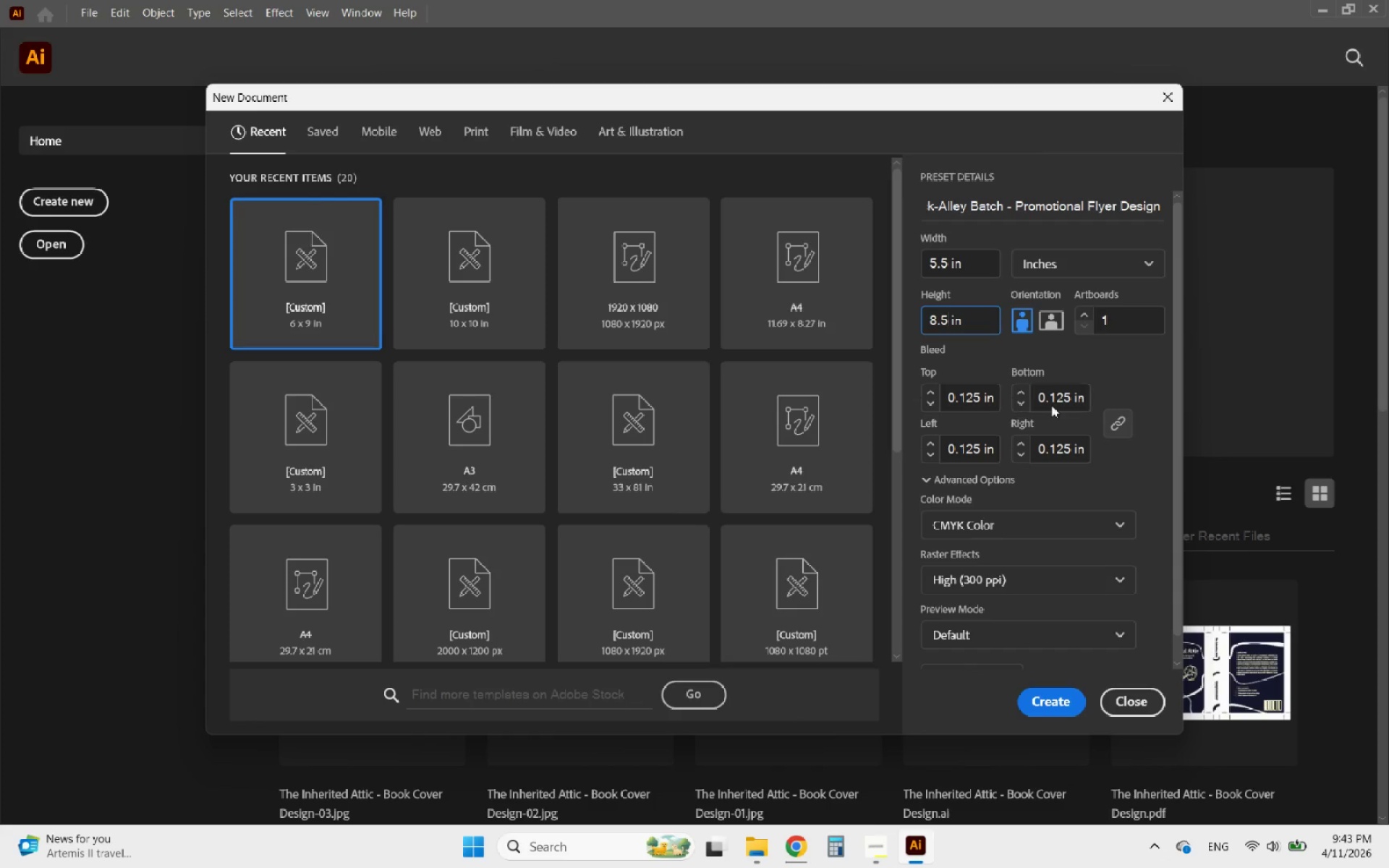 
left_click([1104, 388])
 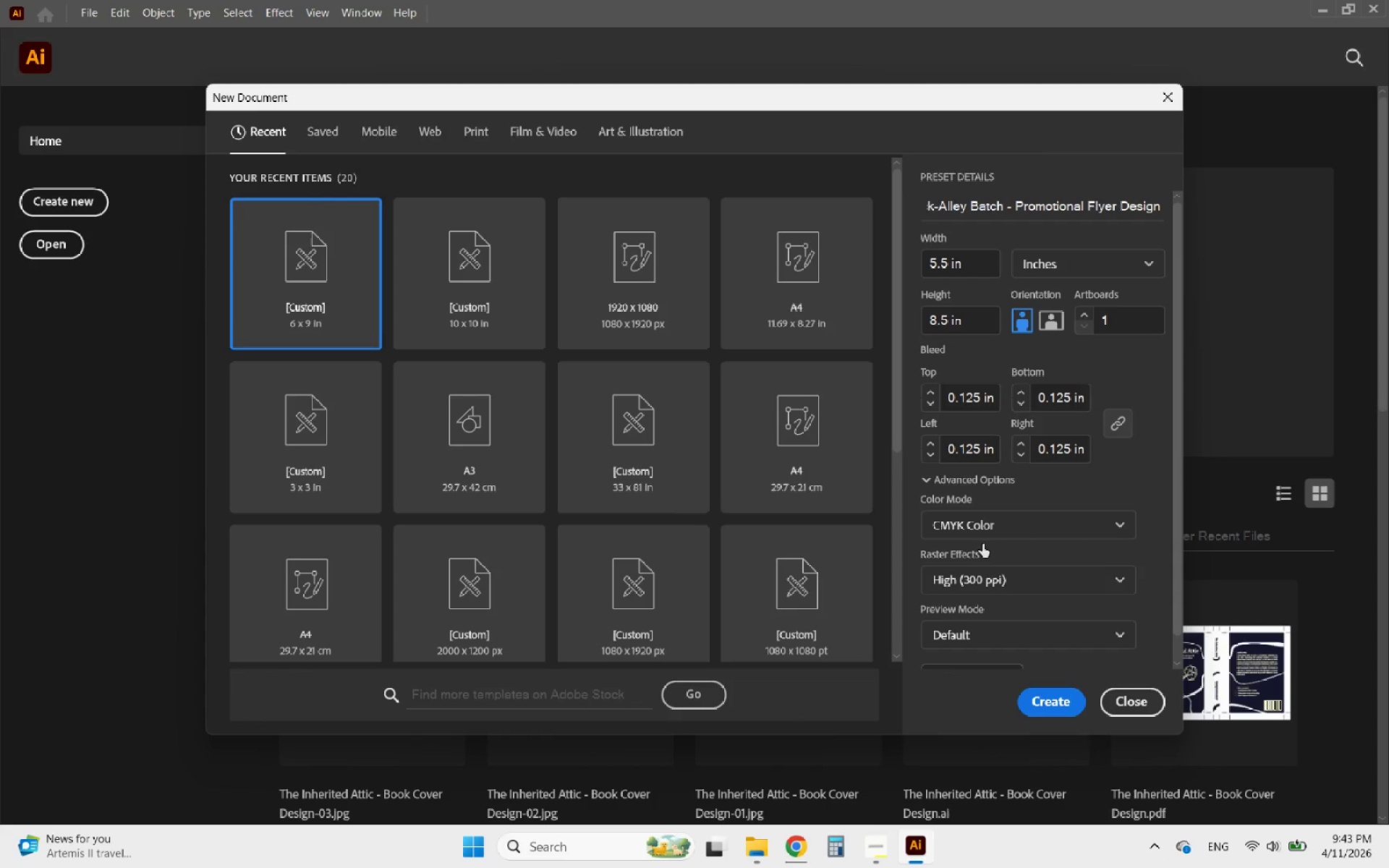 
wait(7.36)
 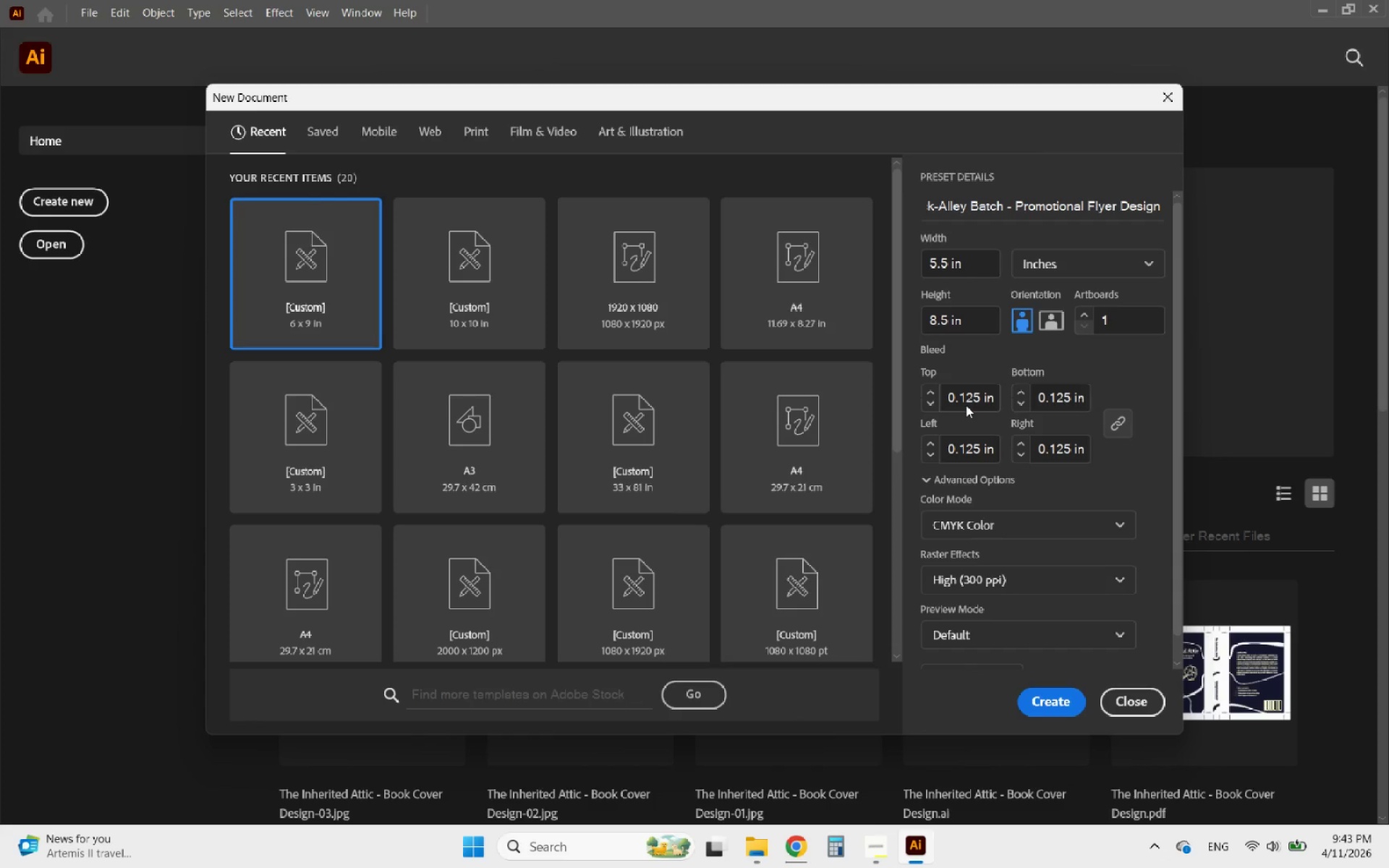 
scroll: coordinate [972, 590], scroll_direction: down, amount: 2.0
 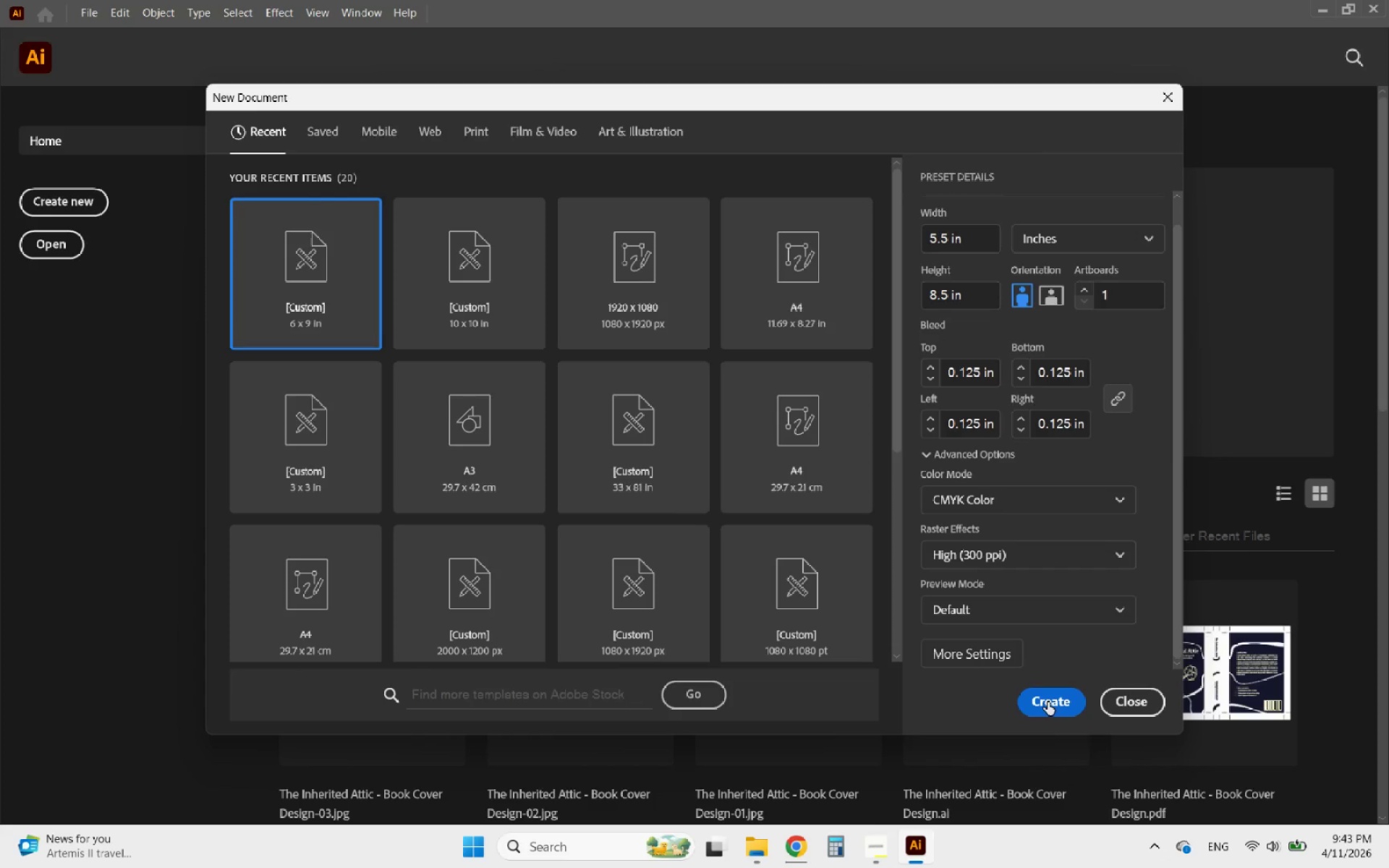 
left_click([1048, 702])
 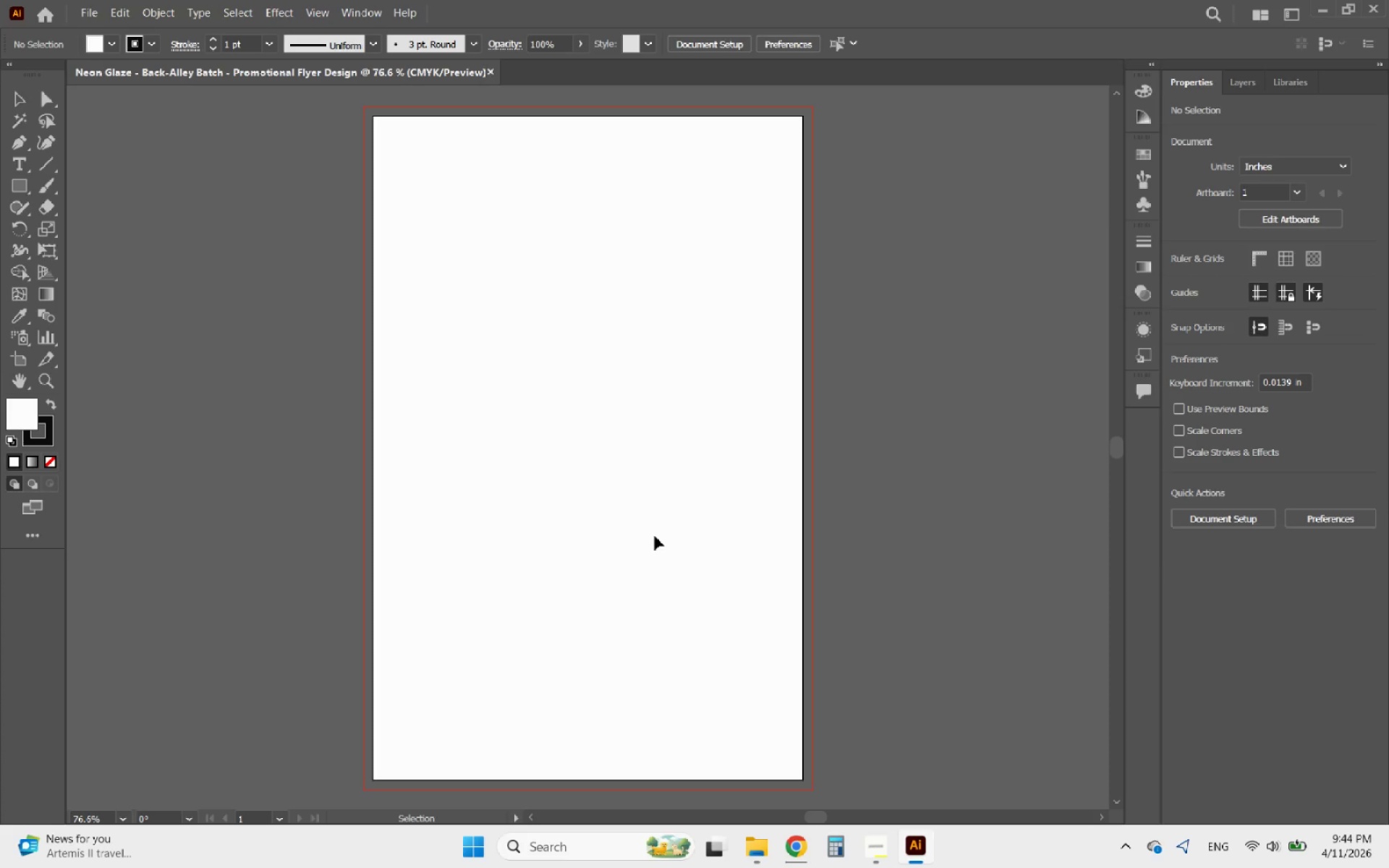 
wait(6.38)
 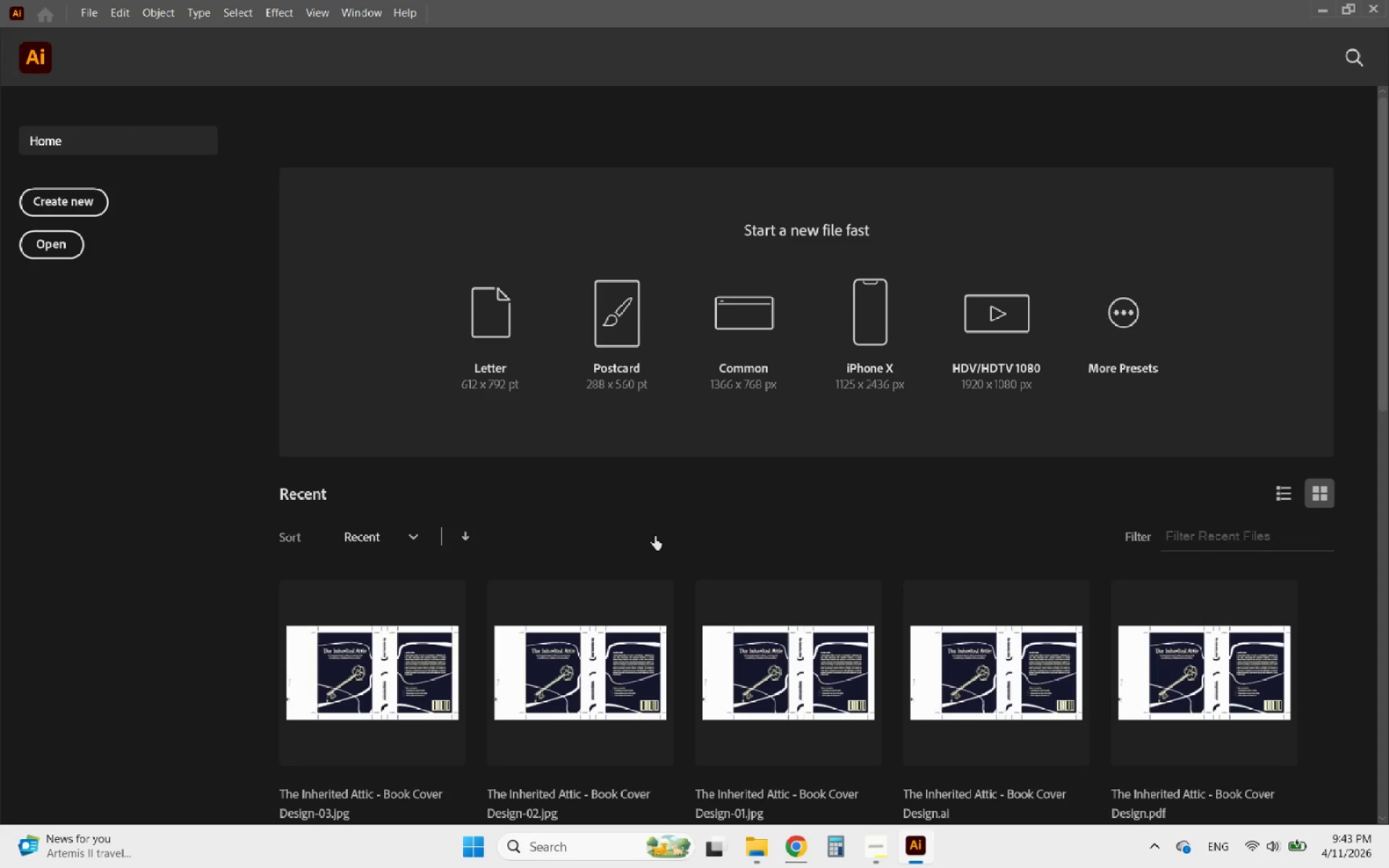 
hold_key(key=AltLeft, duration=0.47)
scroll: coordinate [782, 507], scroll_direction: down, amount: 2.0
 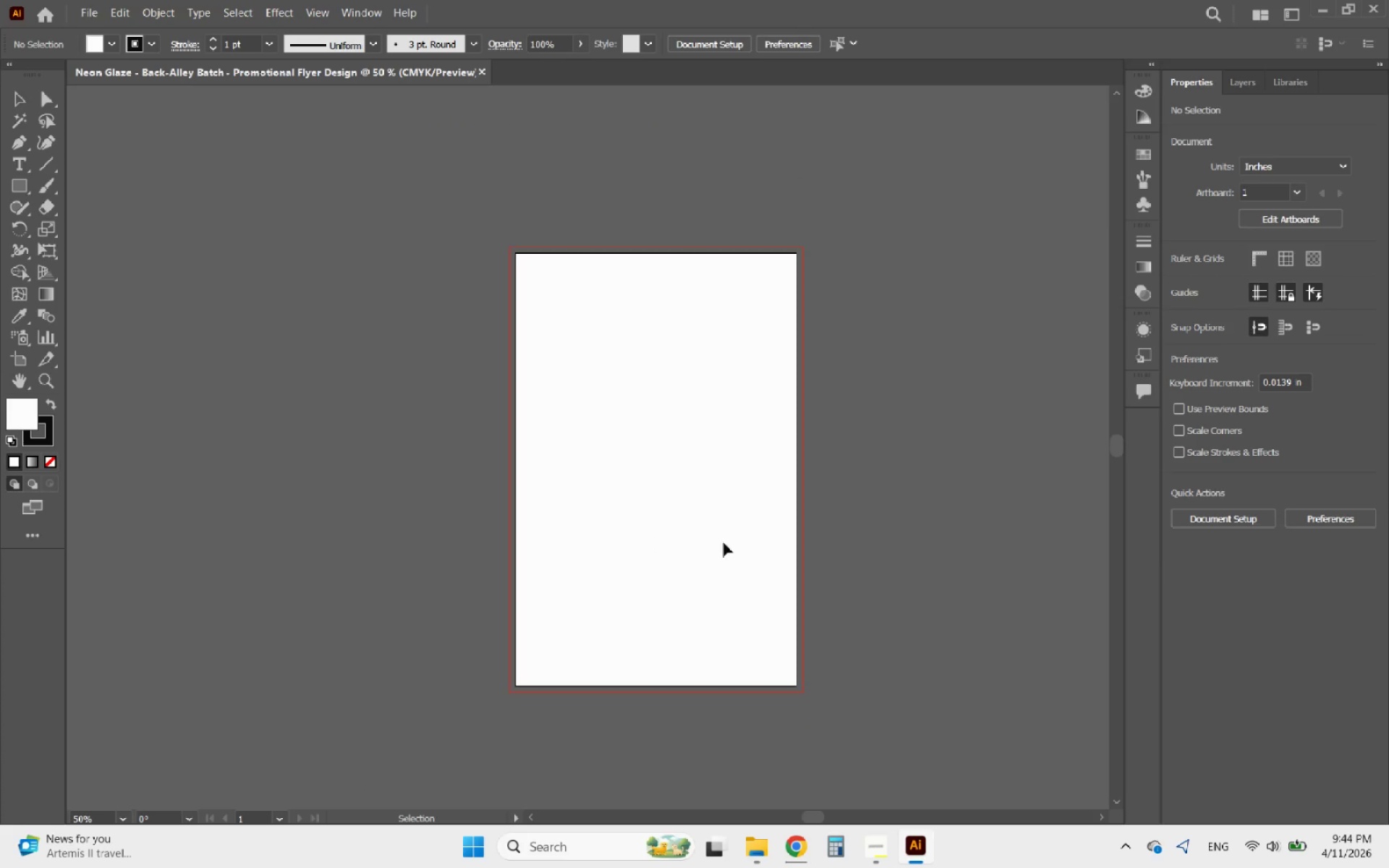 
hold_key(key=AltLeft, duration=0.89)
scroll: coordinate [723, 541], scroll_direction: up, amount: 1.0
 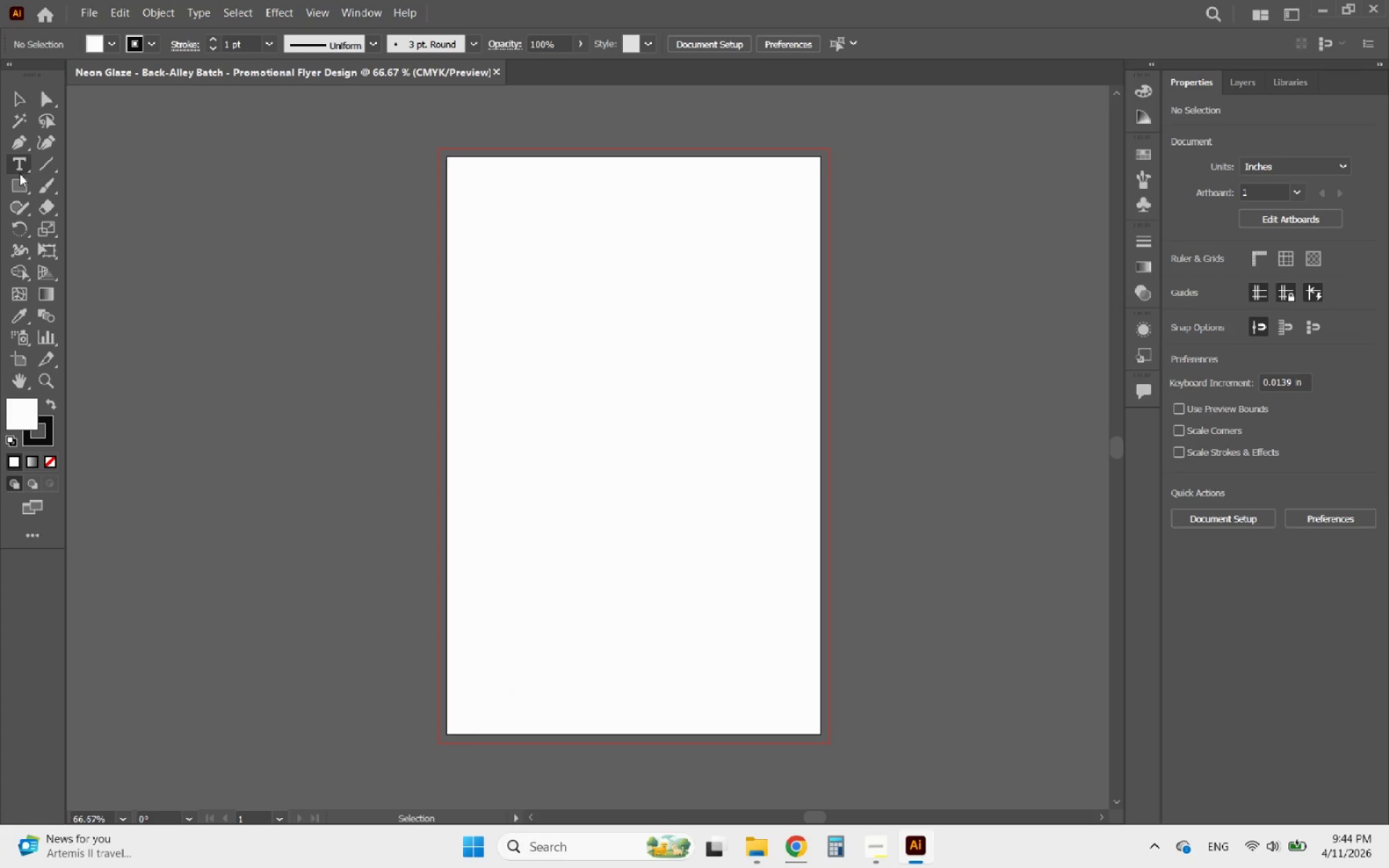 
left_click([20, 182])
 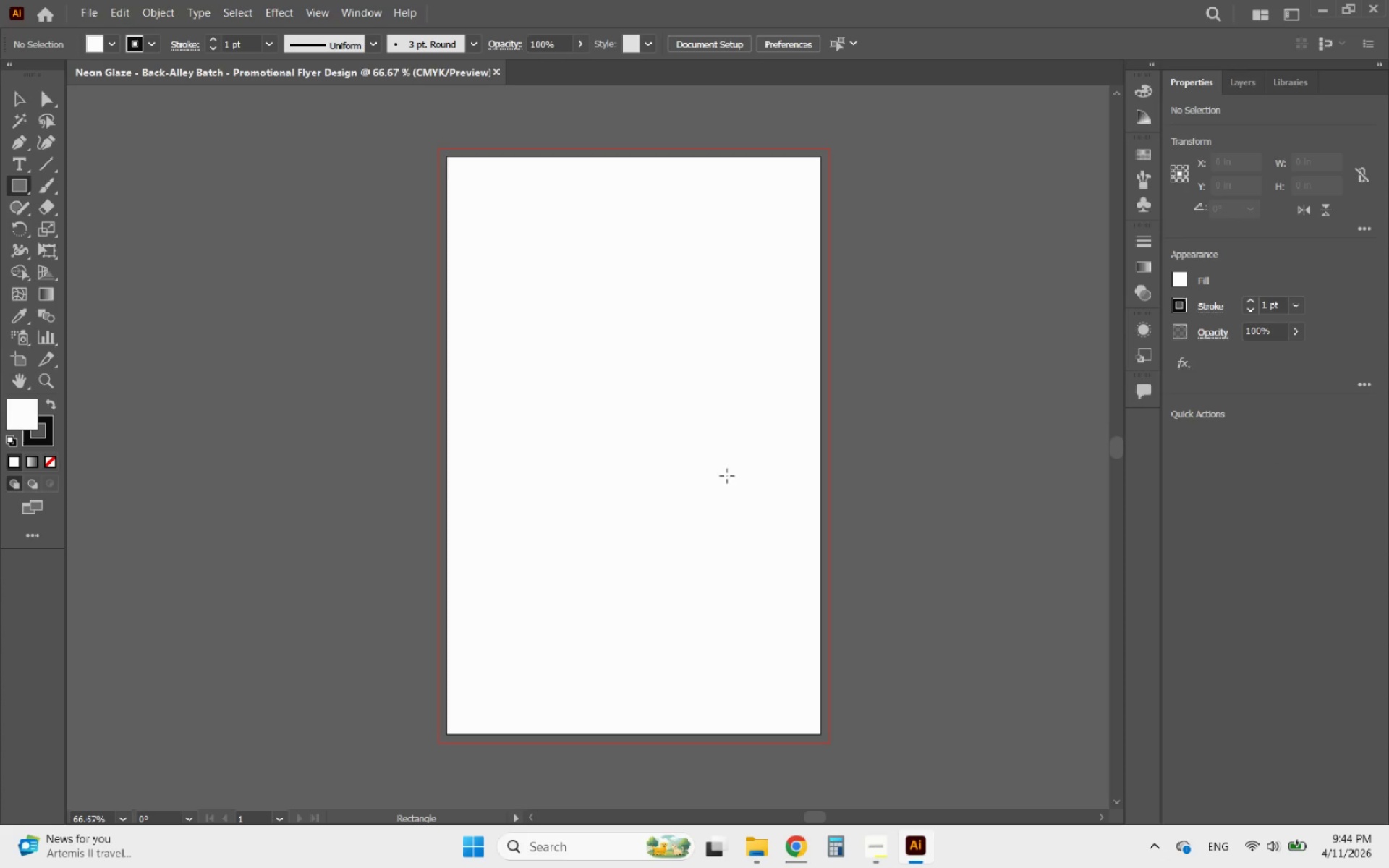 
hold_key(key=AltLeft, duration=1.25)
scroll: coordinate [717, 503], scroll_direction: down, amount: 1.0
 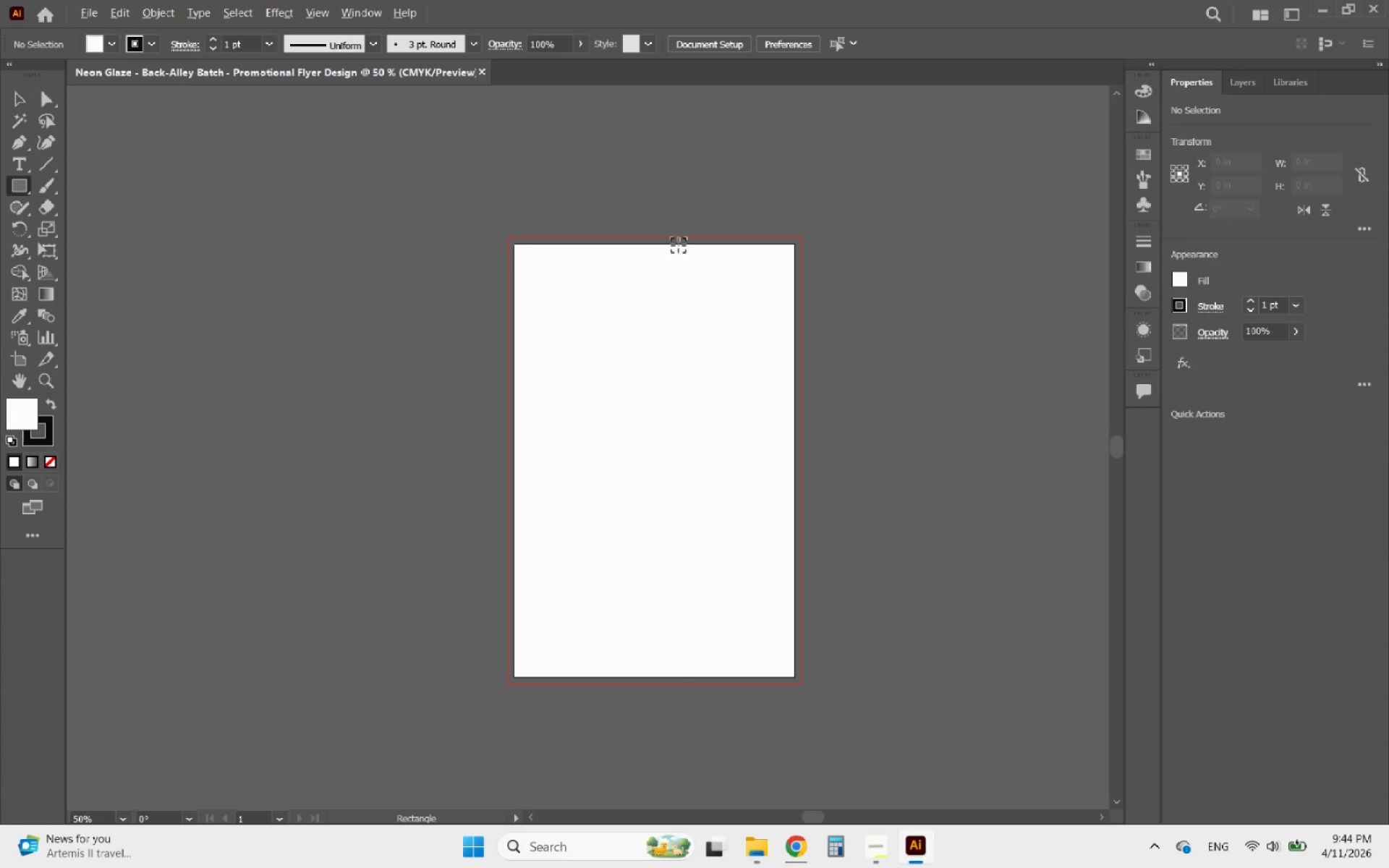 
scroll: coordinate [647, 185], scroll_direction: up, amount: 1.0
 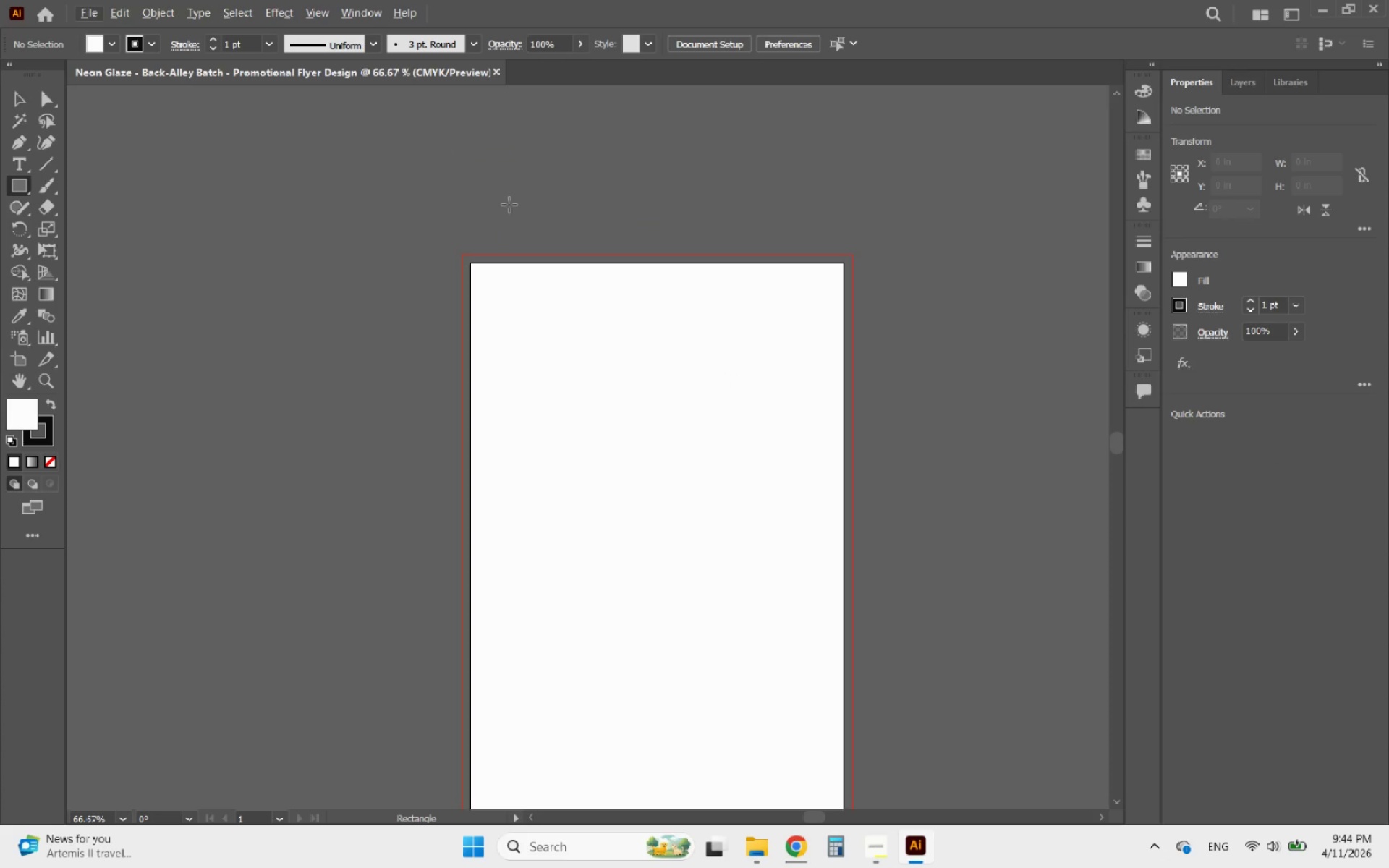 
left_click_drag(start_coordinate=[500, 205], to_coordinate=[632, 242])
 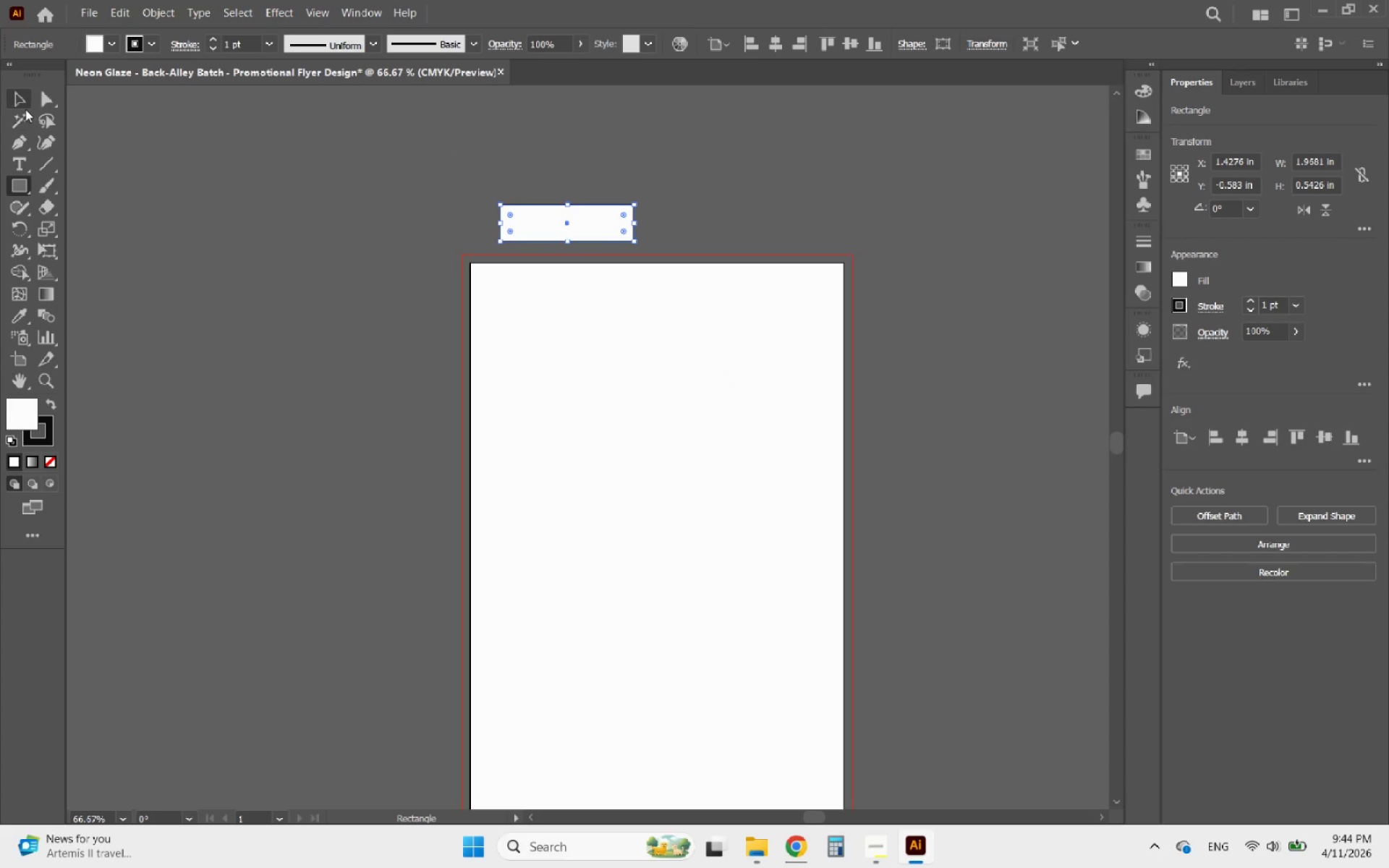 
left_click([22, 98])
 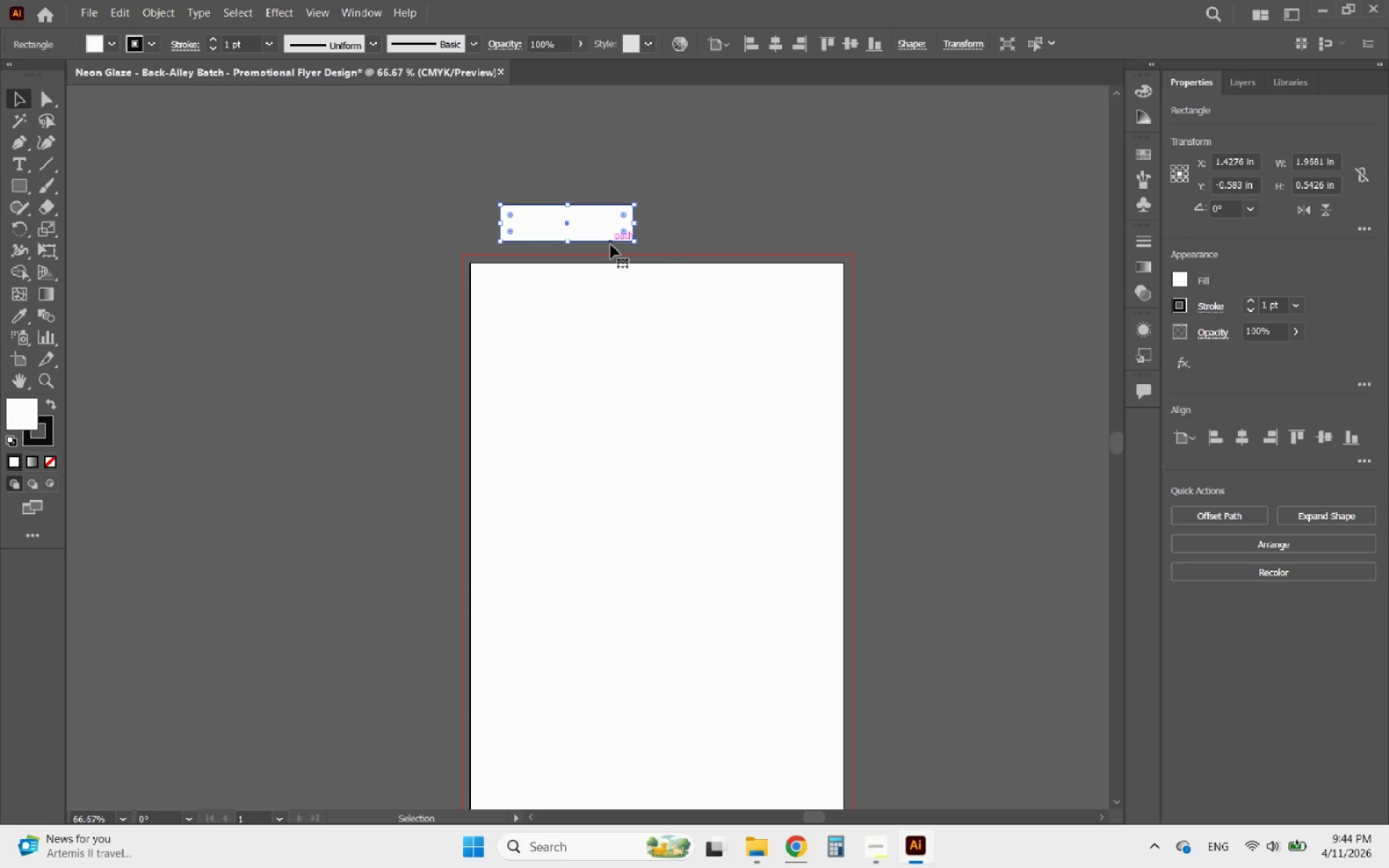 
hold_key(key=AltLeft, duration=3.48)
left_click_drag(start_coordinate=[600, 217], to_coordinate=[756, 216])
 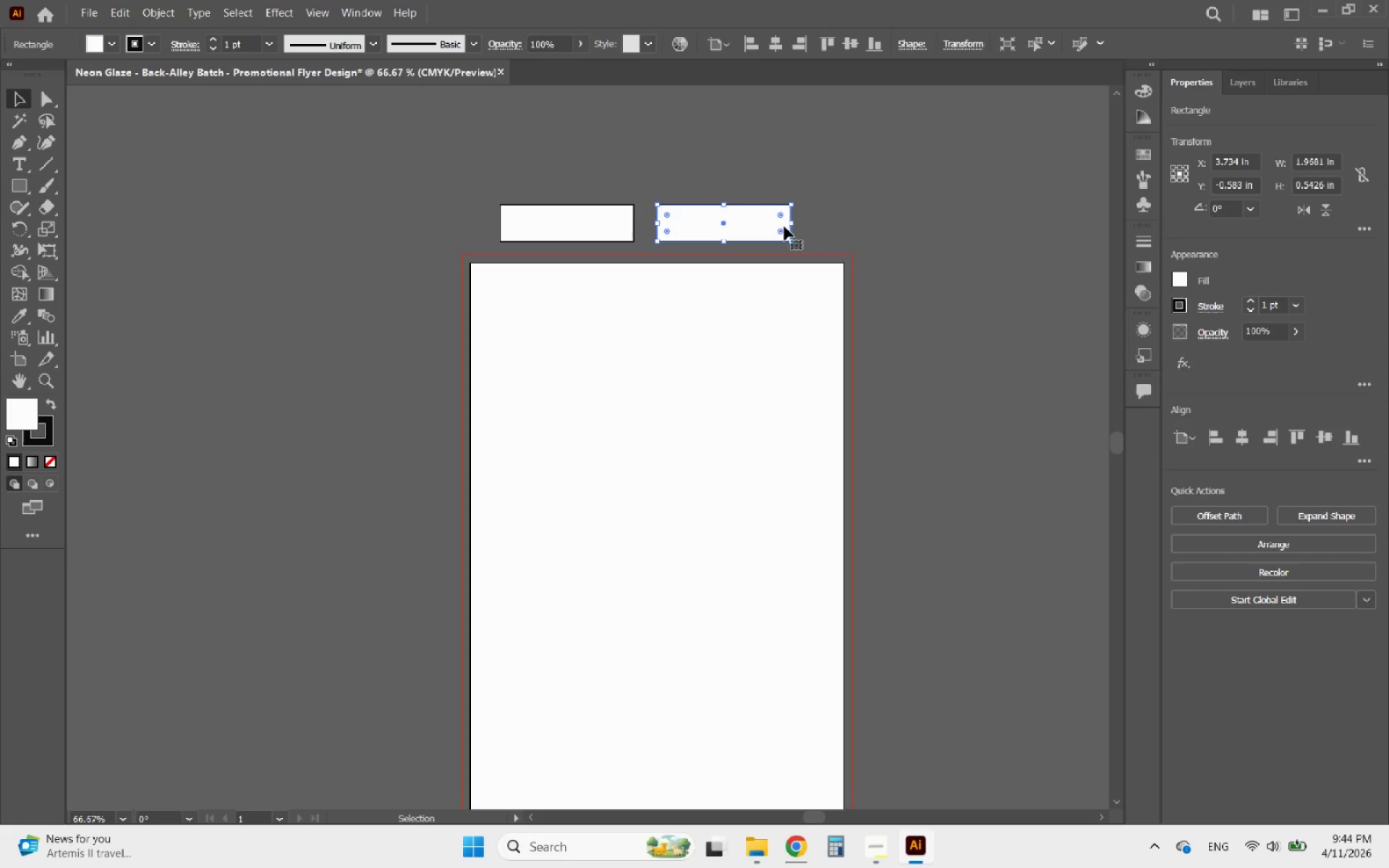 
hold_key(key=ShiftLeft, duration=1.25)
 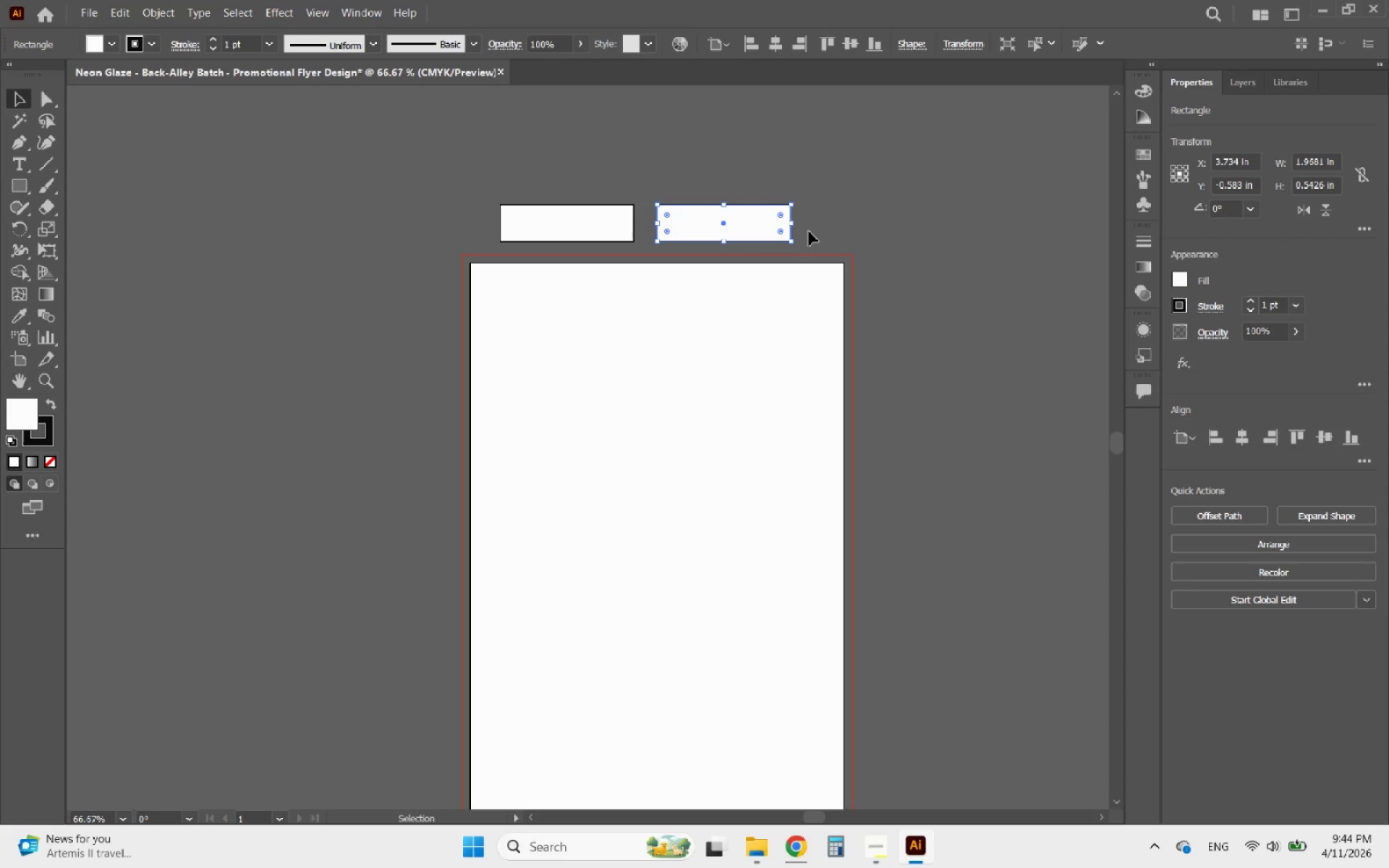 
left_click_drag(start_coordinate=[809, 231], to_coordinate=[570, 205])
 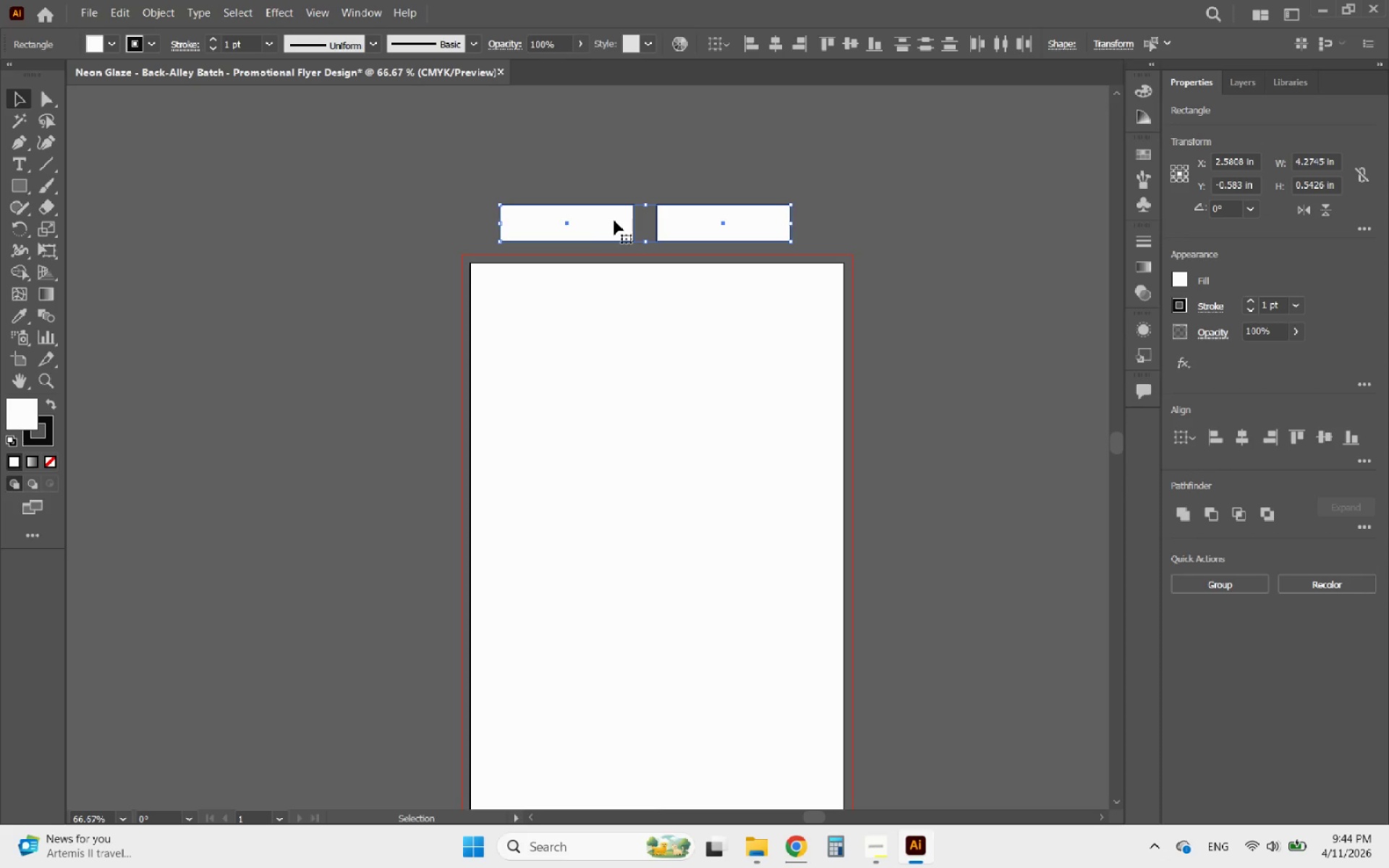 
left_click_drag(start_coordinate=[616, 221], to_coordinate=[626, 222])
 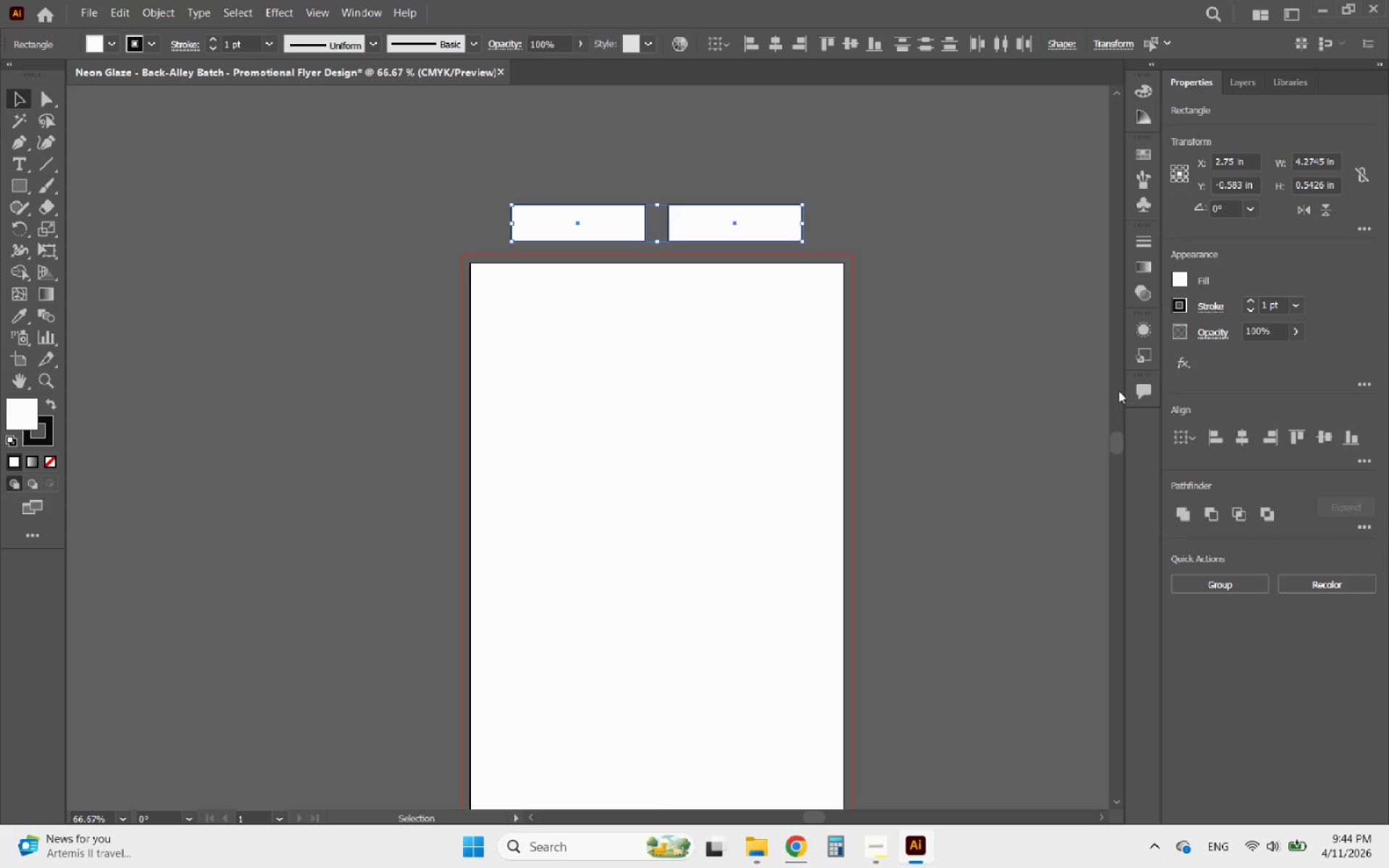 
hold_key(key=ShiftLeft, duration=1.84)
 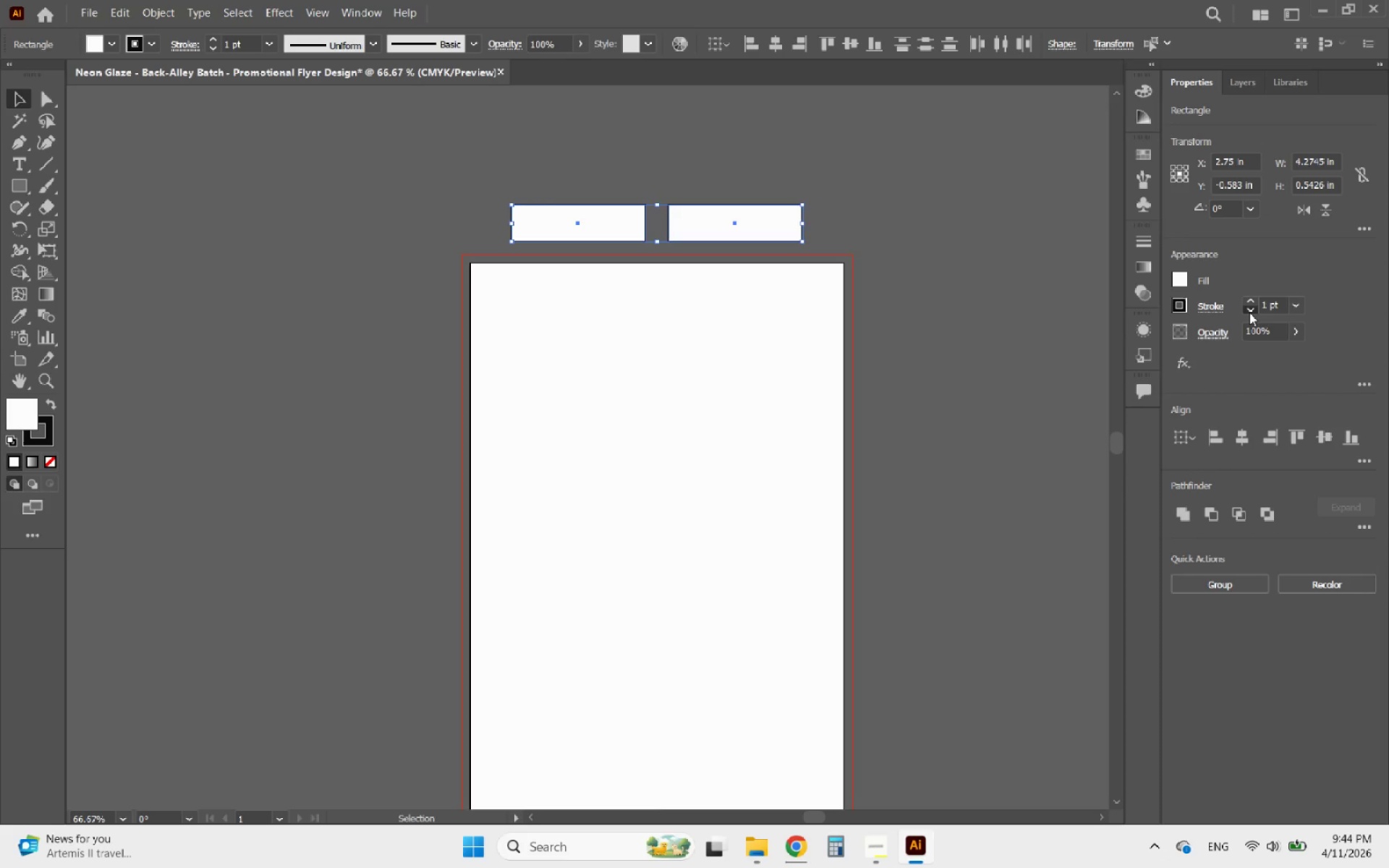 
left_click([1249, 312])
 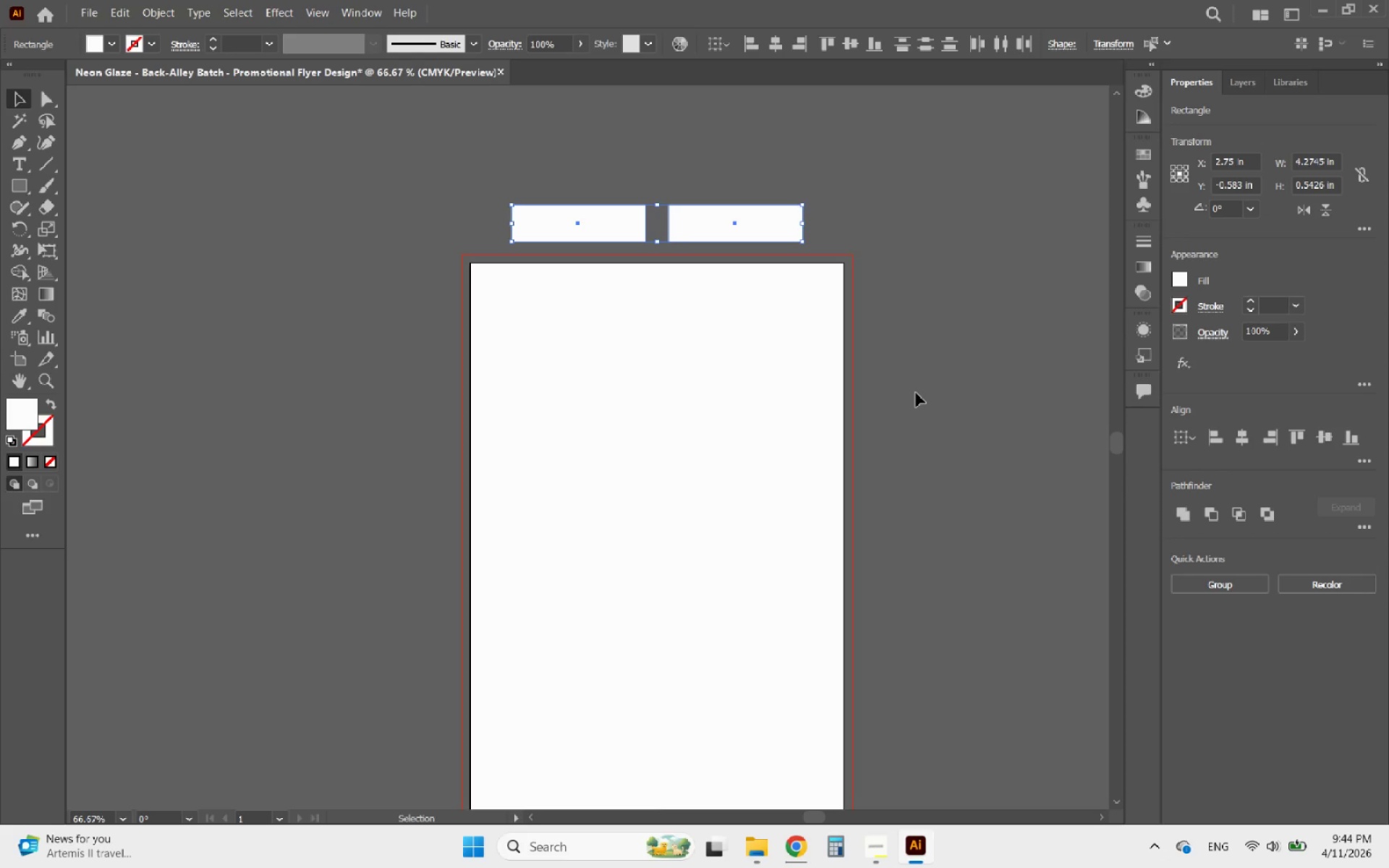 
left_click([914, 393])
 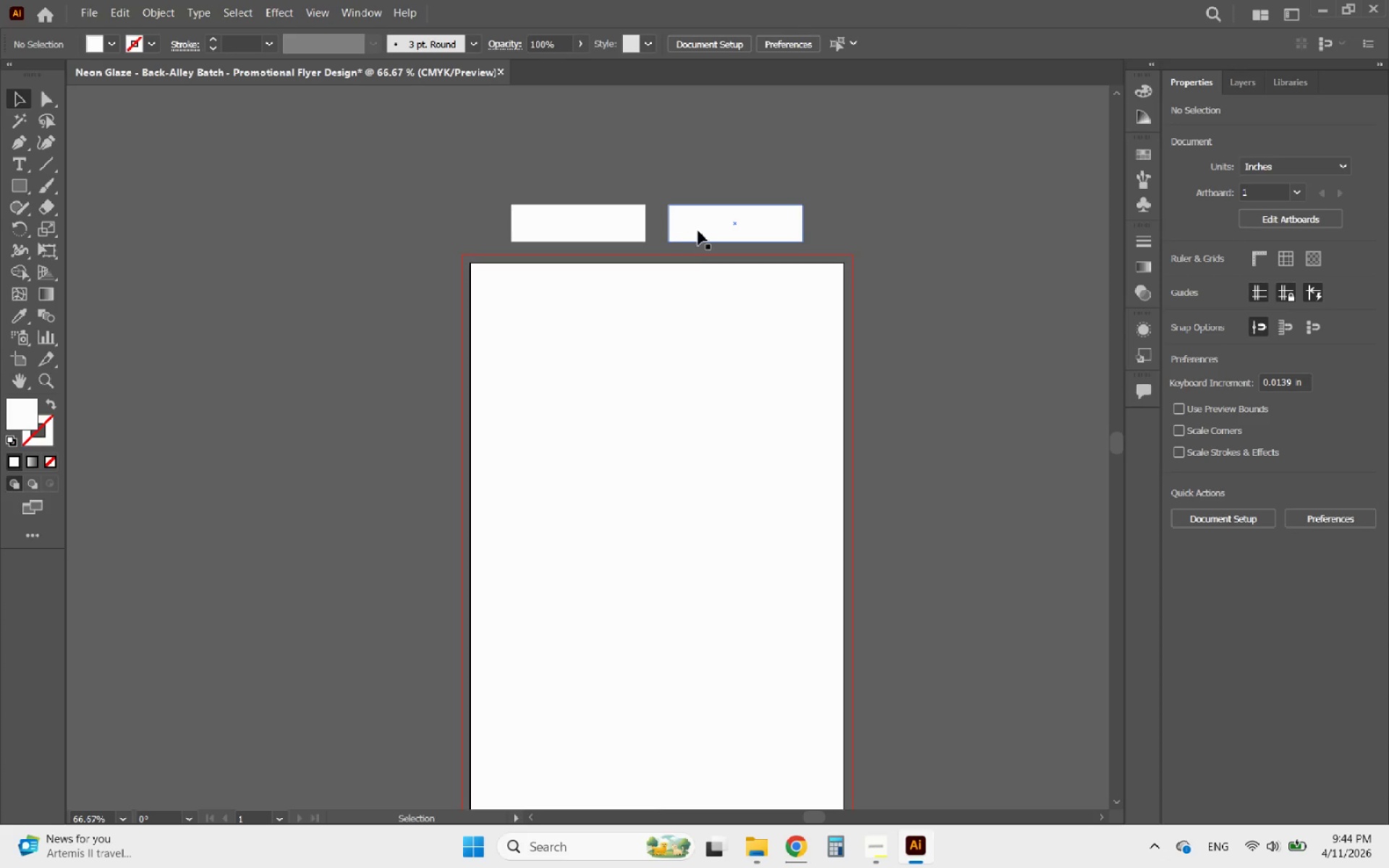 
left_click([706, 224])
 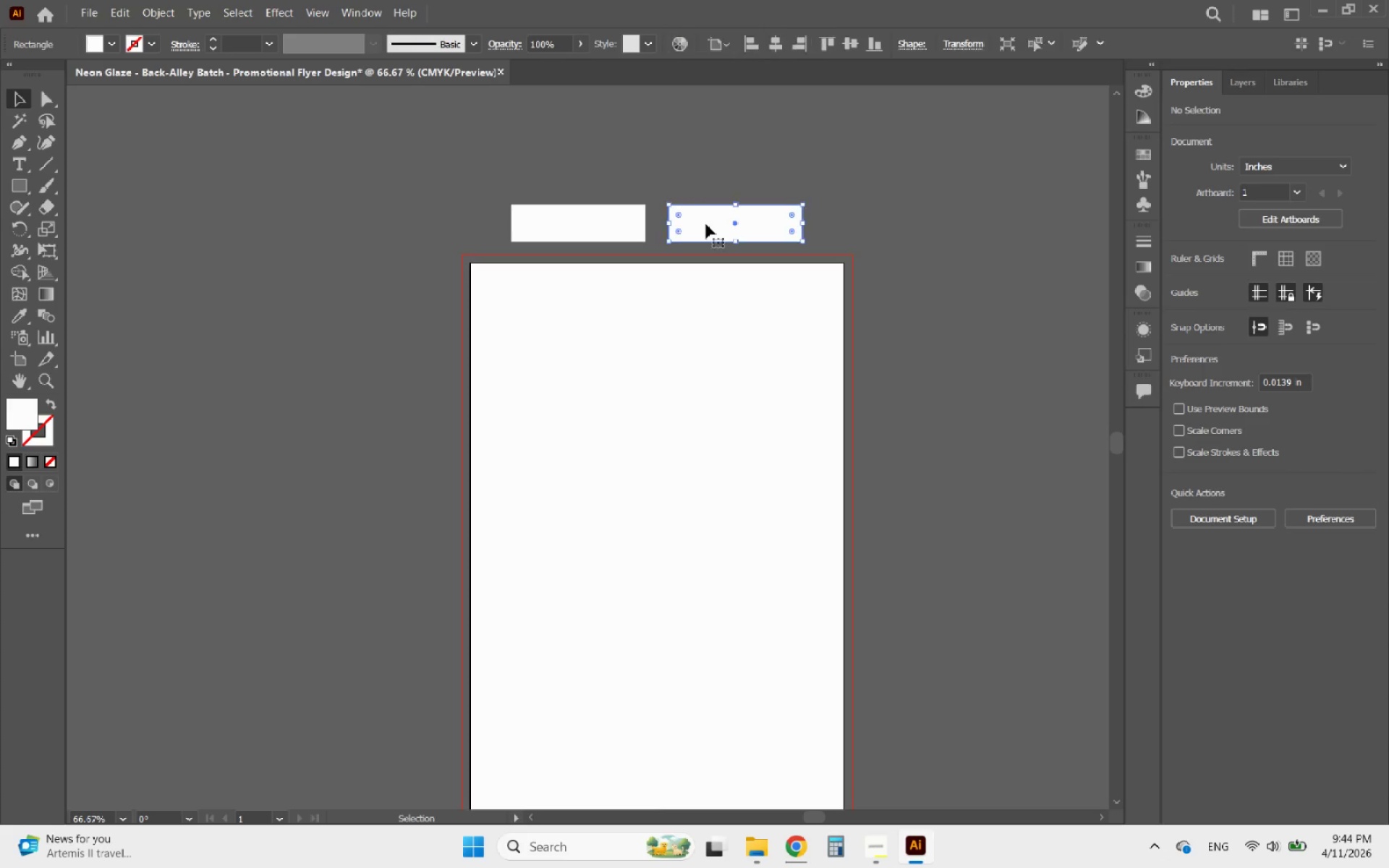 
hold_key(key=AltLeft, duration=2.5)
left_click_drag(start_coordinate=[734, 224], to_coordinate=[660, 180])
 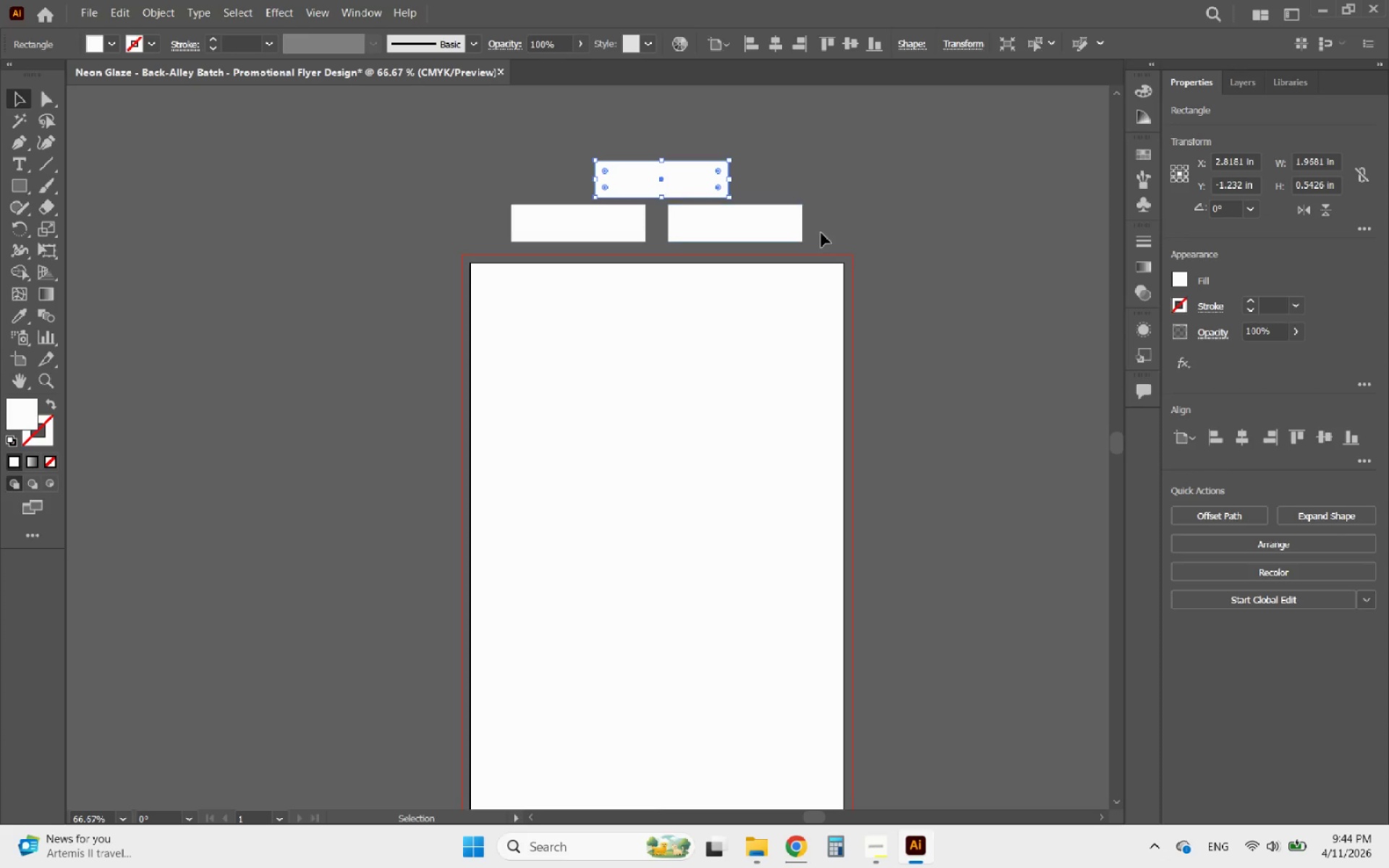 
left_click([870, 240])
 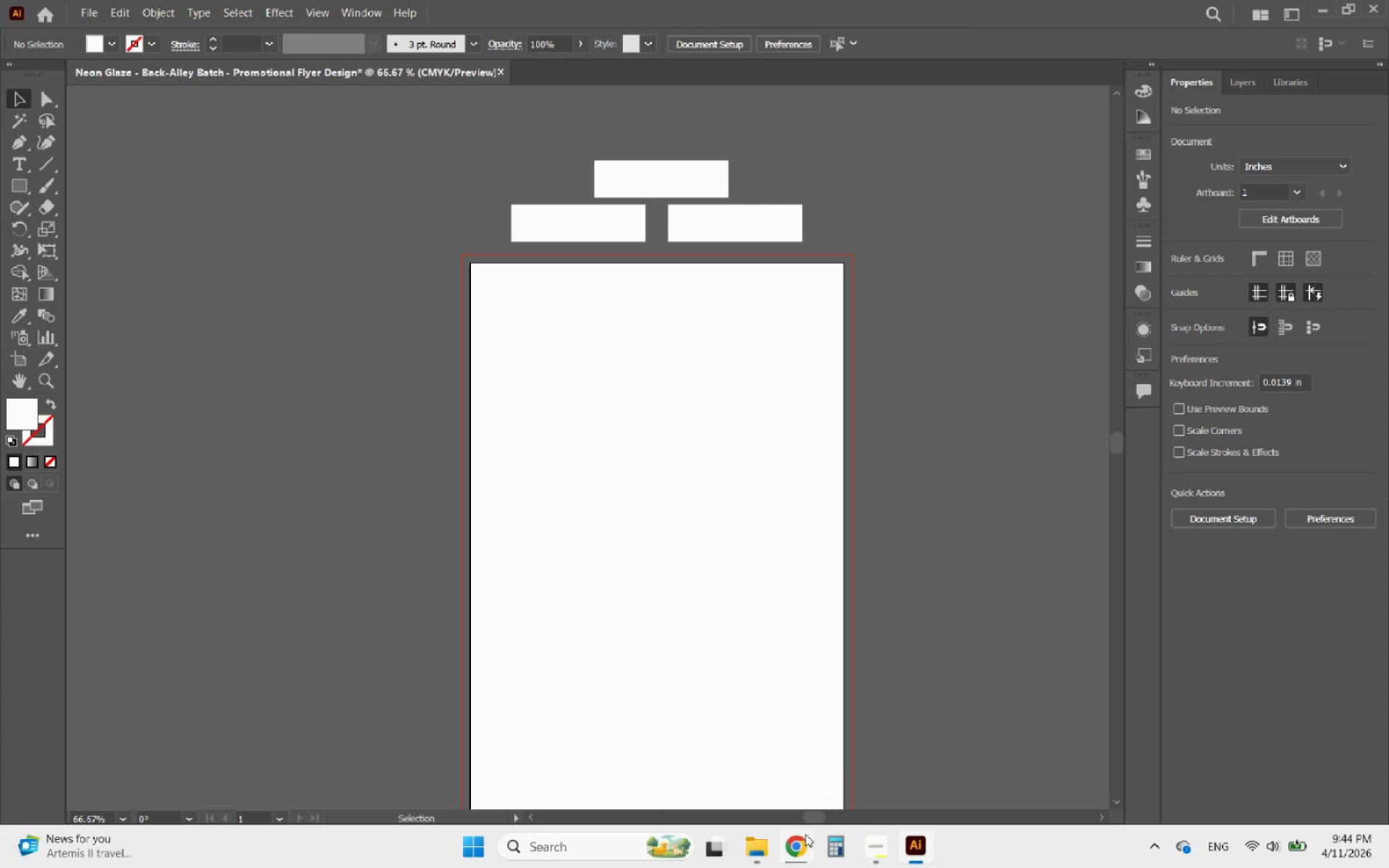 
left_click([805, 854])
 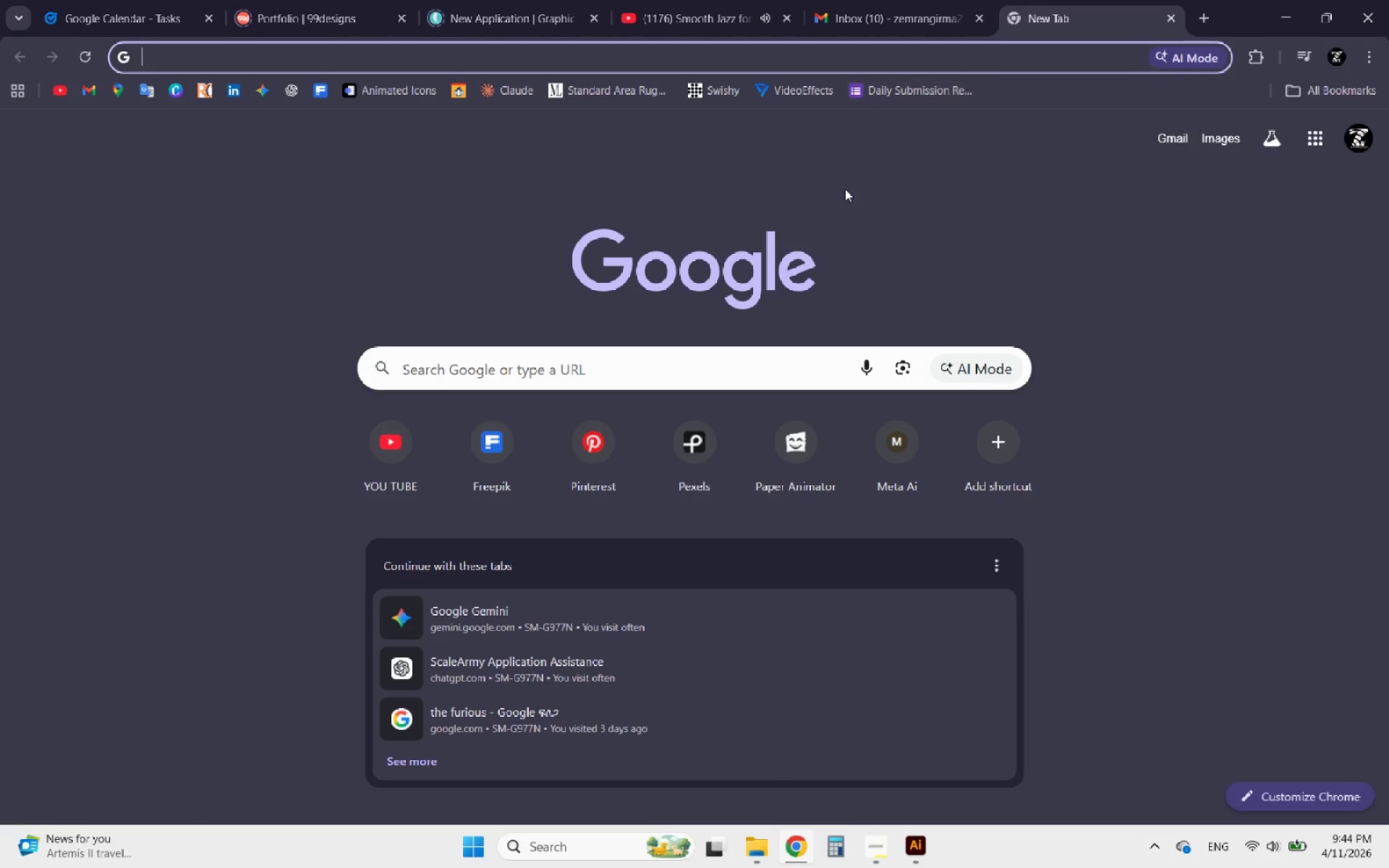 
left_click([598, 454])
 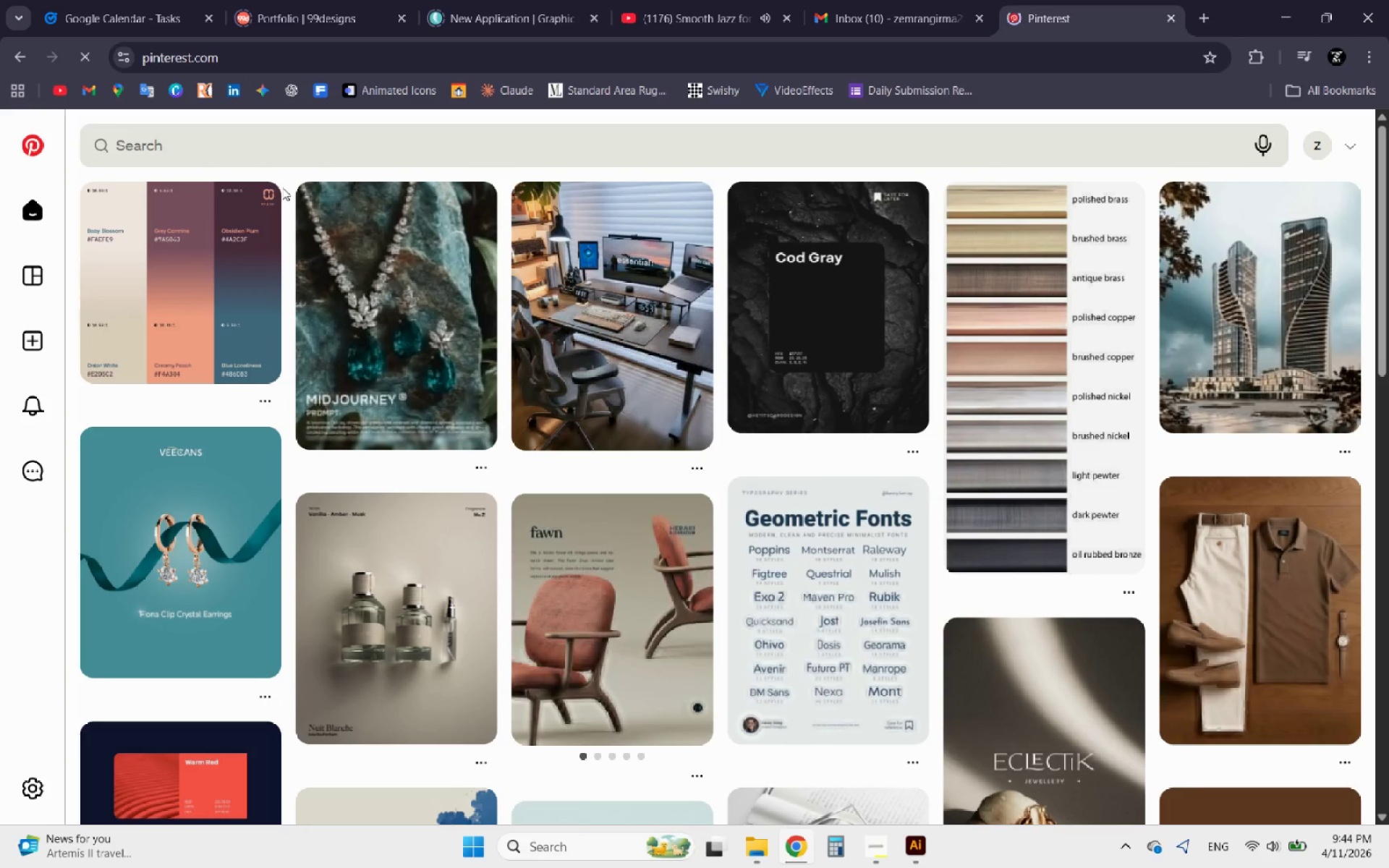 
wait(6.2)
 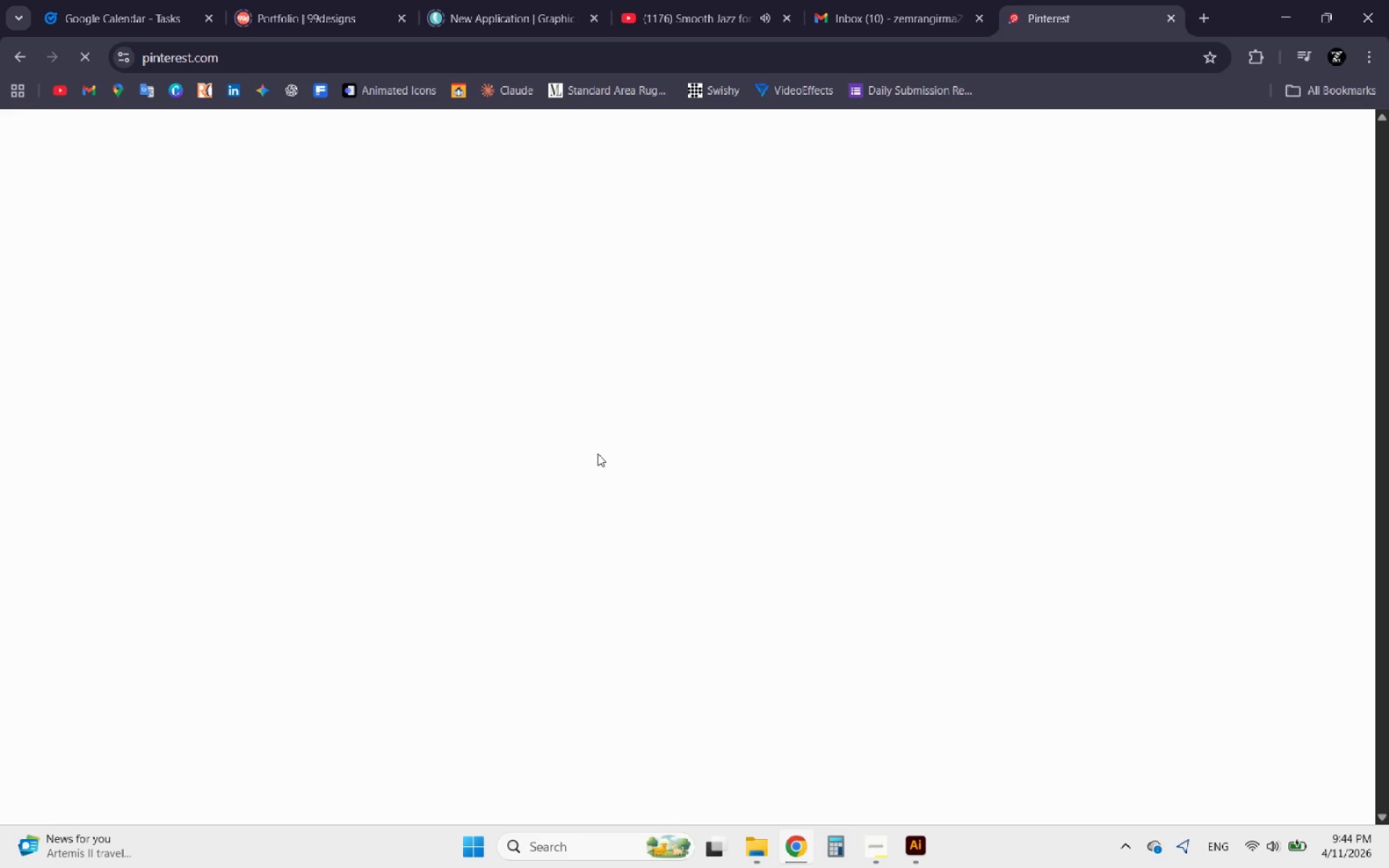 
left_click([200, 153])
 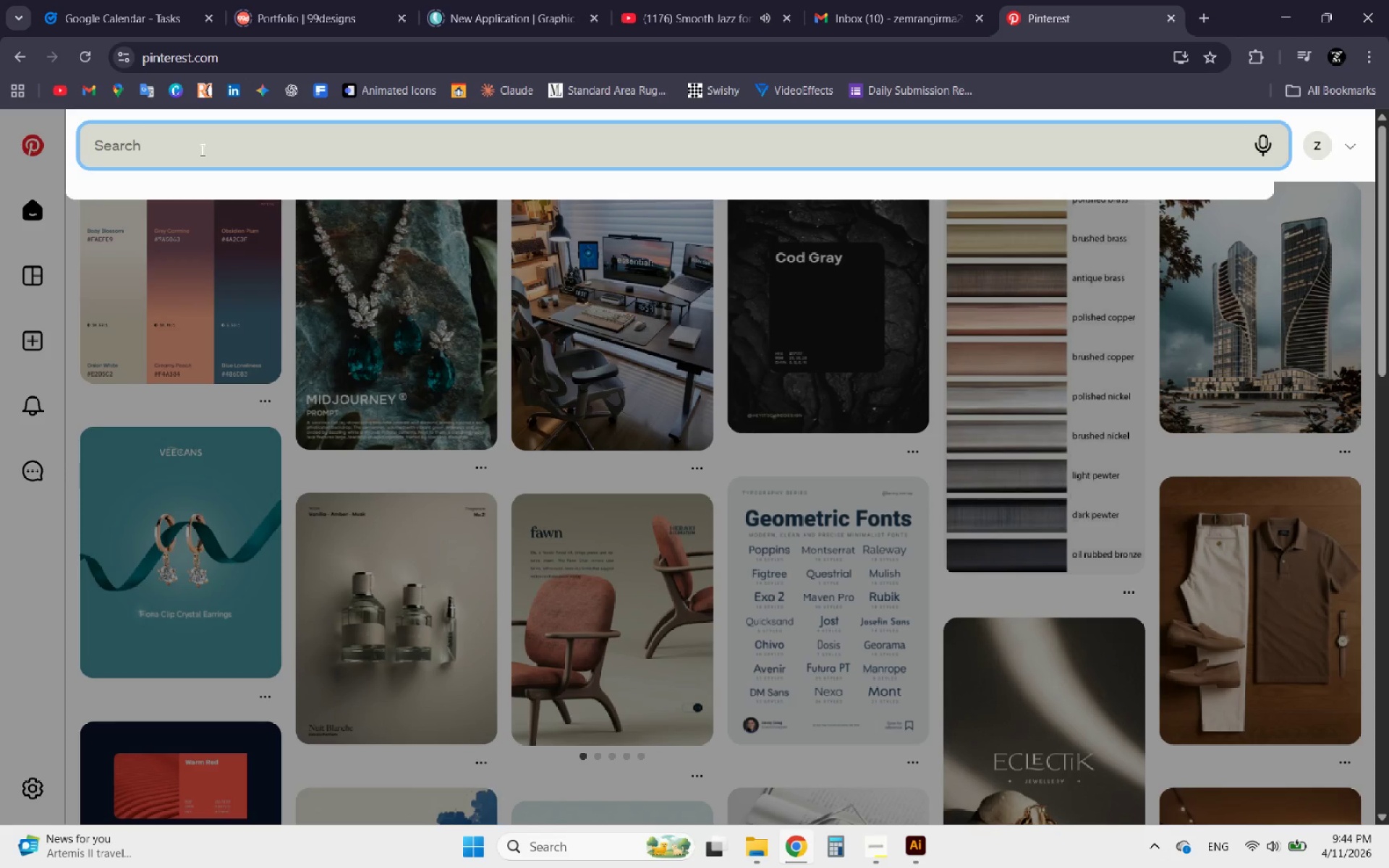 
type(neon)
 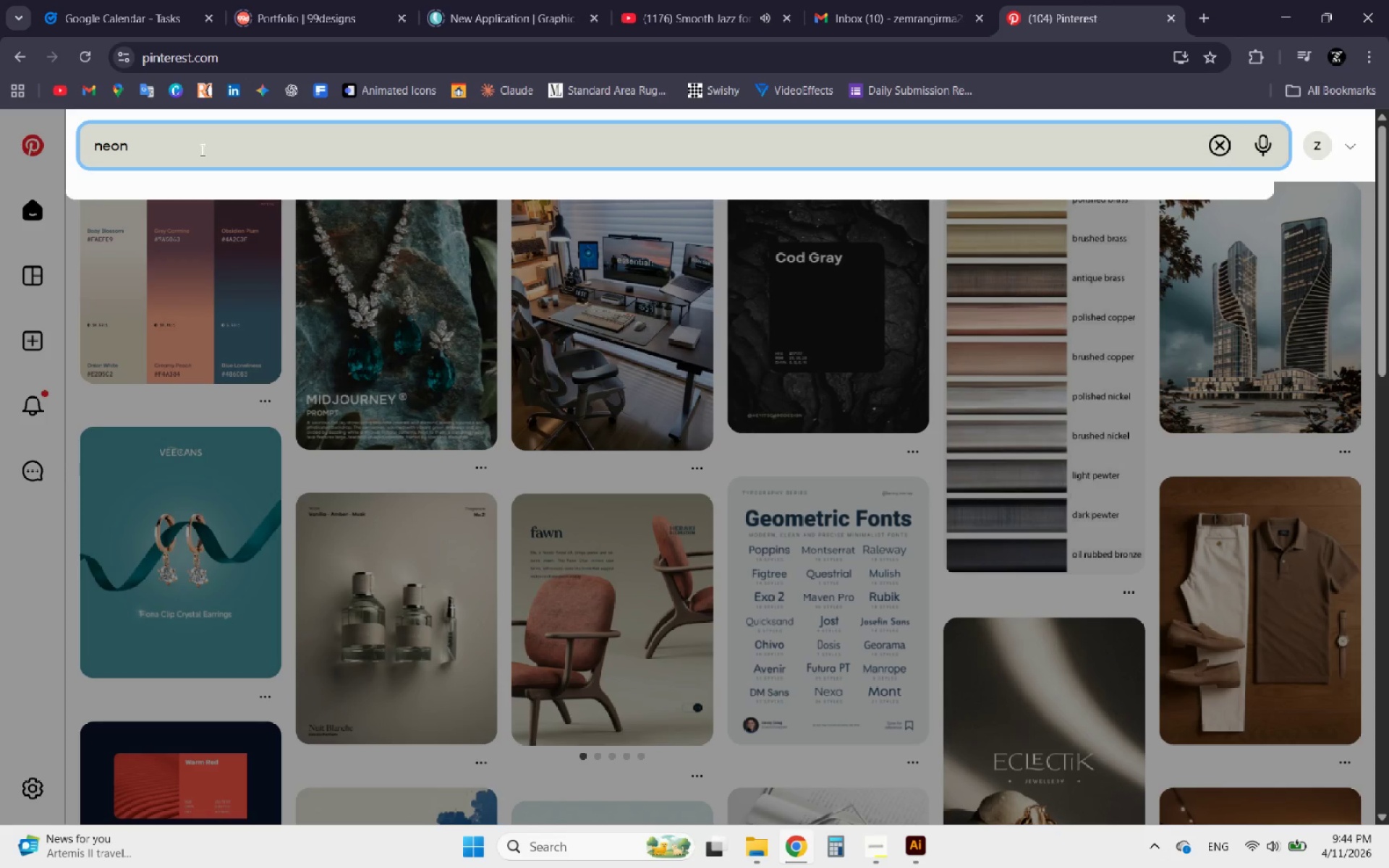 
key(Enter)
 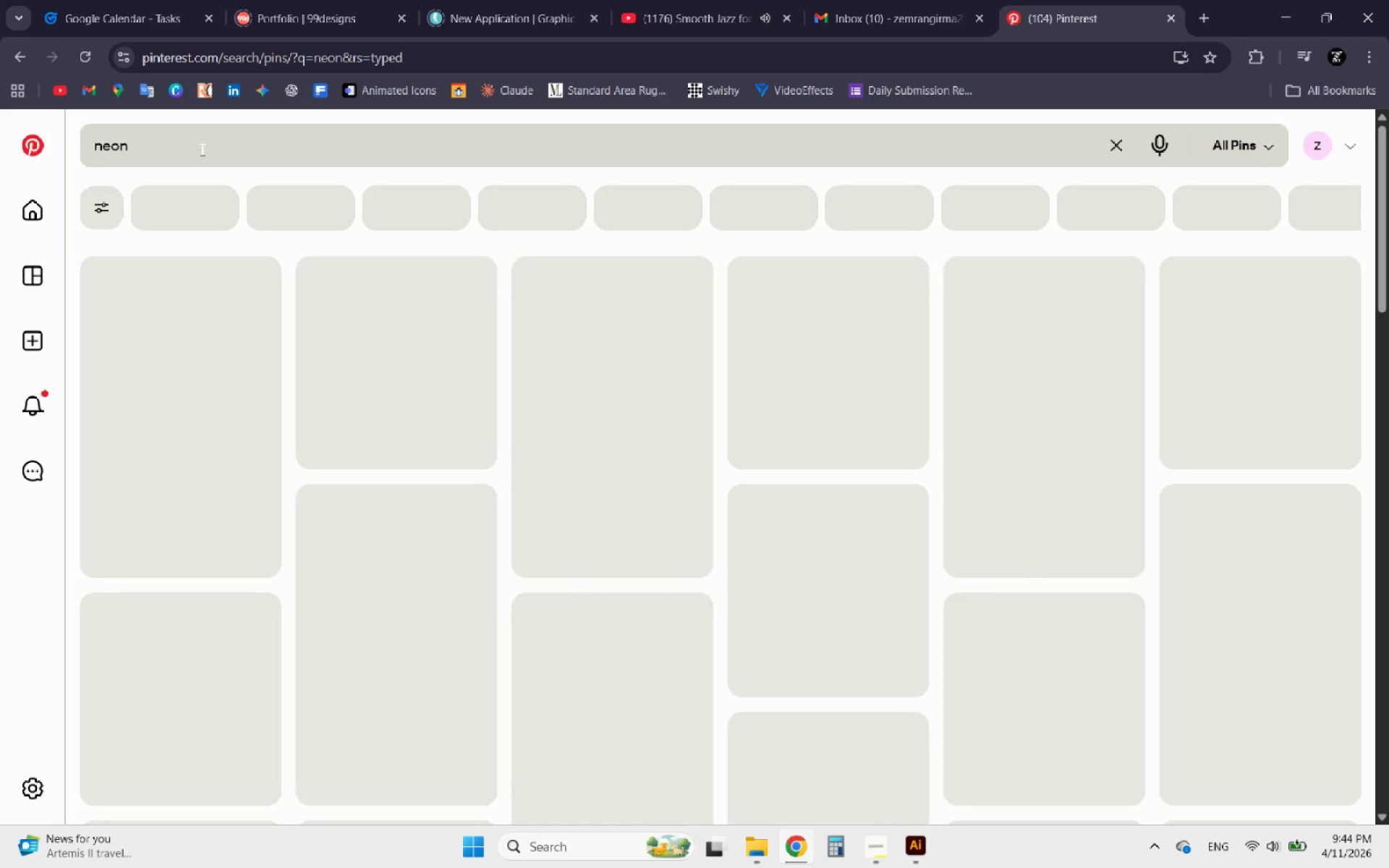 
wait(5.77)
 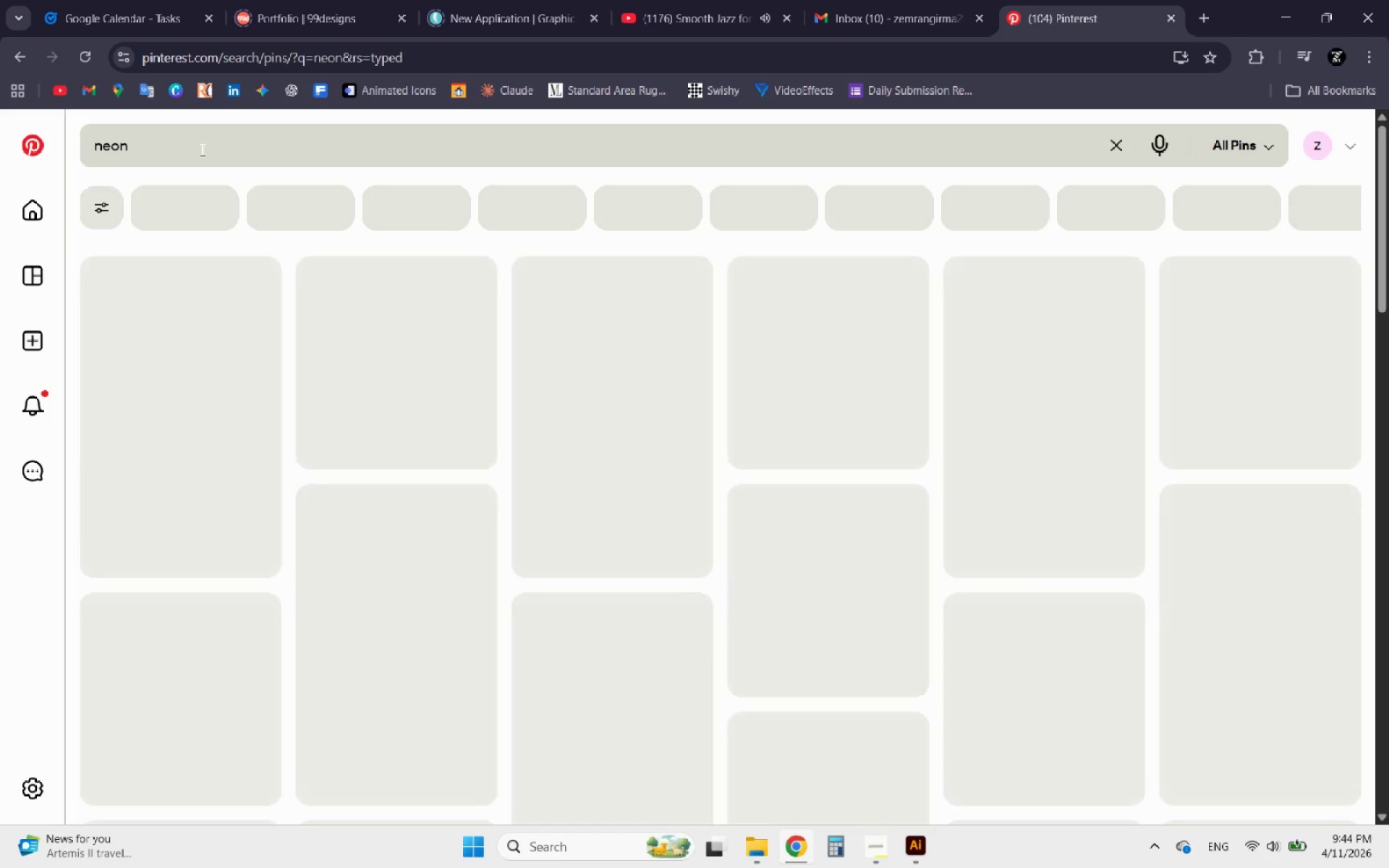 
left_click([201, 150])
 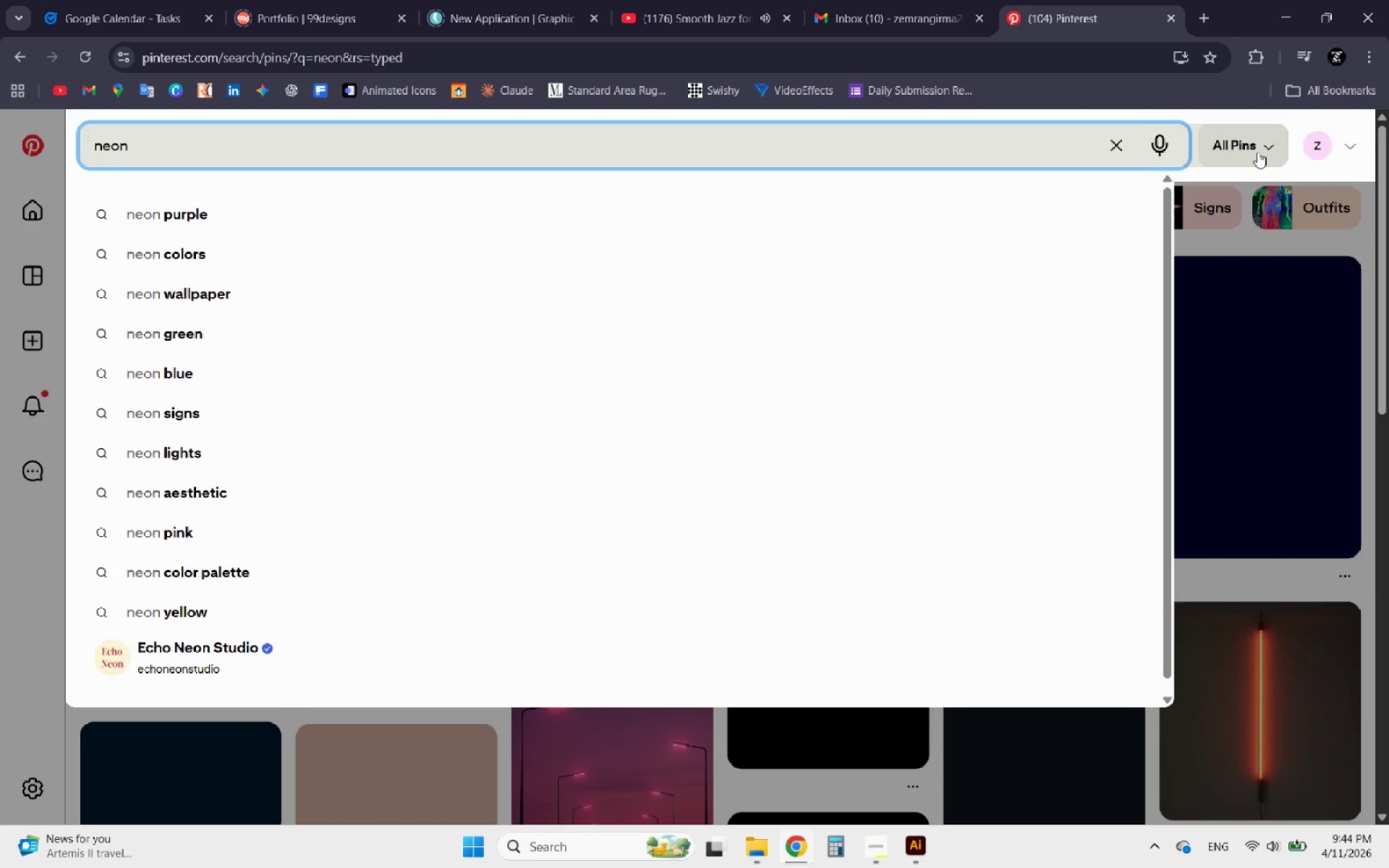 
left_click([1297, 119])
 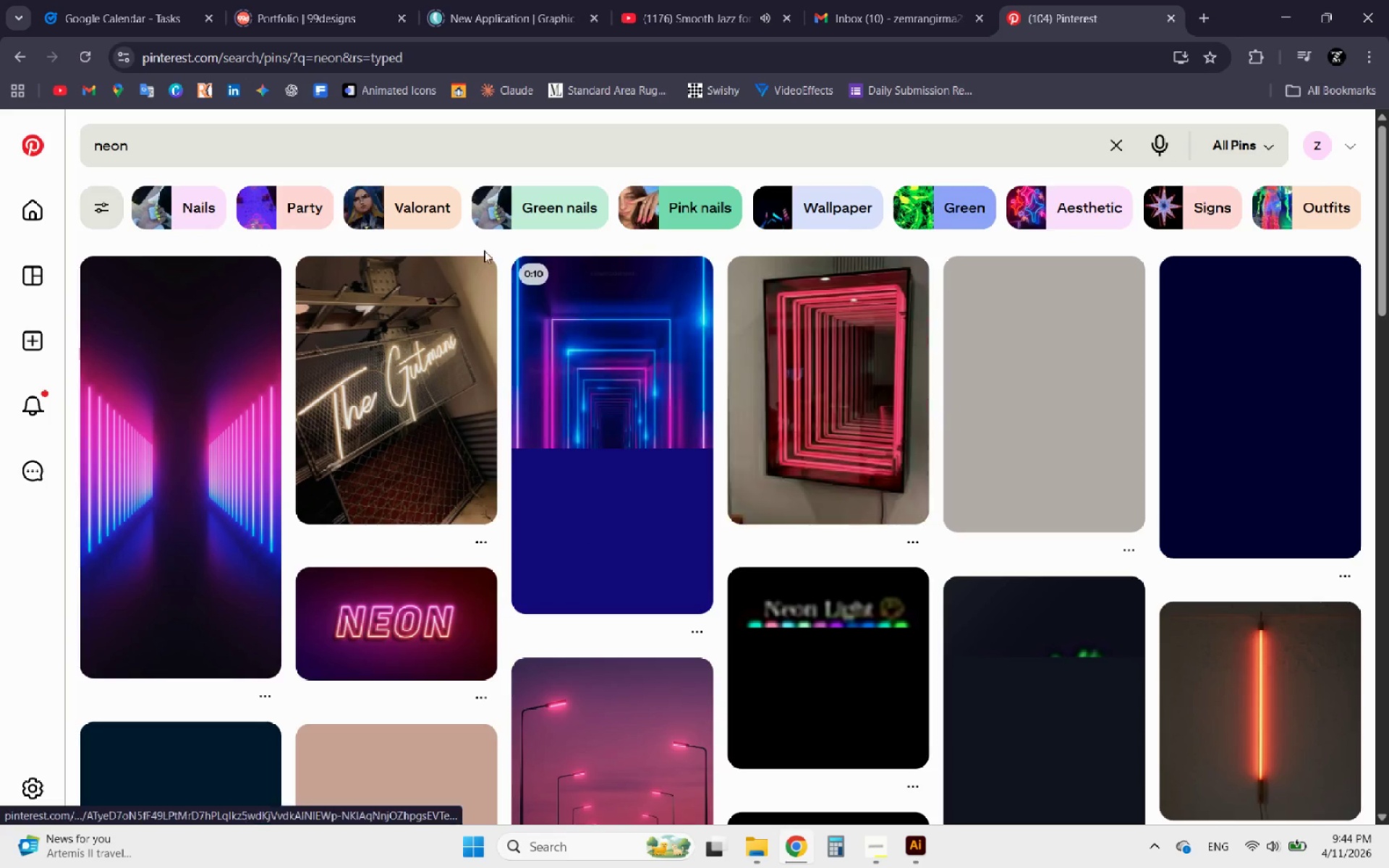 
left_click([363, 147])
 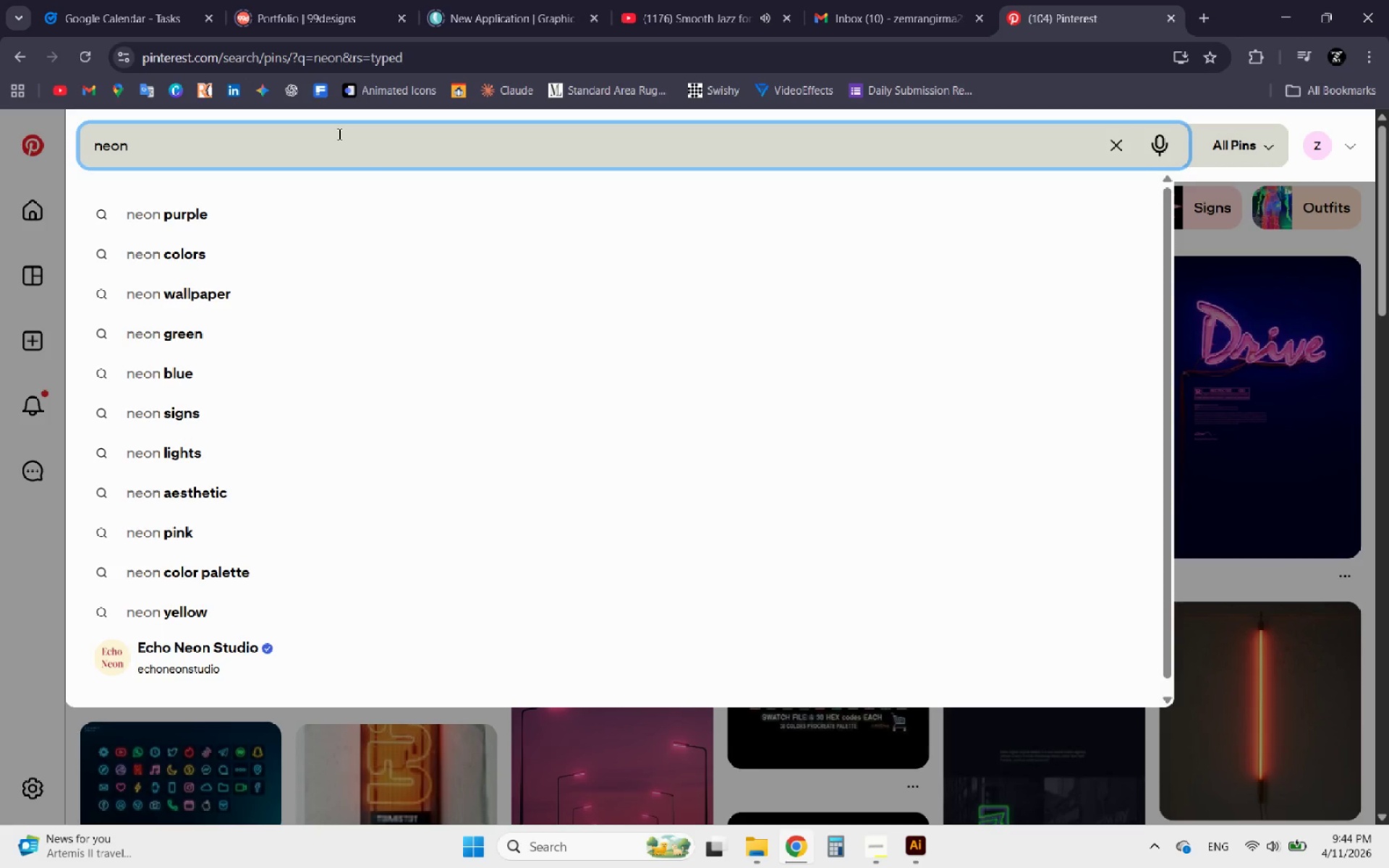 
type( color)
 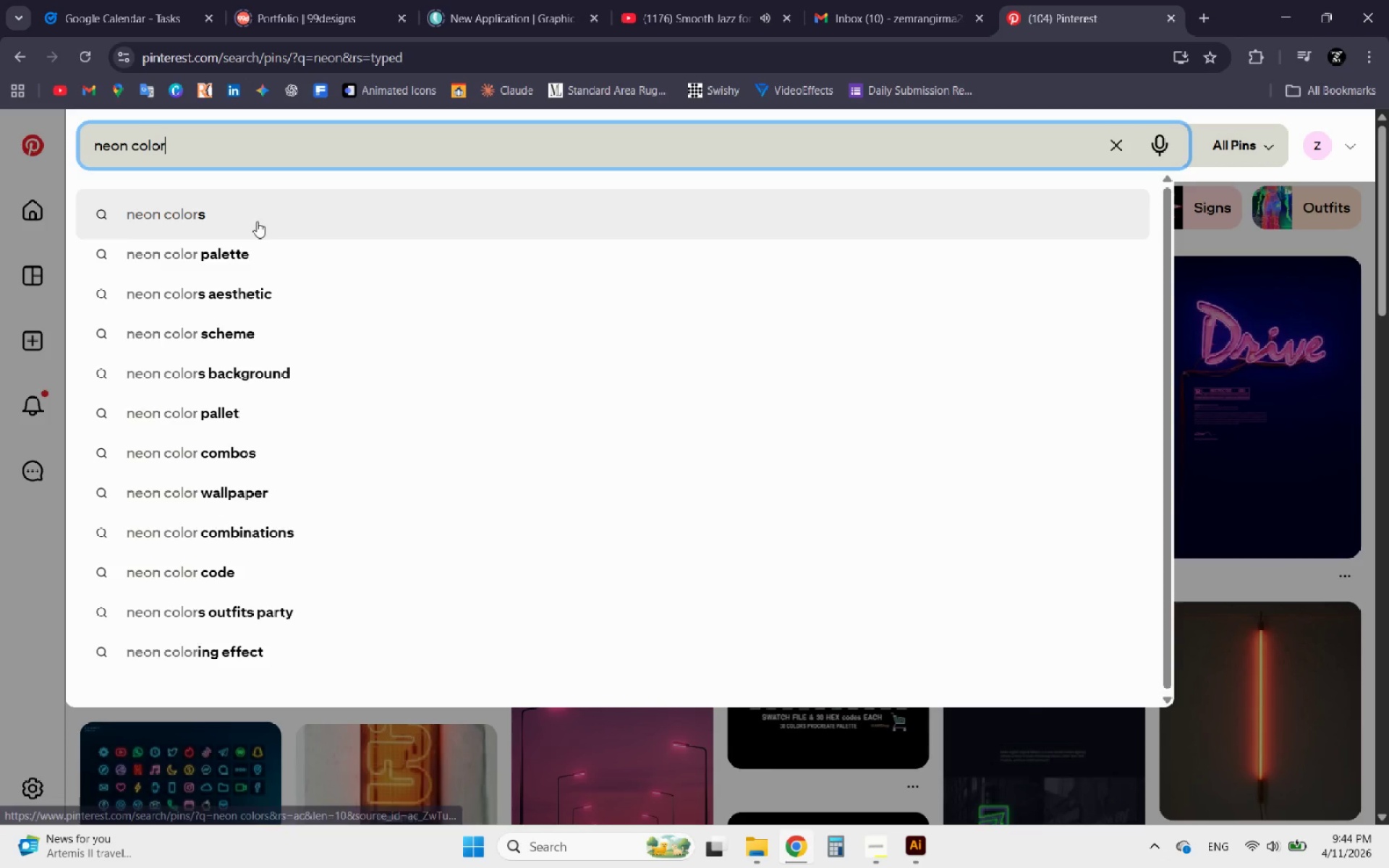 
left_click_drag(start_coordinate=[230, 247], to_coordinate=[226, 247])
 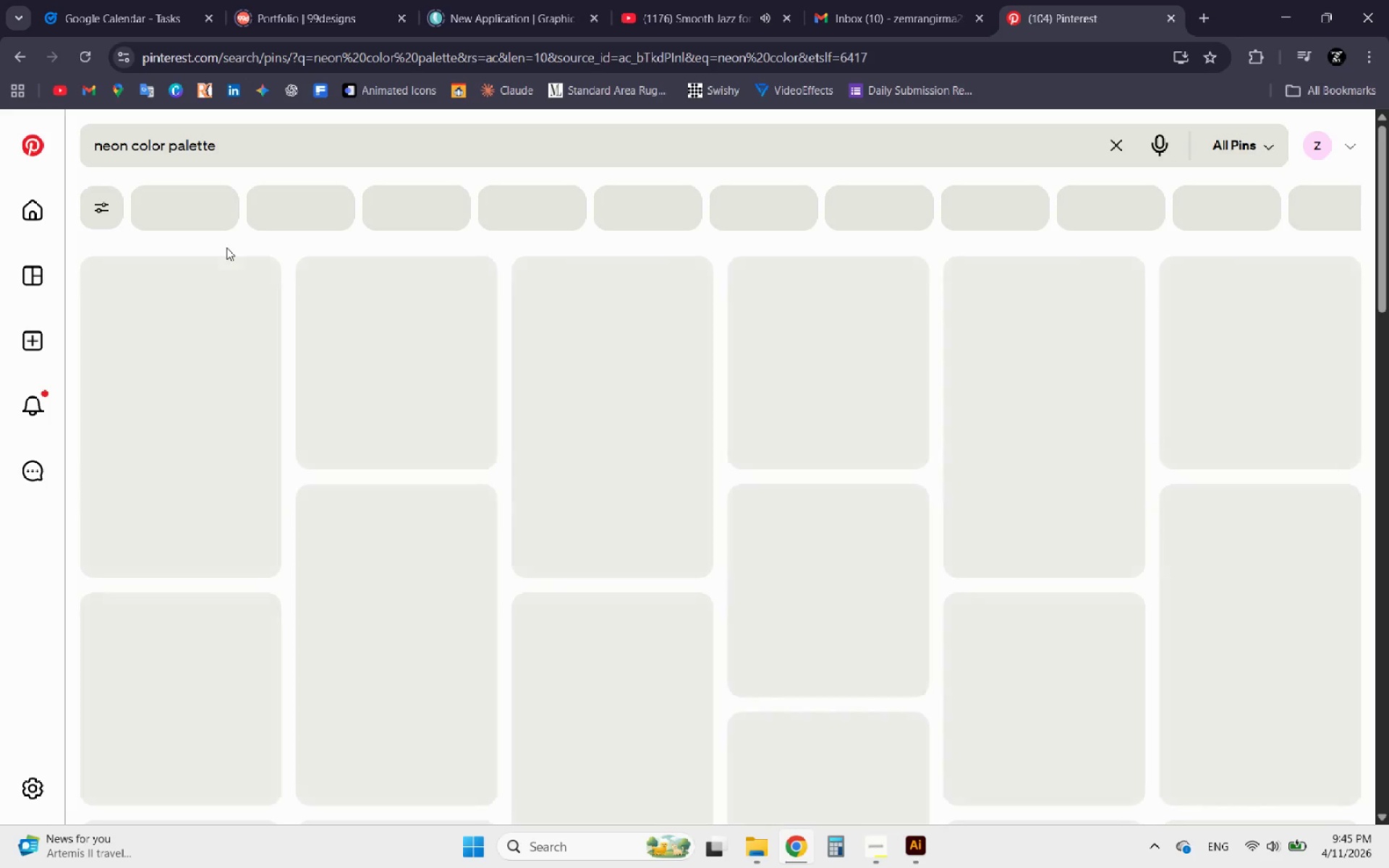 
scroll: coordinate [284, 389], scroll_direction: down, amount: 4.0
 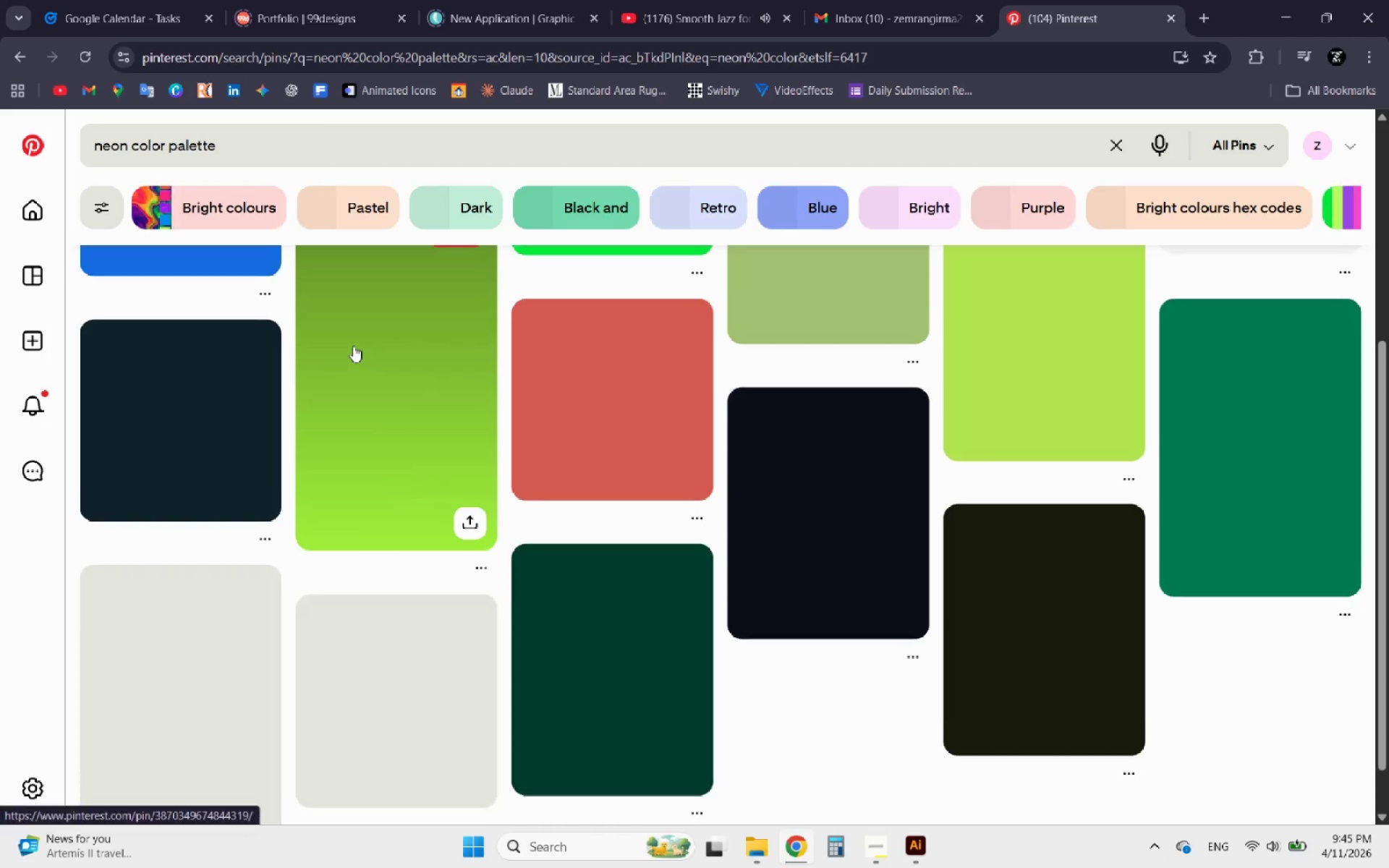 
scroll: coordinate [353, 346], scroll_direction: up, amount: 3.0
 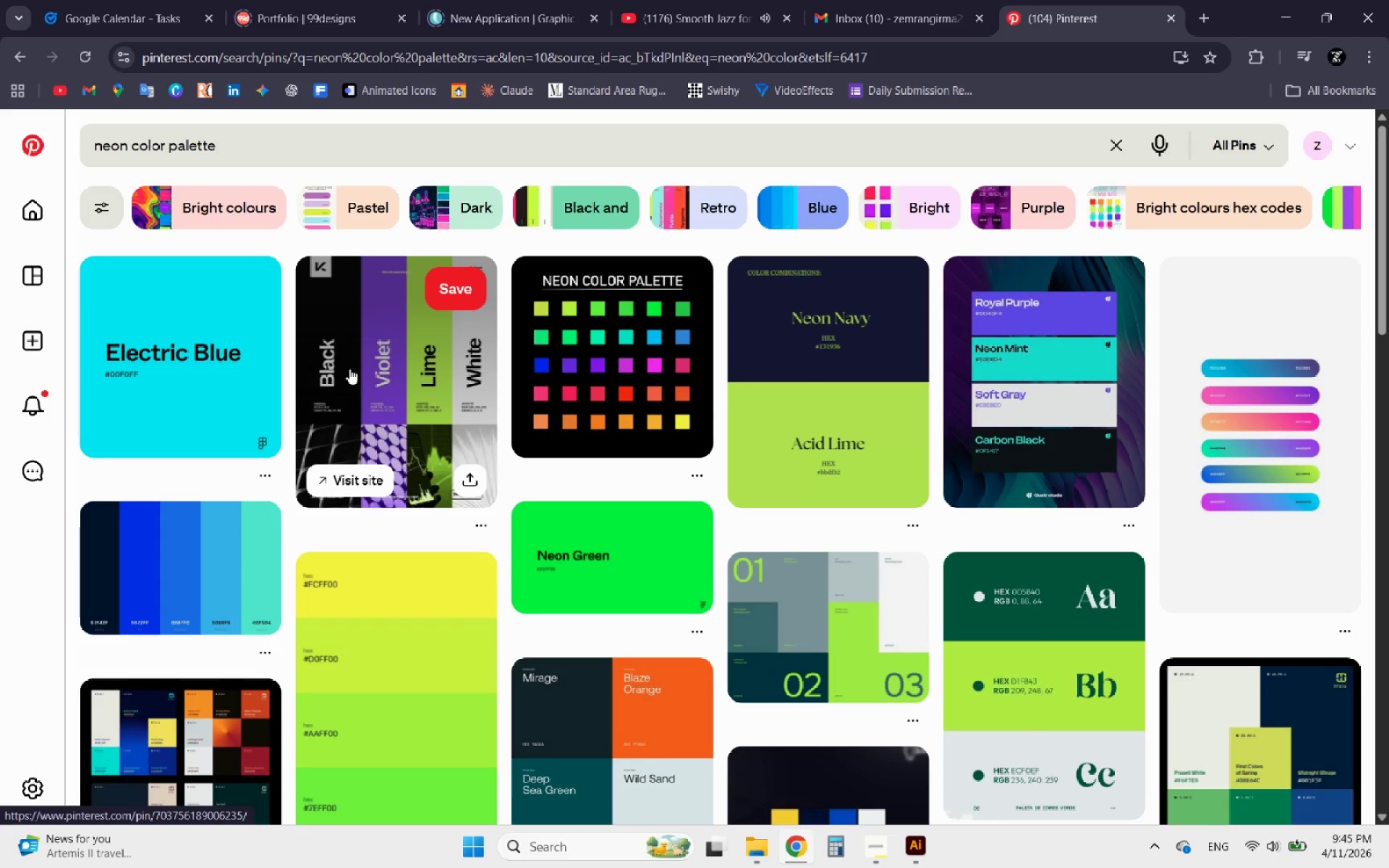 
mouse_move([705, 658])
 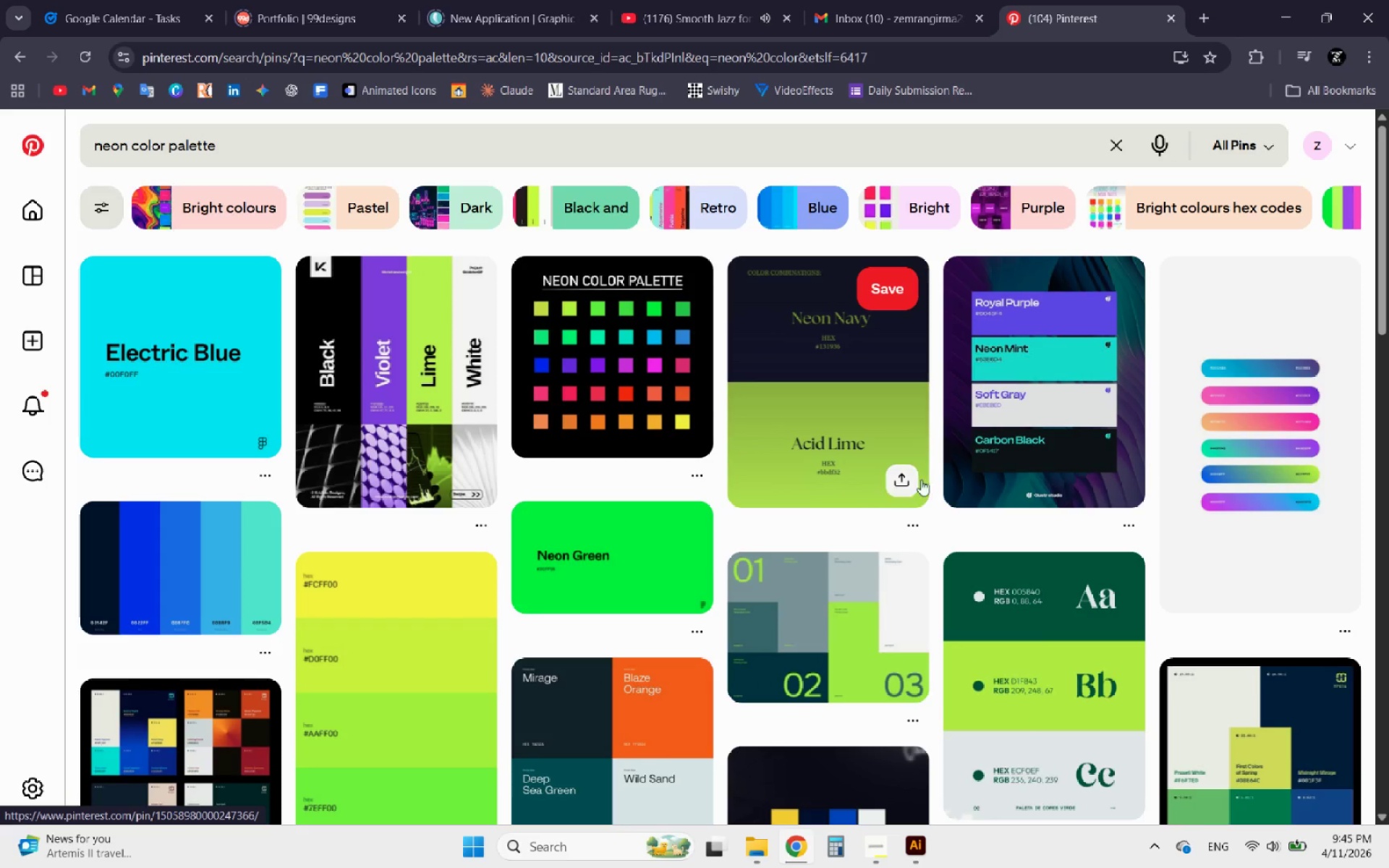 
wait(5.38)
 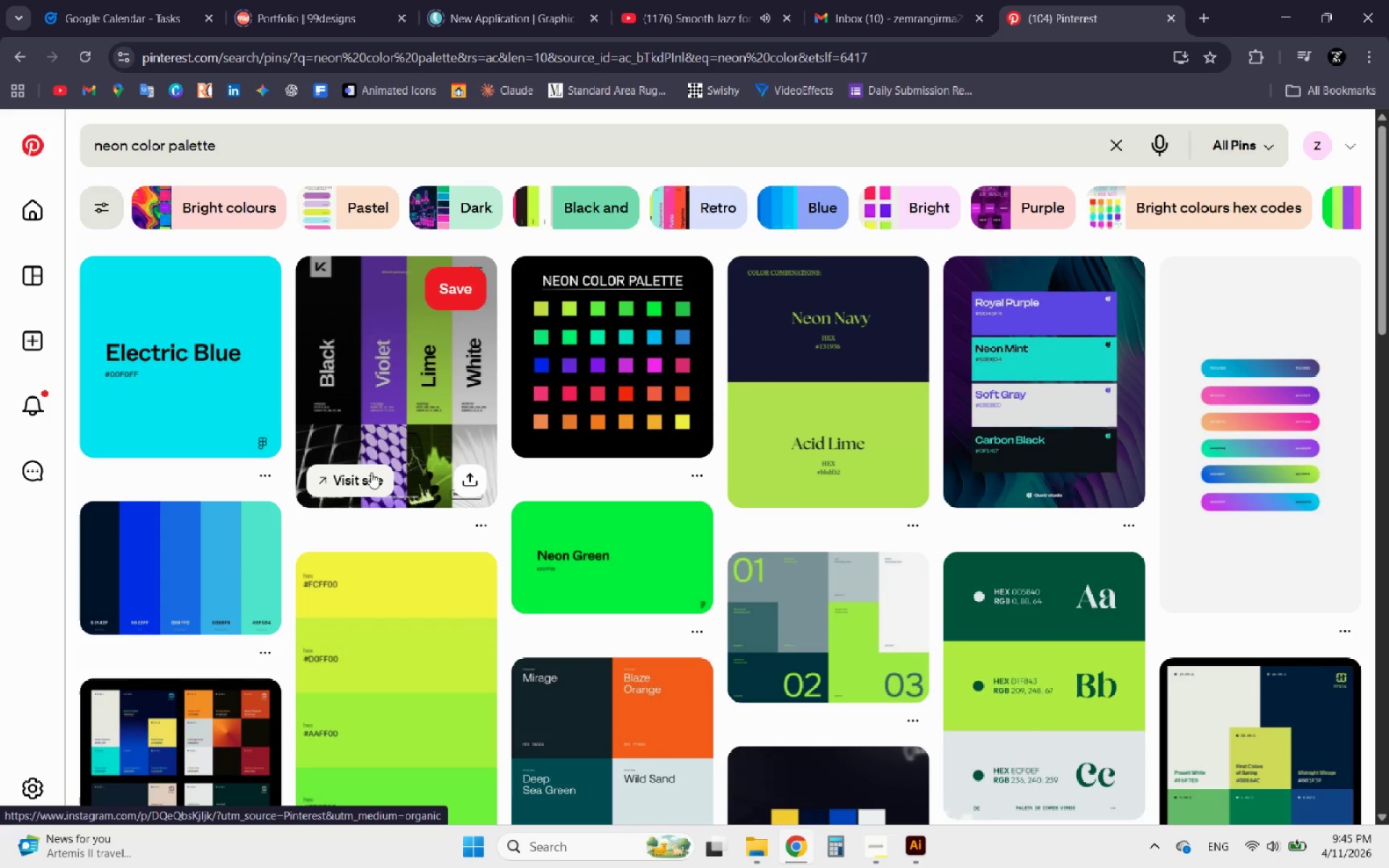 
left_click([1039, 402])
 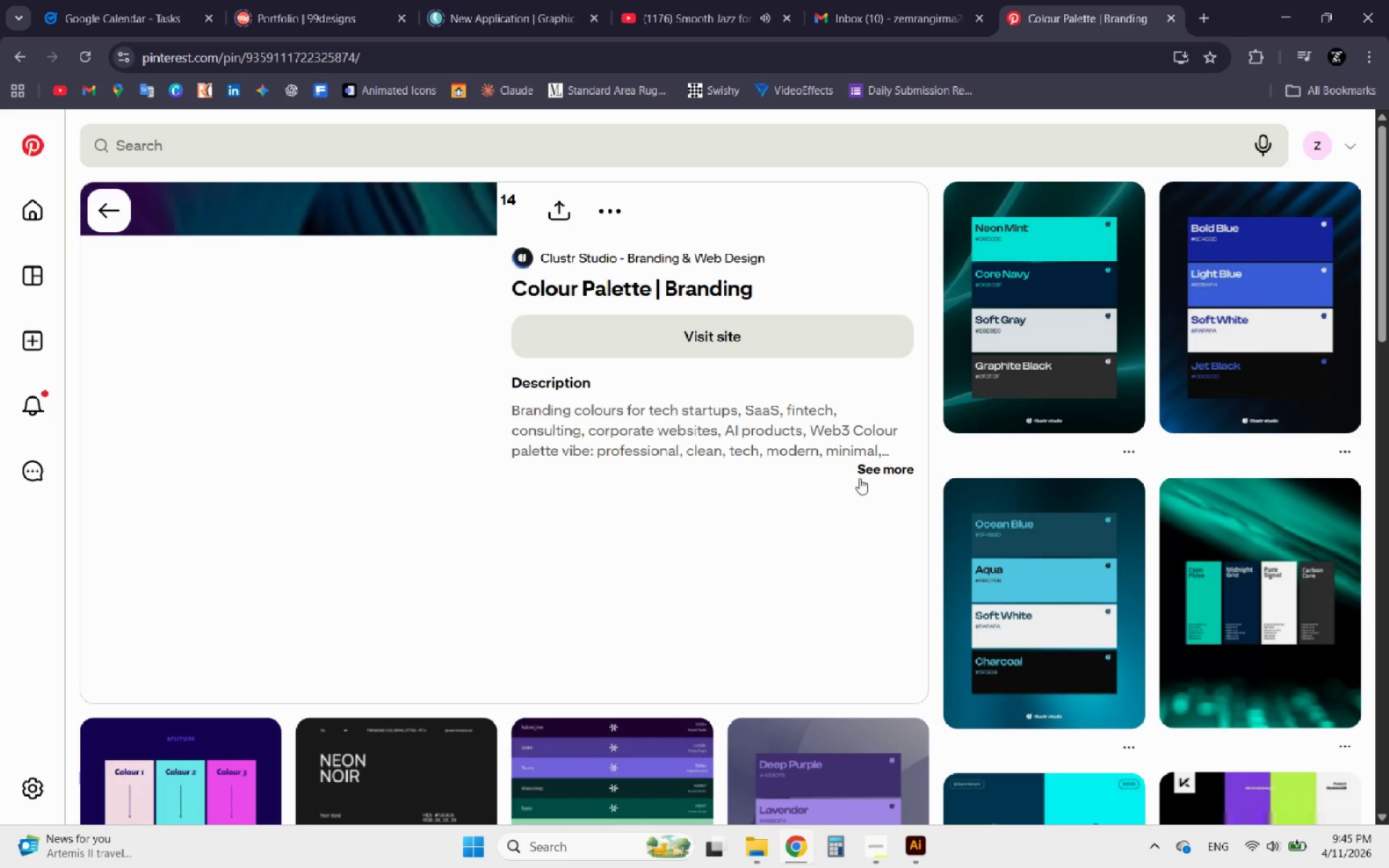 
wait(6.64)
 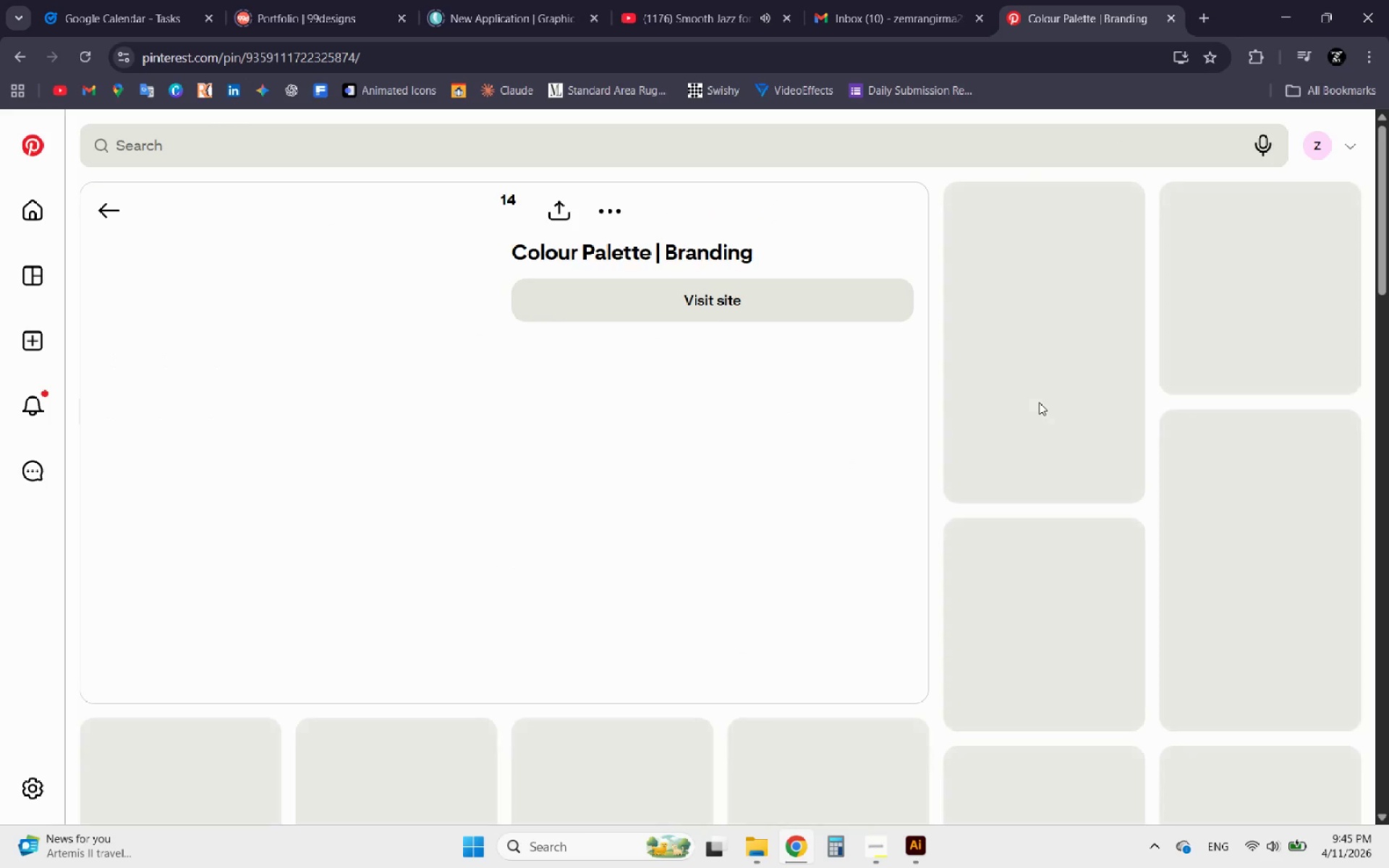 
right_click([417, 467])
 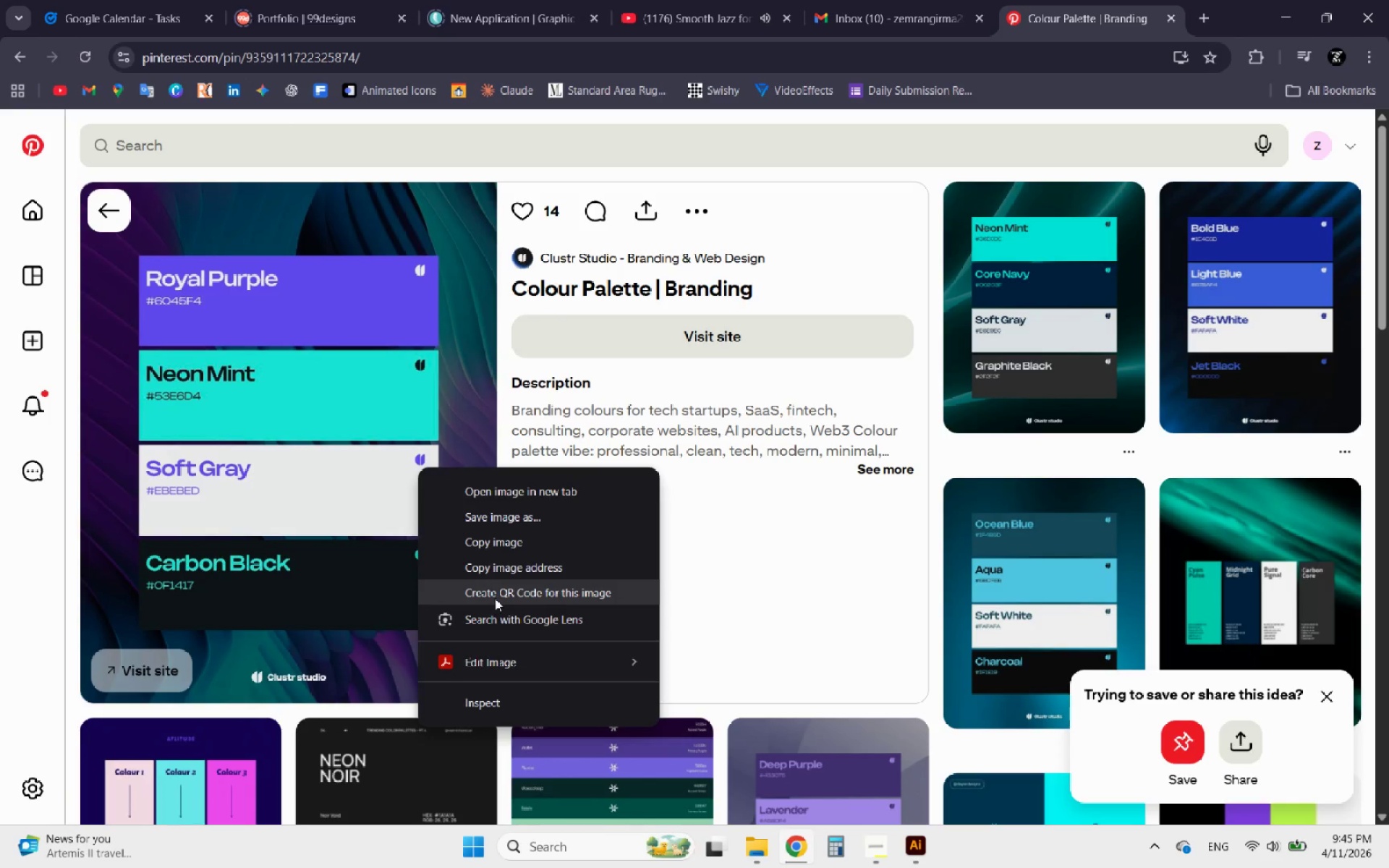 
left_click([498, 535])
 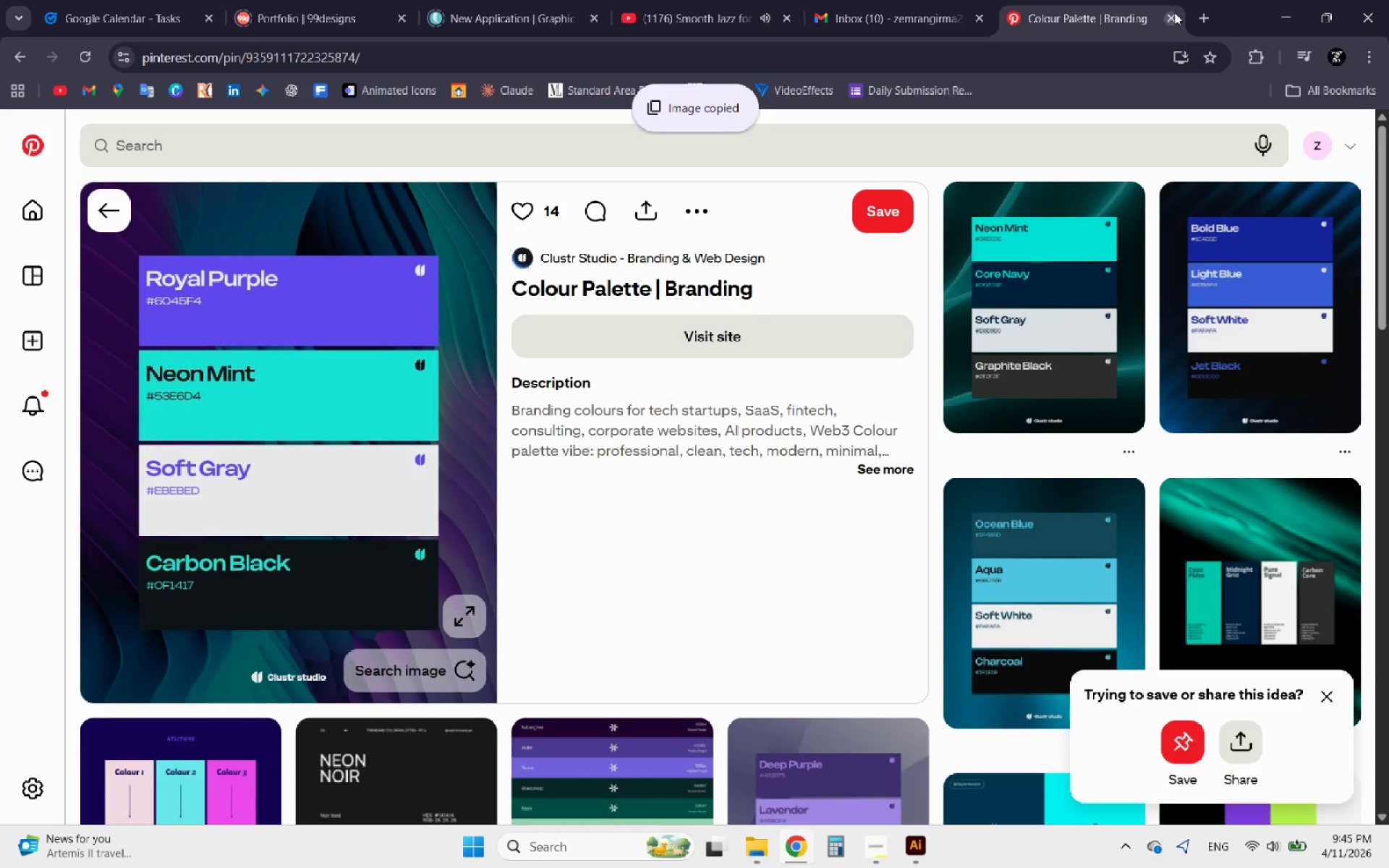 
left_click([1286, 14])
 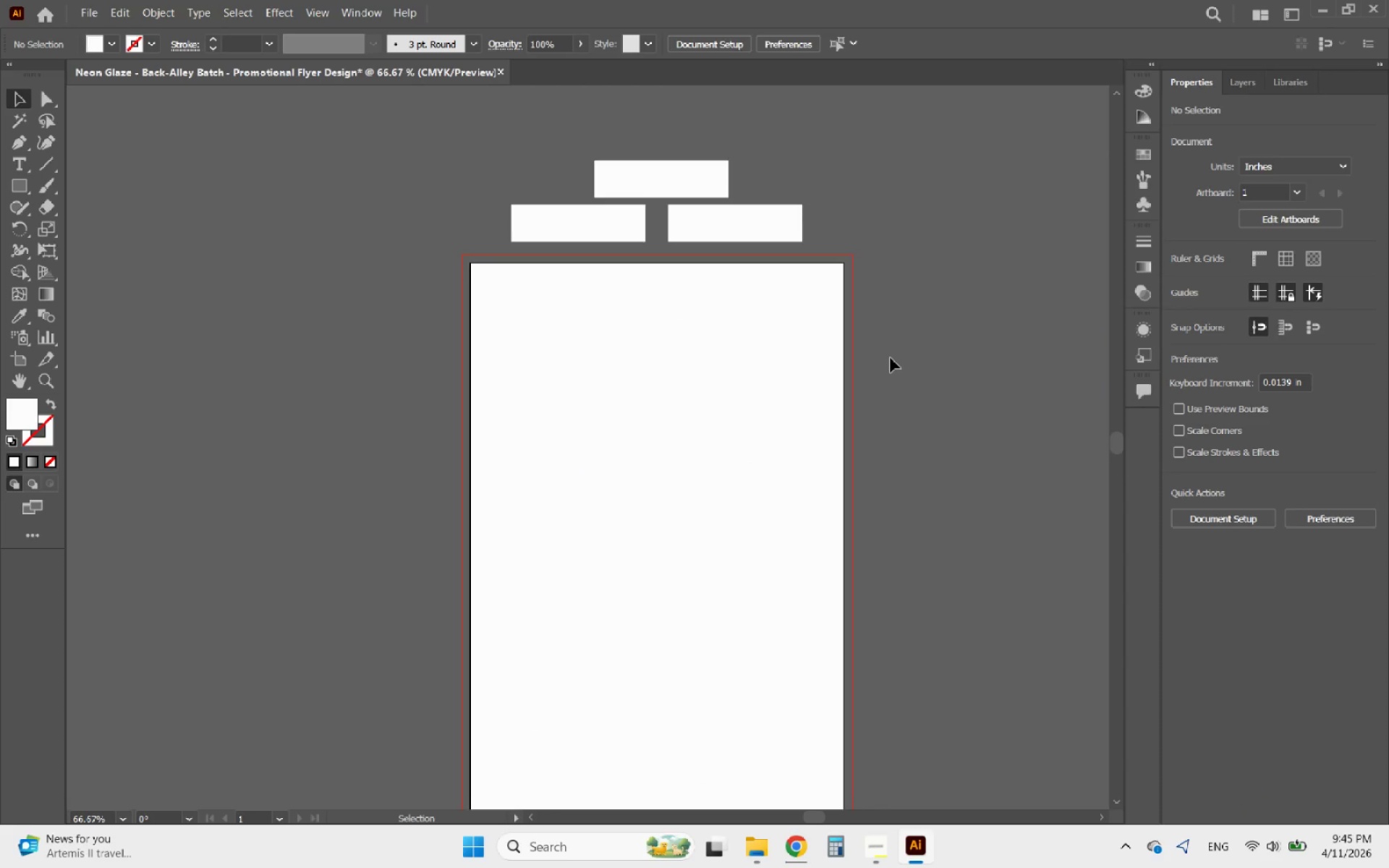 
key(Alt+AltLeft)
 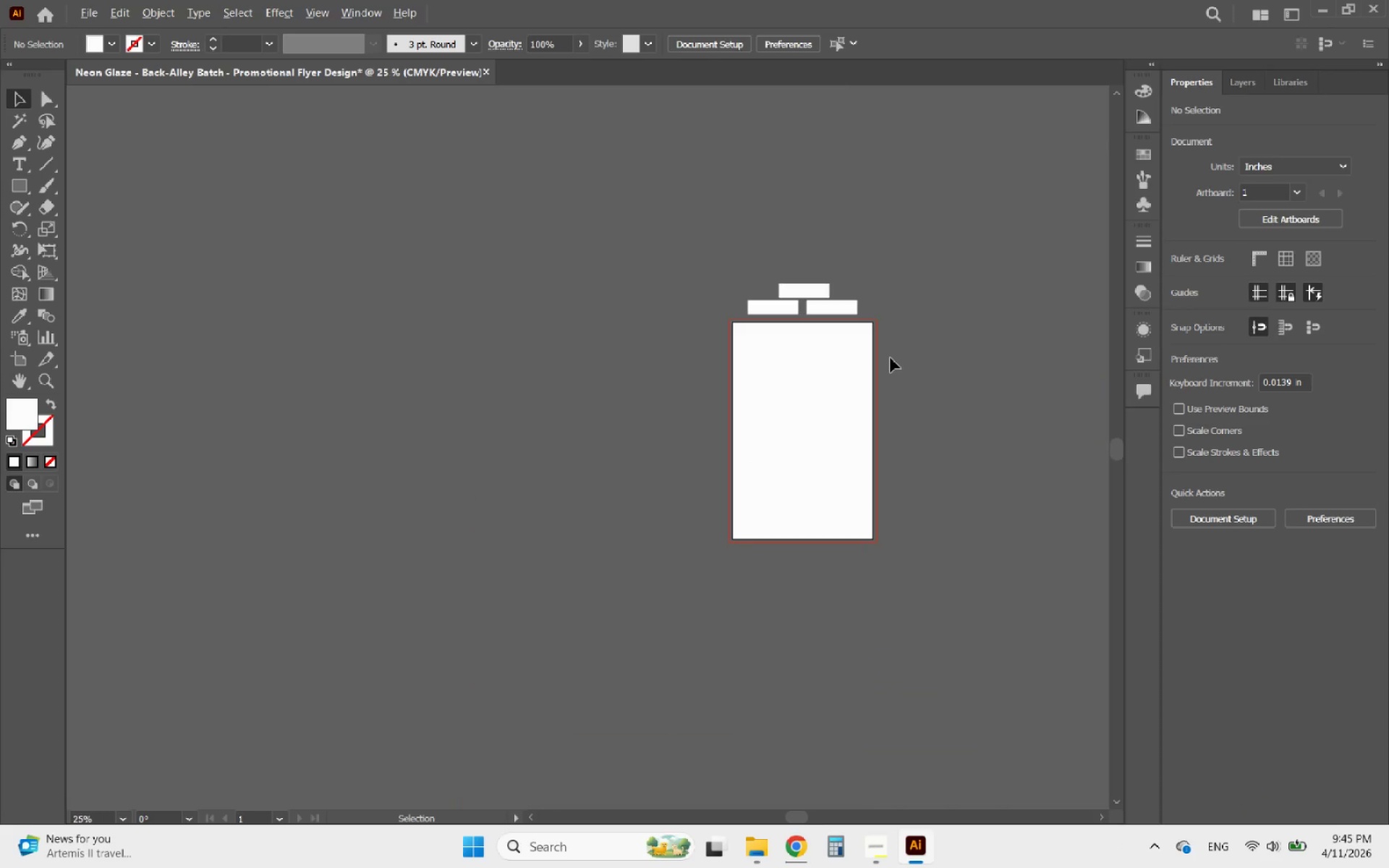 
scroll: coordinate [891, 358], scroll_direction: down, amount: 3.0
 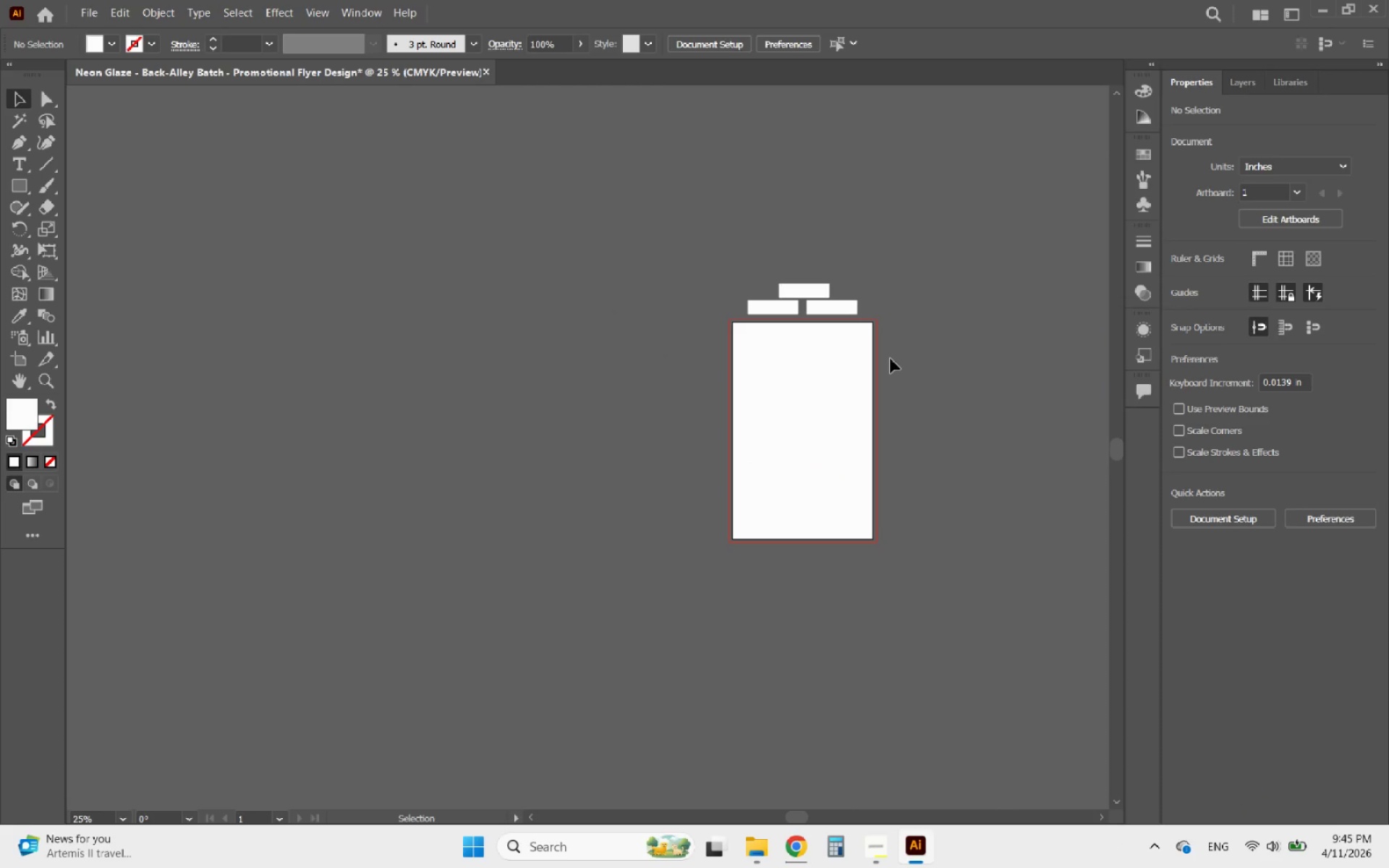 
key(Control+V)
 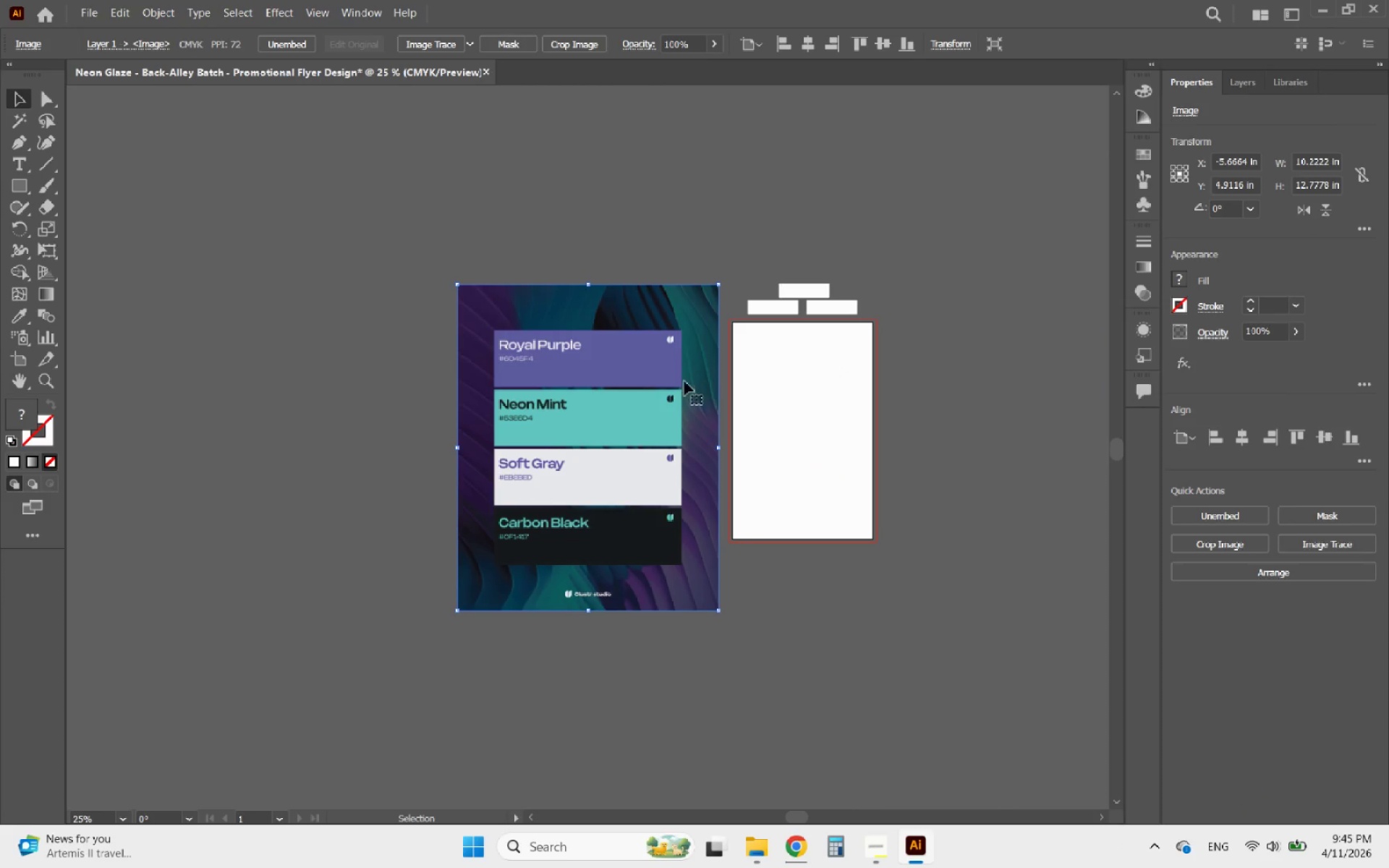 
left_click_drag(start_coordinate=[668, 384], to_coordinate=[678, 278])
 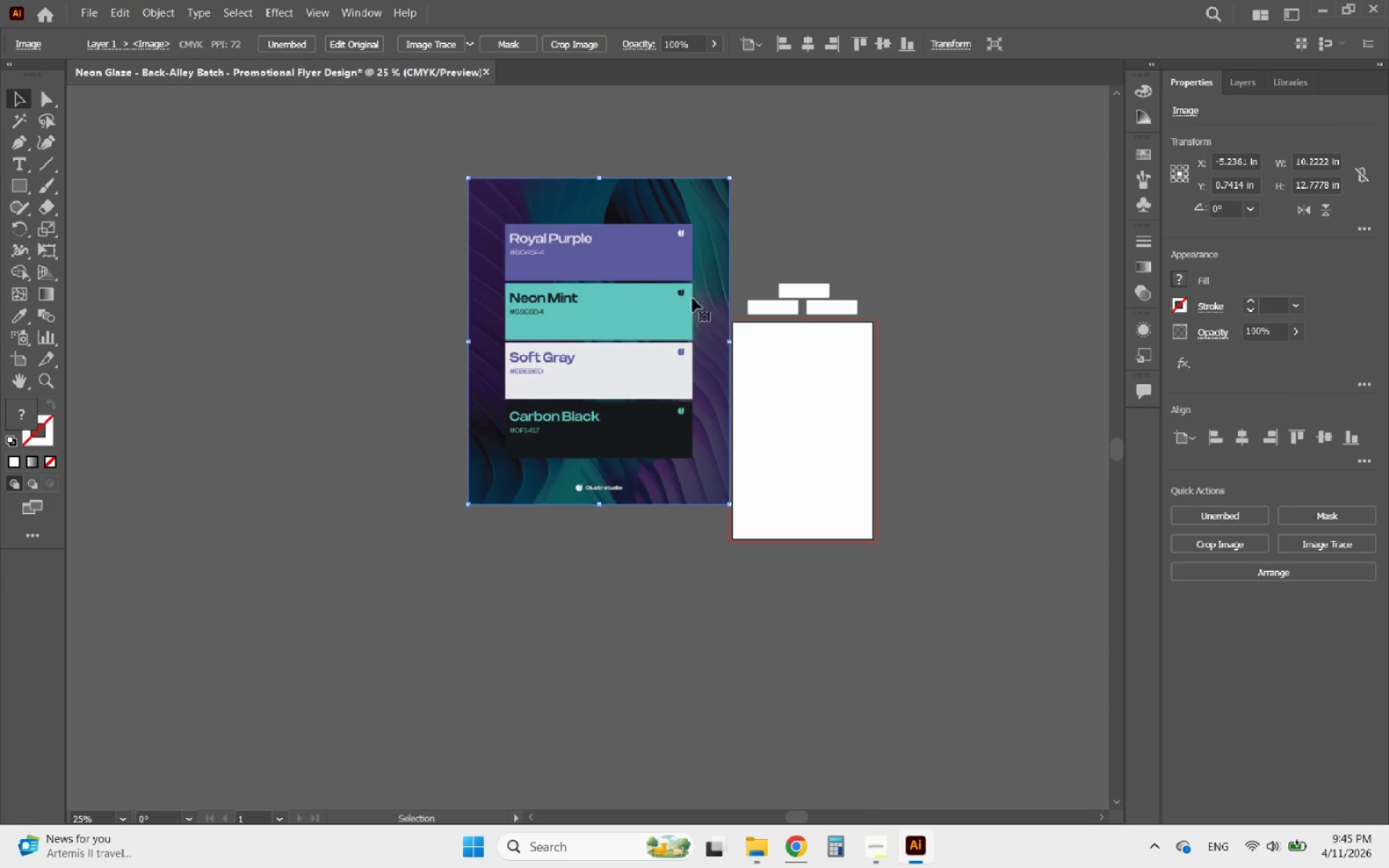 
hold_key(key=AltLeft, duration=0.36)
scroll: coordinate [744, 326], scroll_direction: up, amount: 3.0
 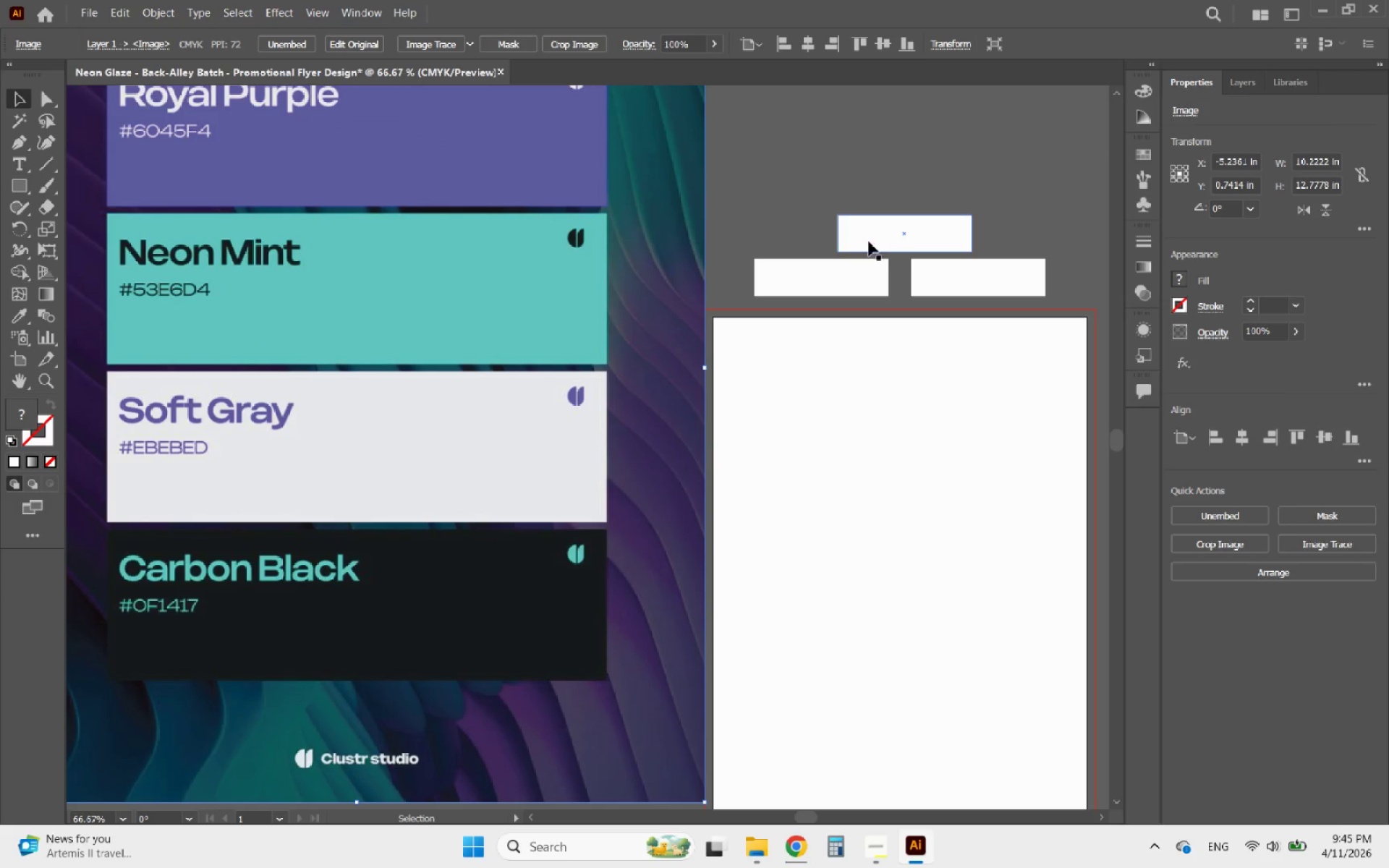 
left_click([871, 239])
 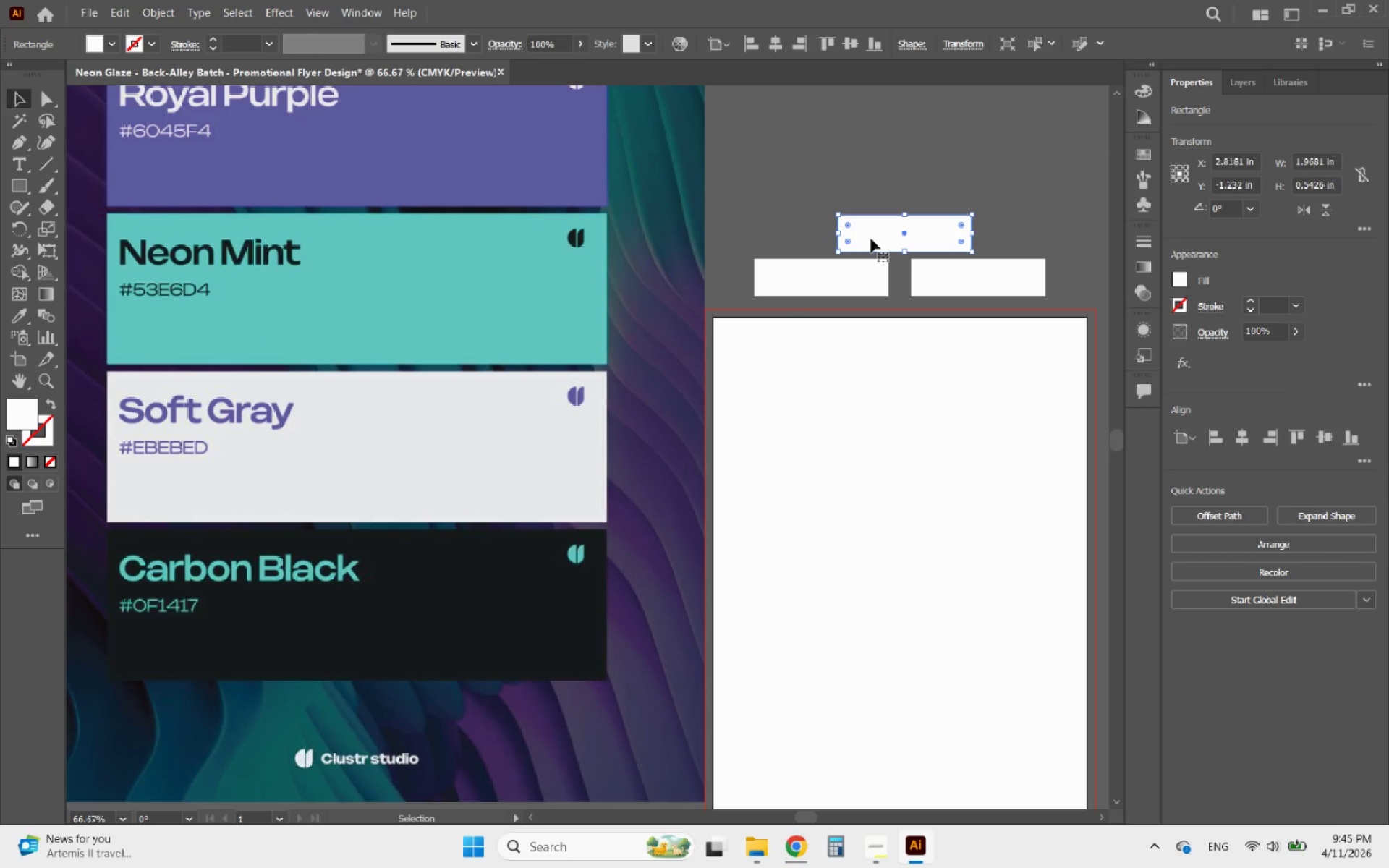 
hold_key(key=AltLeft, duration=0.94)
scroll: coordinate [838, 452], scroll_direction: down, amount: 1.0
 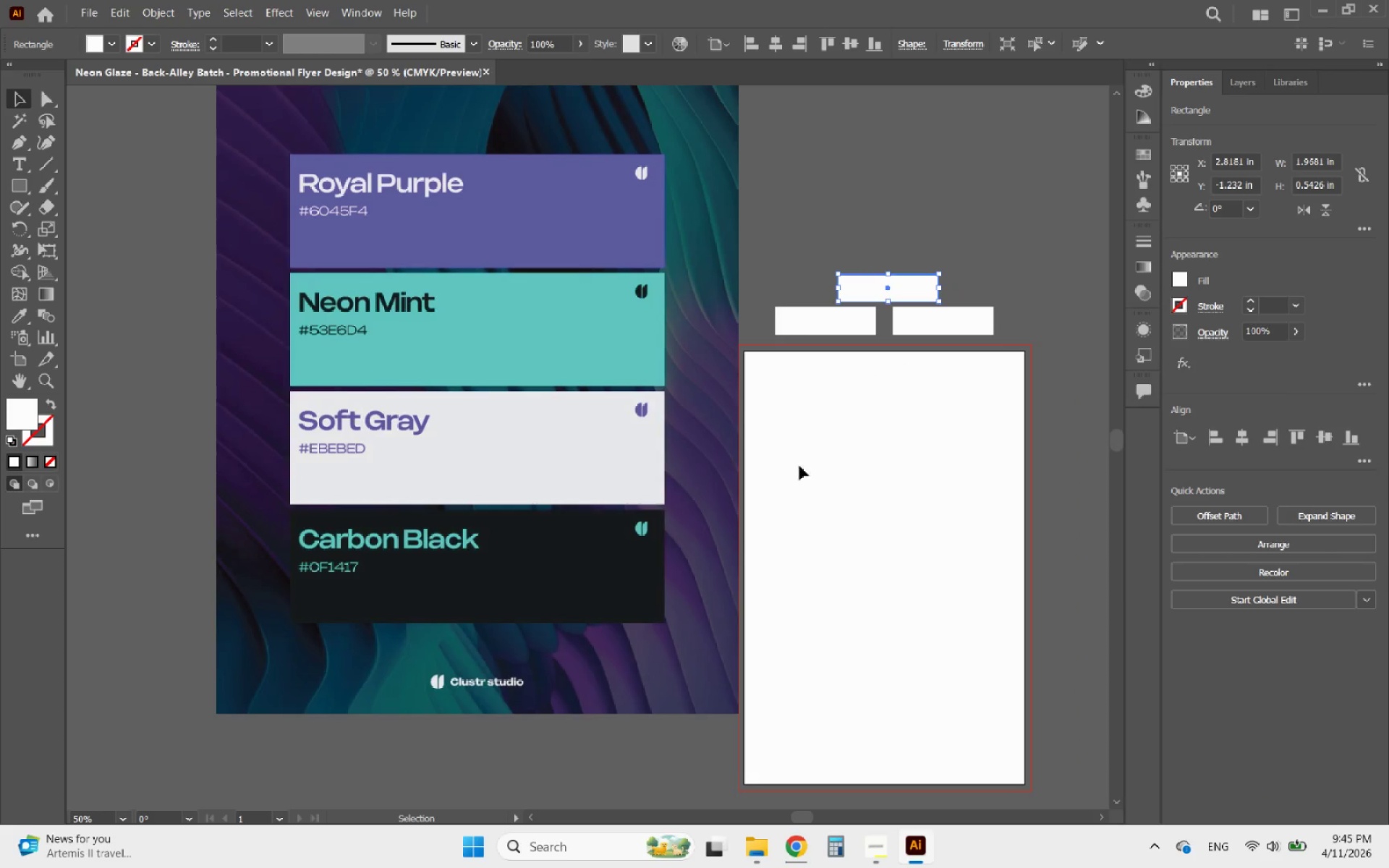 
hold_key(key=AltLeft, duration=0.72)
scroll: coordinate [275, 556], scroll_direction: up, amount: 2.0
 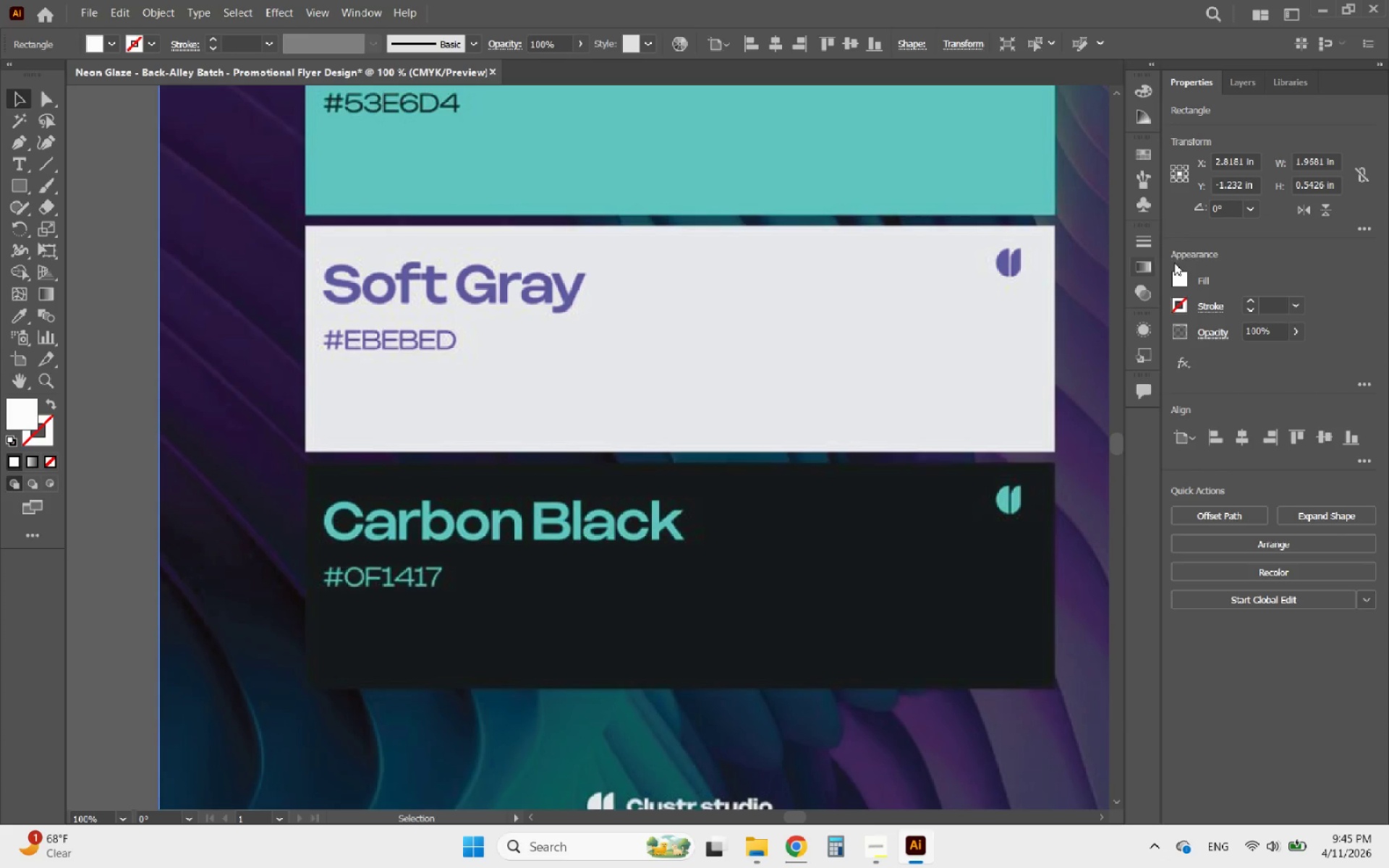 
left_click([1182, 271])
 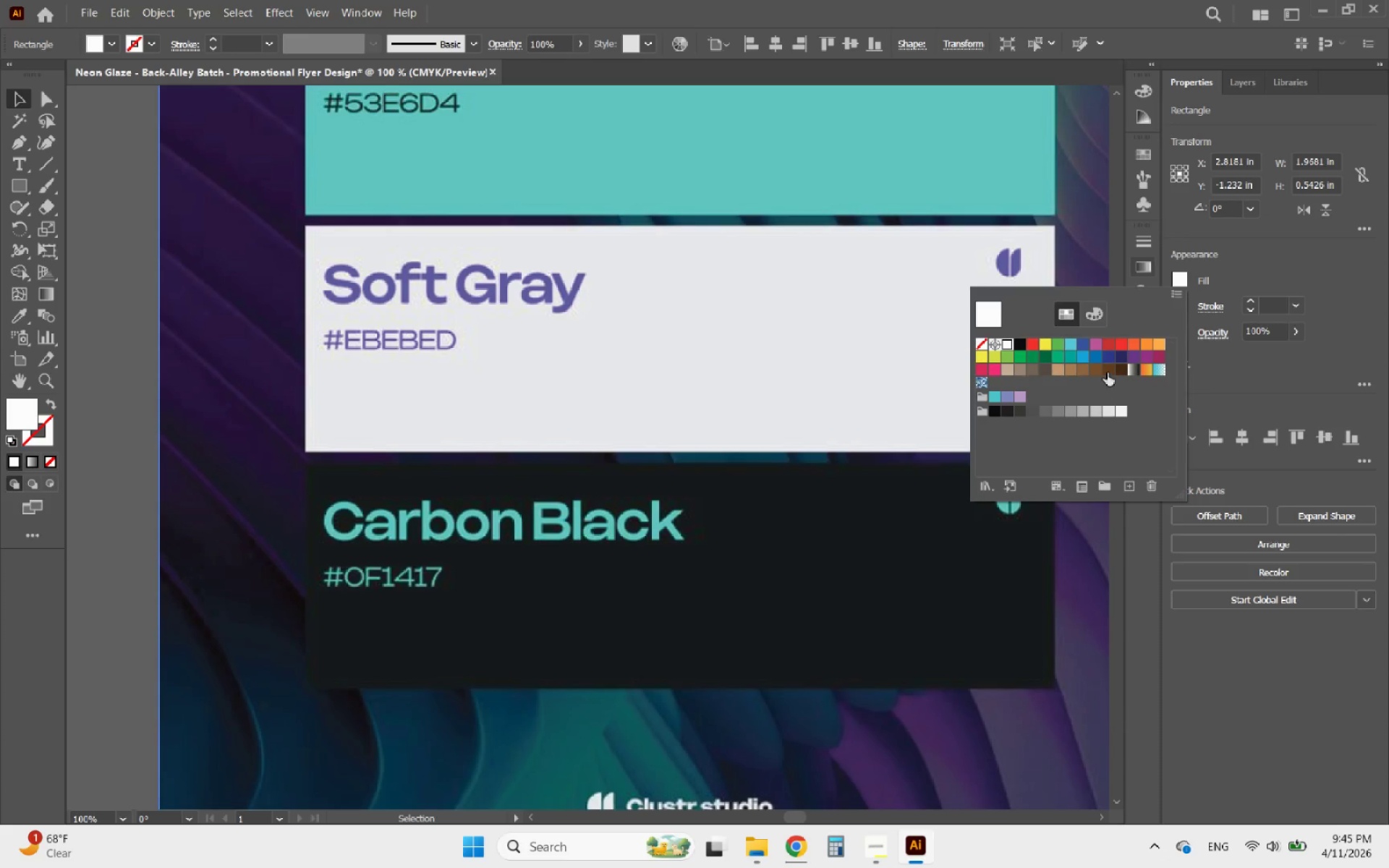 
left_click([1090, 320])
 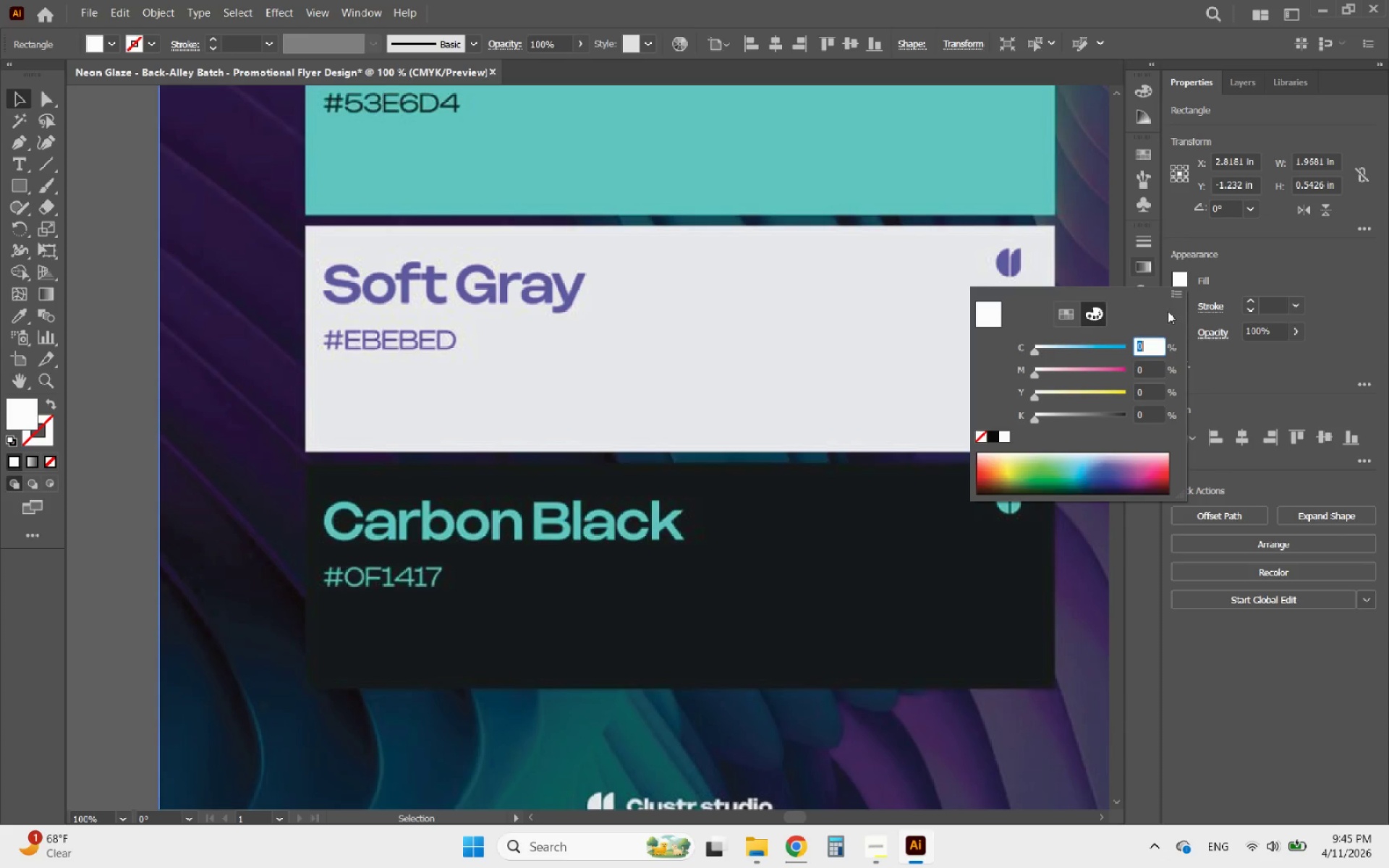 
left_click([1172, 297])
 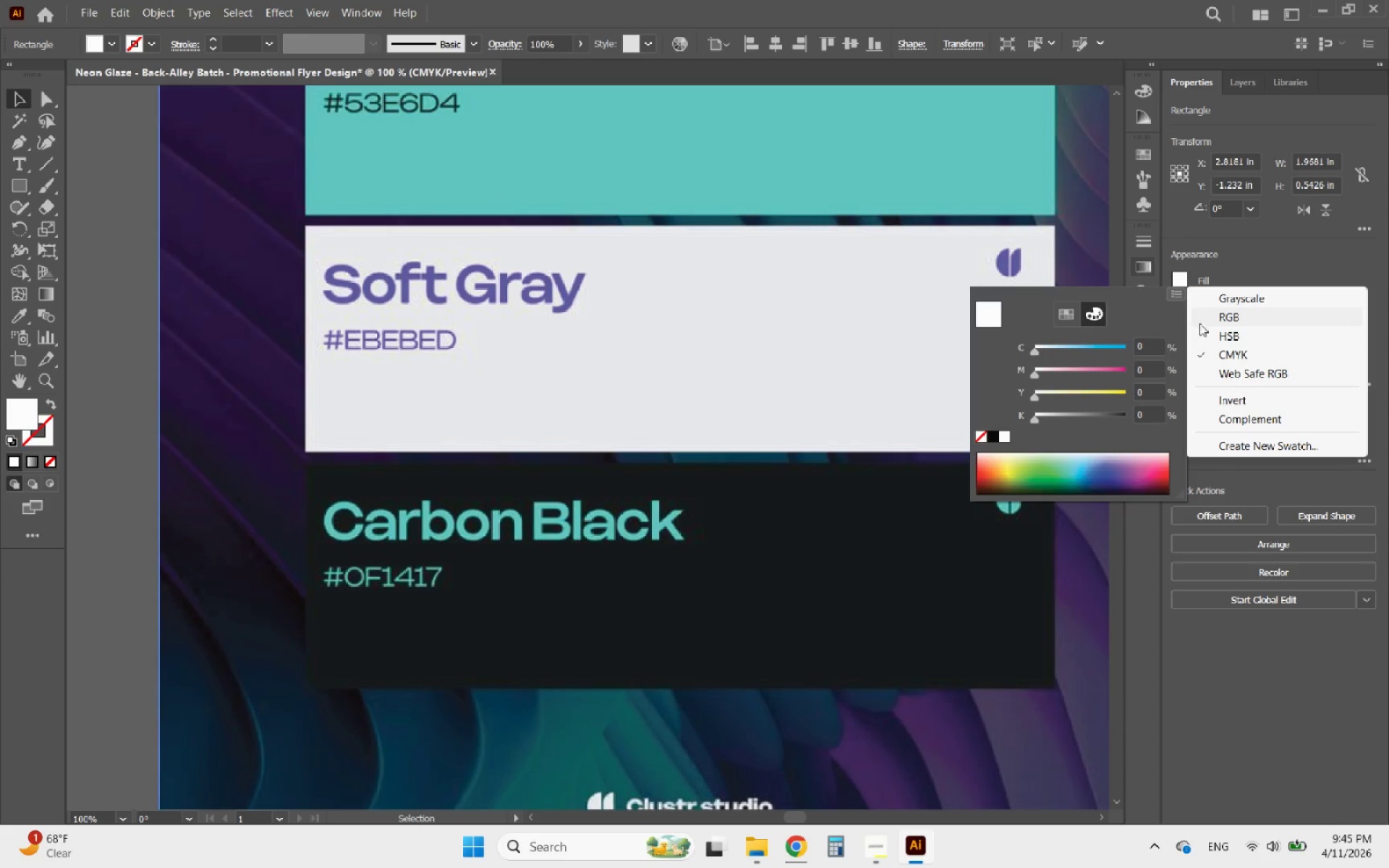 
left_click([1222, 317])
 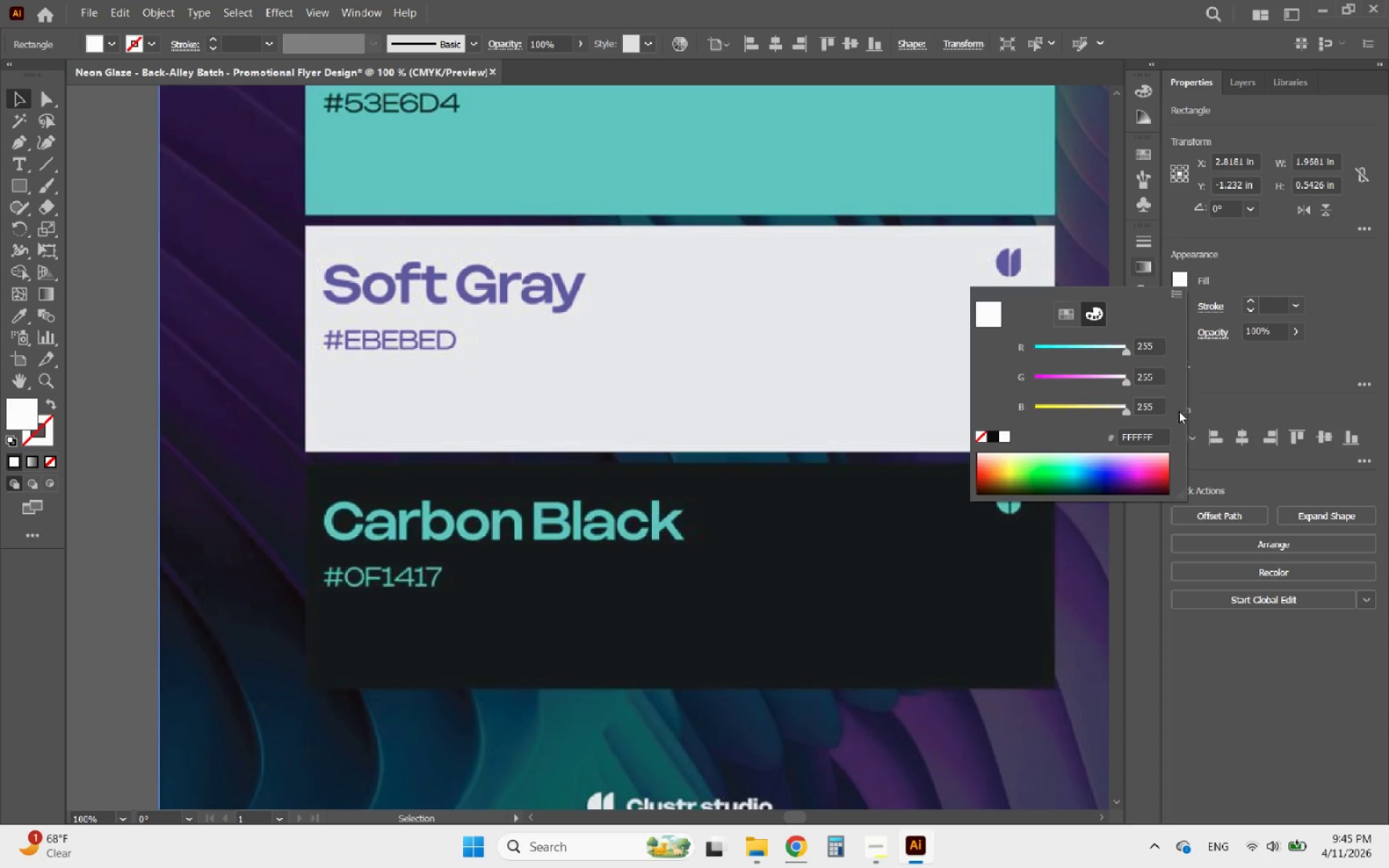 
left_click([1152, 431])
 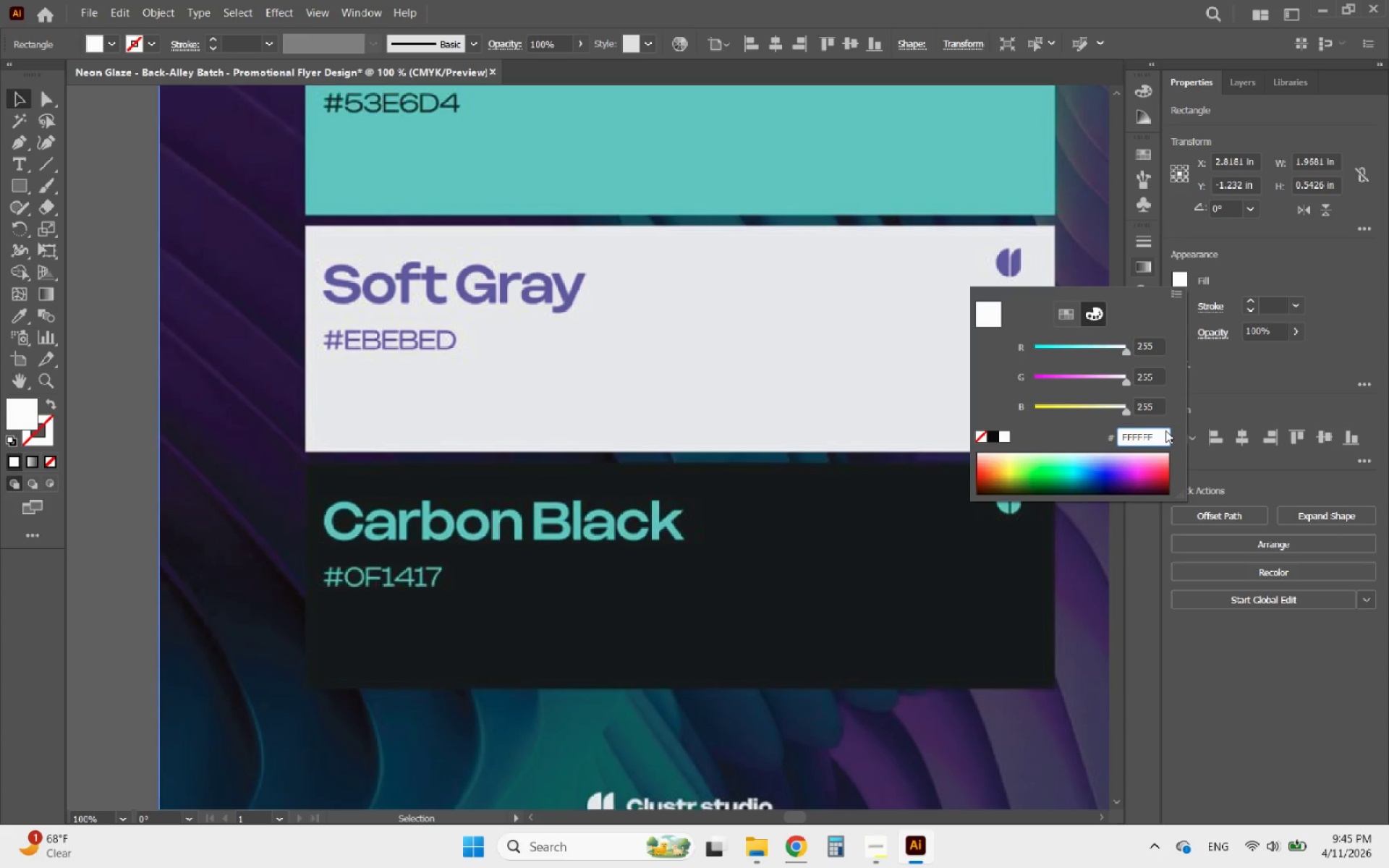 
left_click_drag(start_coordinate=[1165, 430], to_coordinate=[1075, 428])
 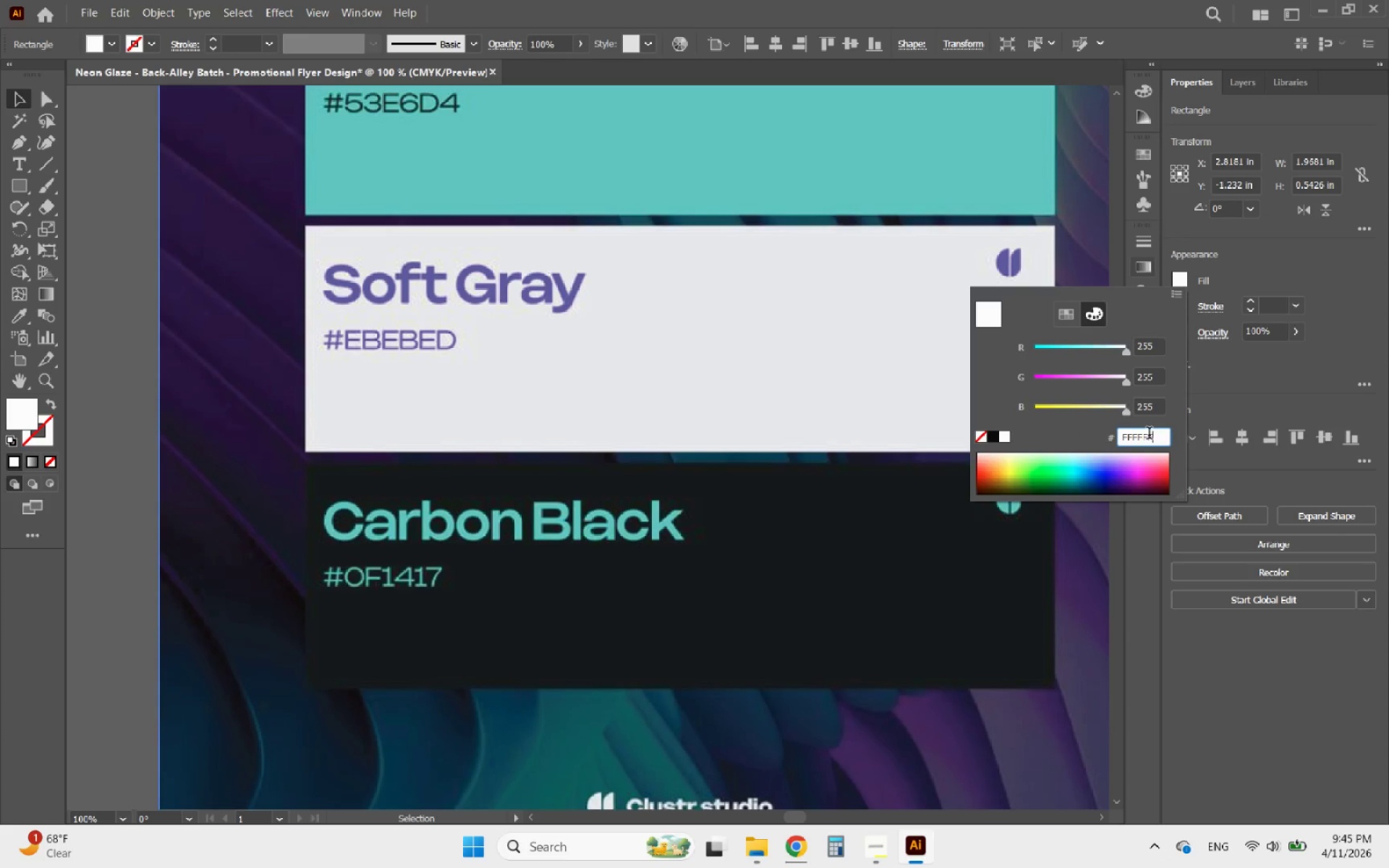 
left_click_drag(start_coordinate=[1149, 435], to_coordinate=[1100, 441])
 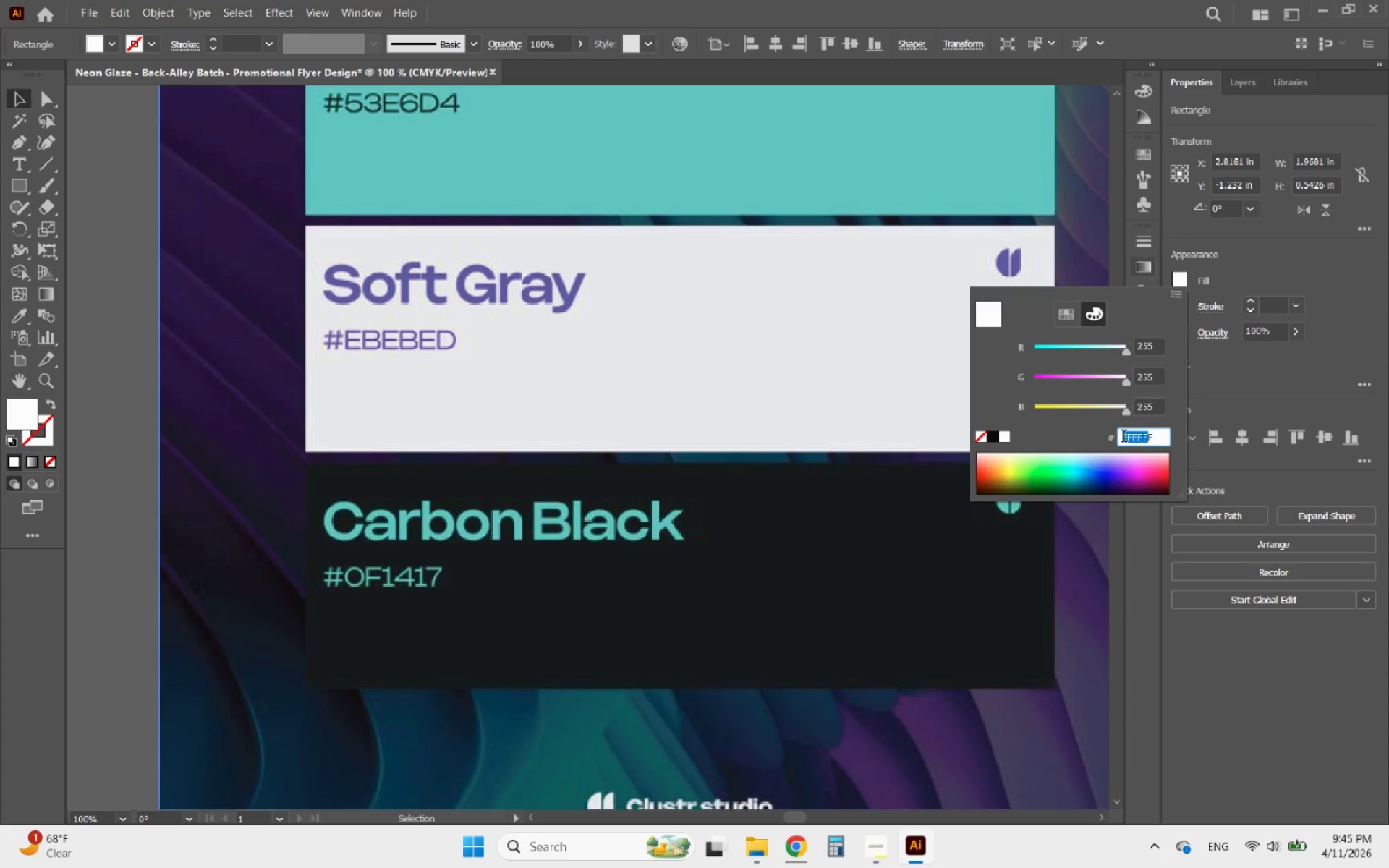 
key(Backspace)
 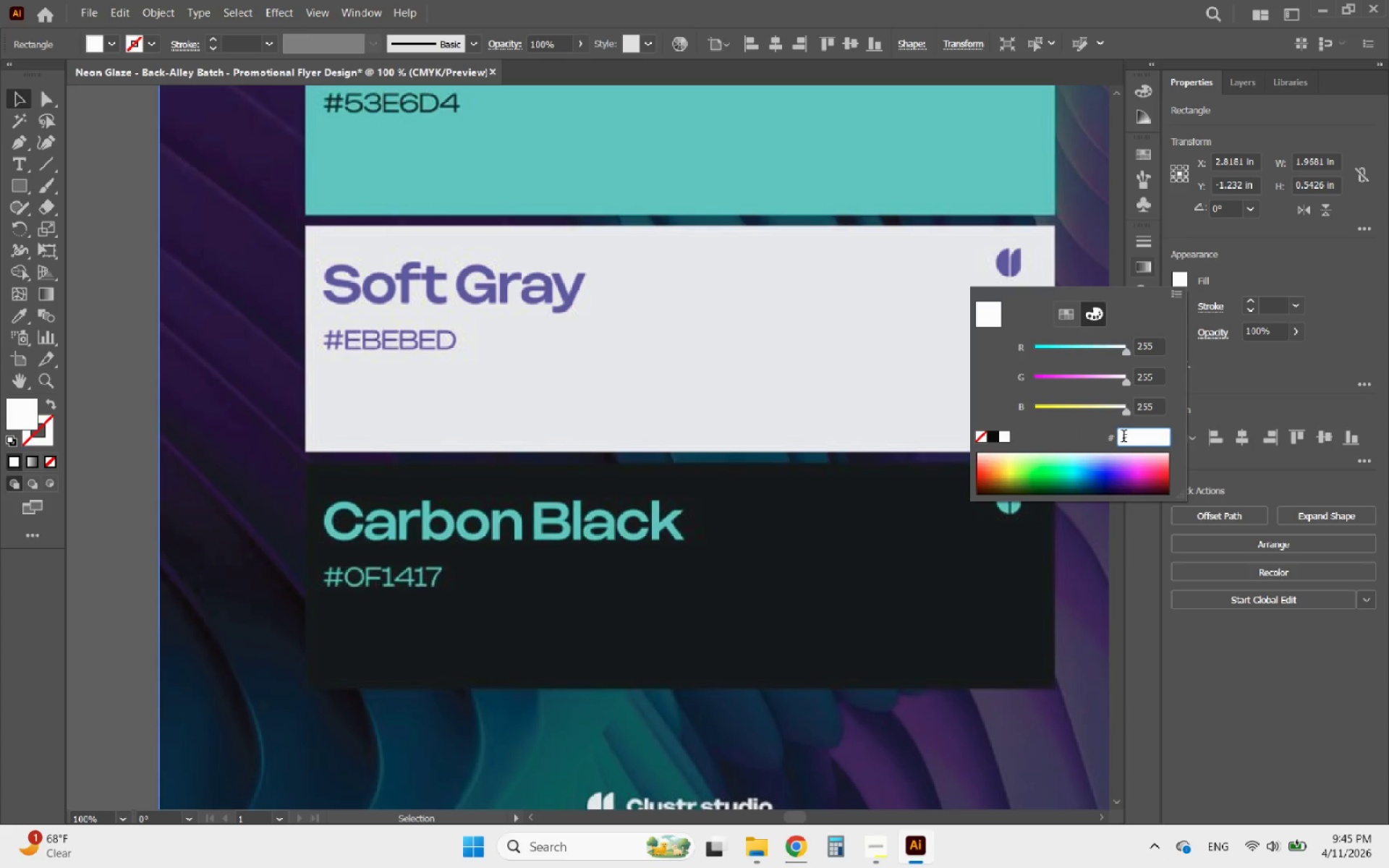 
key(ArrowRight)
 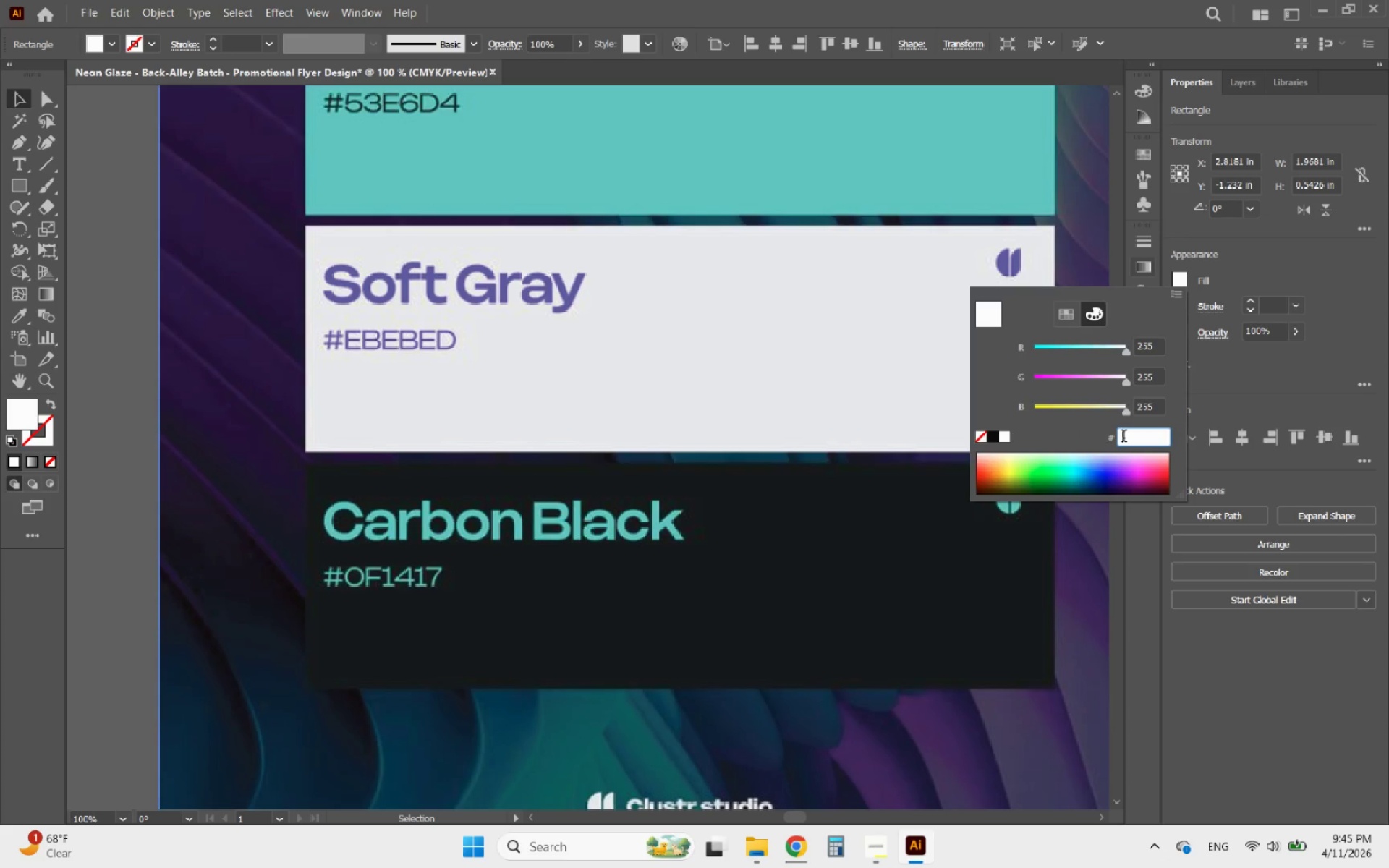 
key(Backspace)
type(OF1417)
 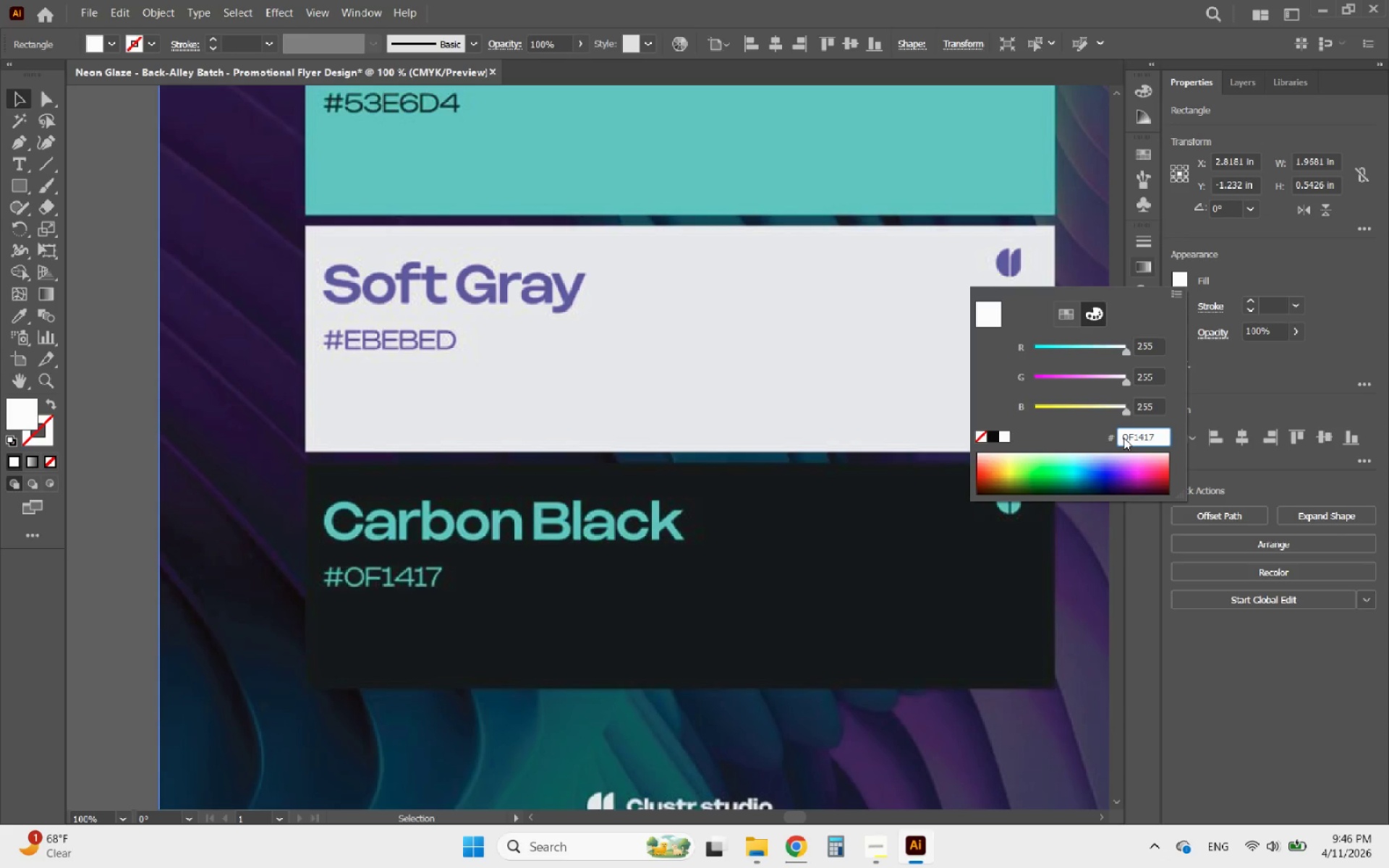 
key(Enter)
 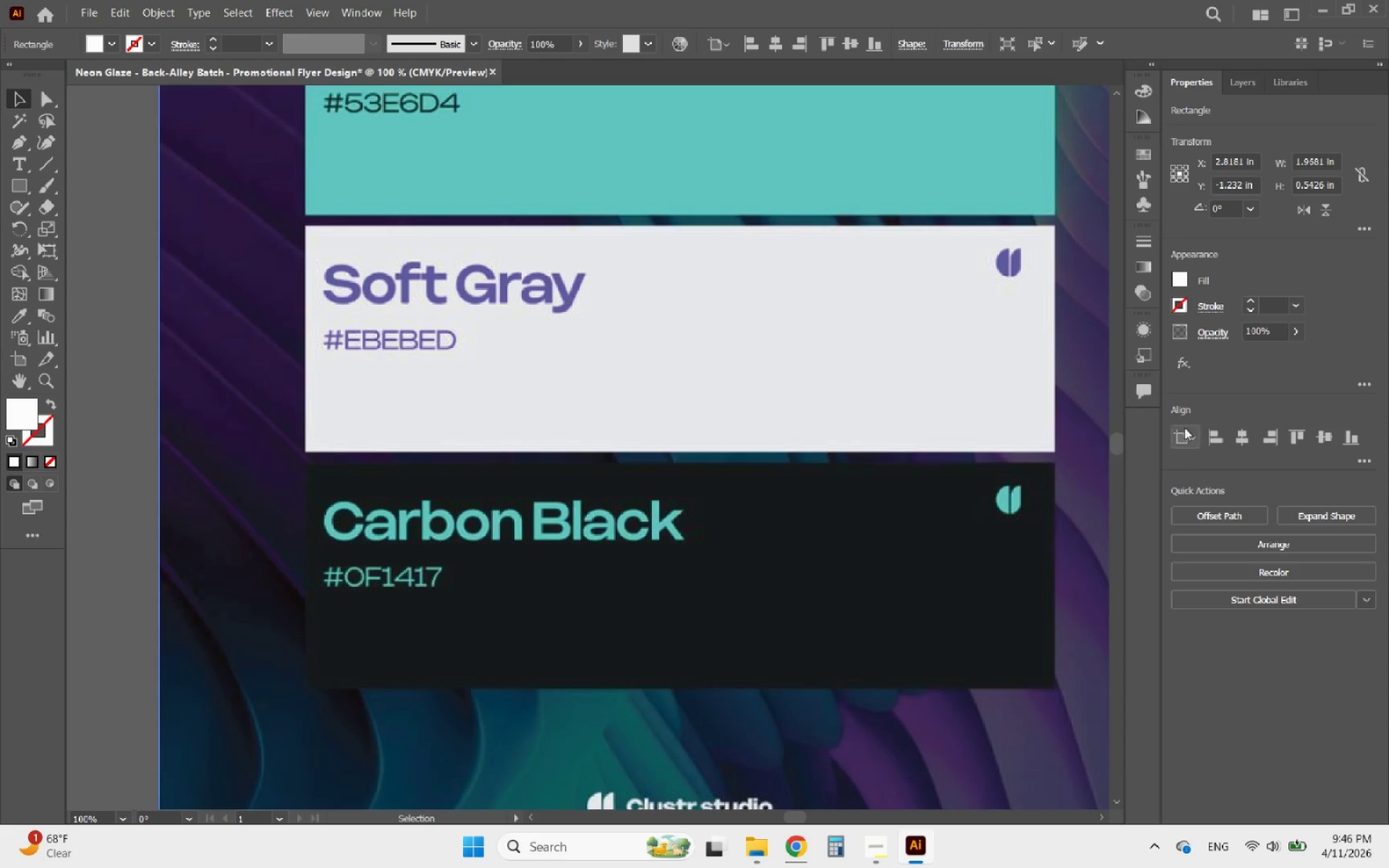 
hold_key(key=AltLeft, duration=0.66)
scroll: coordinate [556, 531], scroll_direction: down, amount: 4.0
 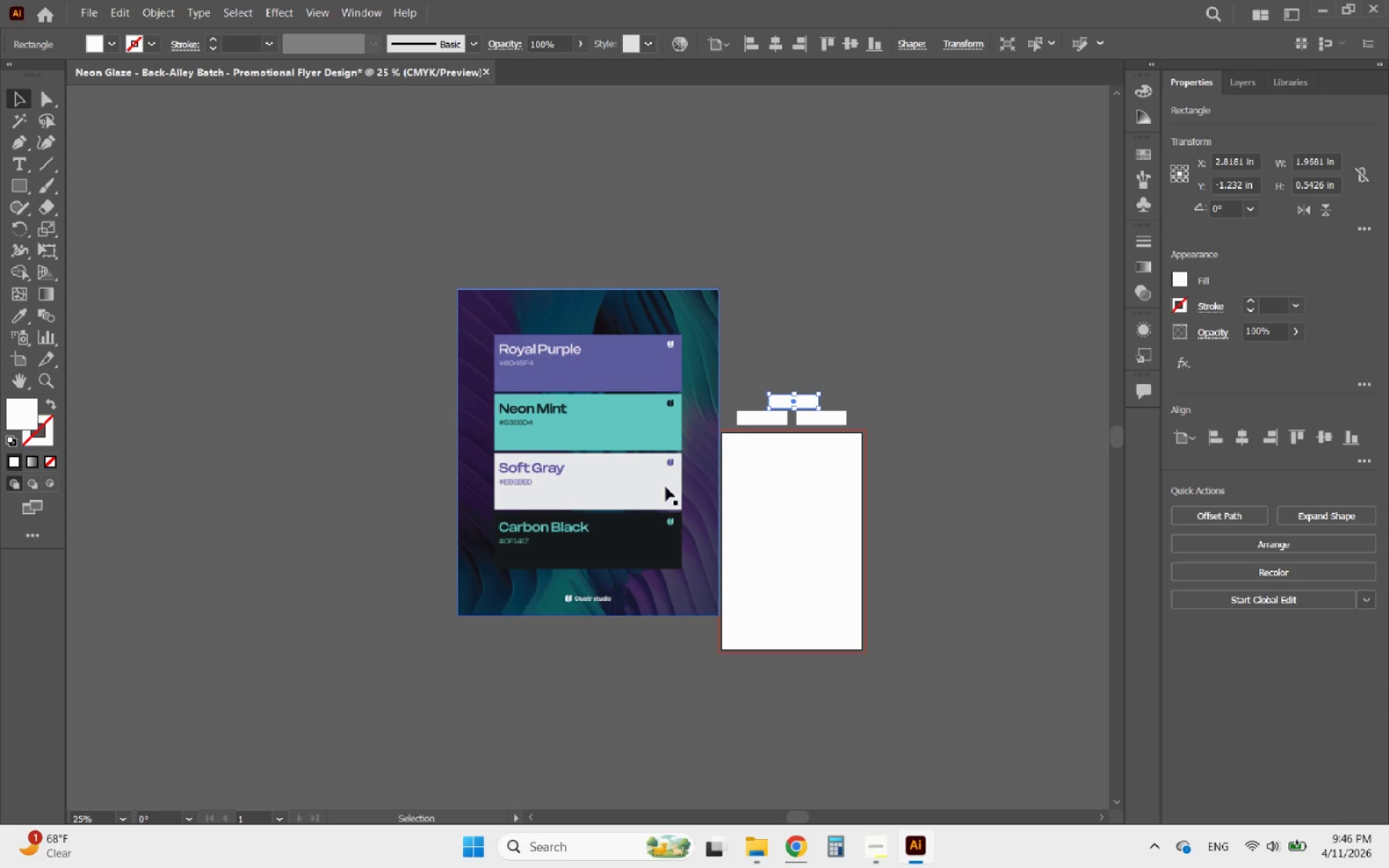 
hold_key(key=AltLeft, duration=0.98)
scroll: coordinate [659, 493], scroll_direction: up, amount: 3.0
 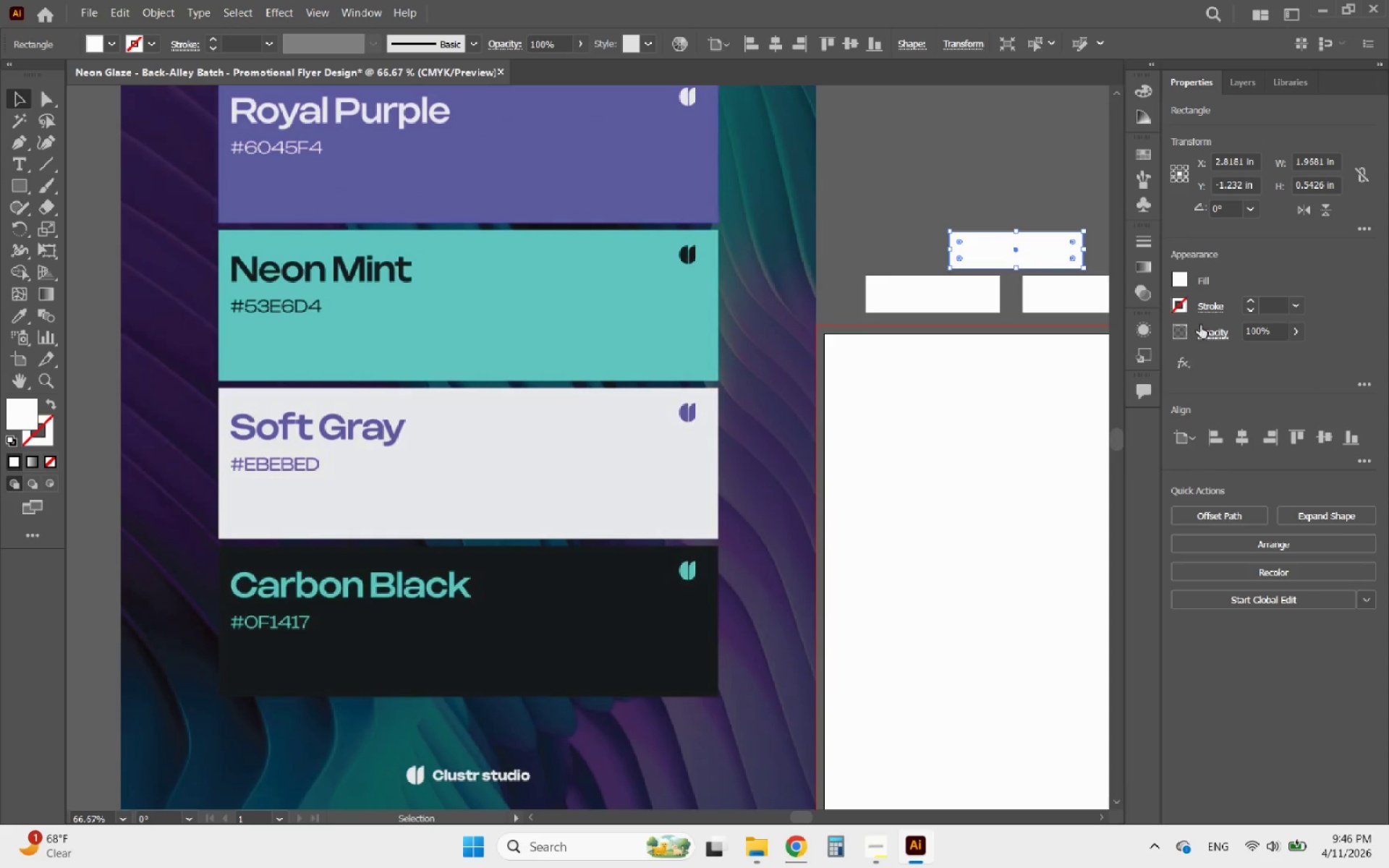 
left_click([1184, 278])
 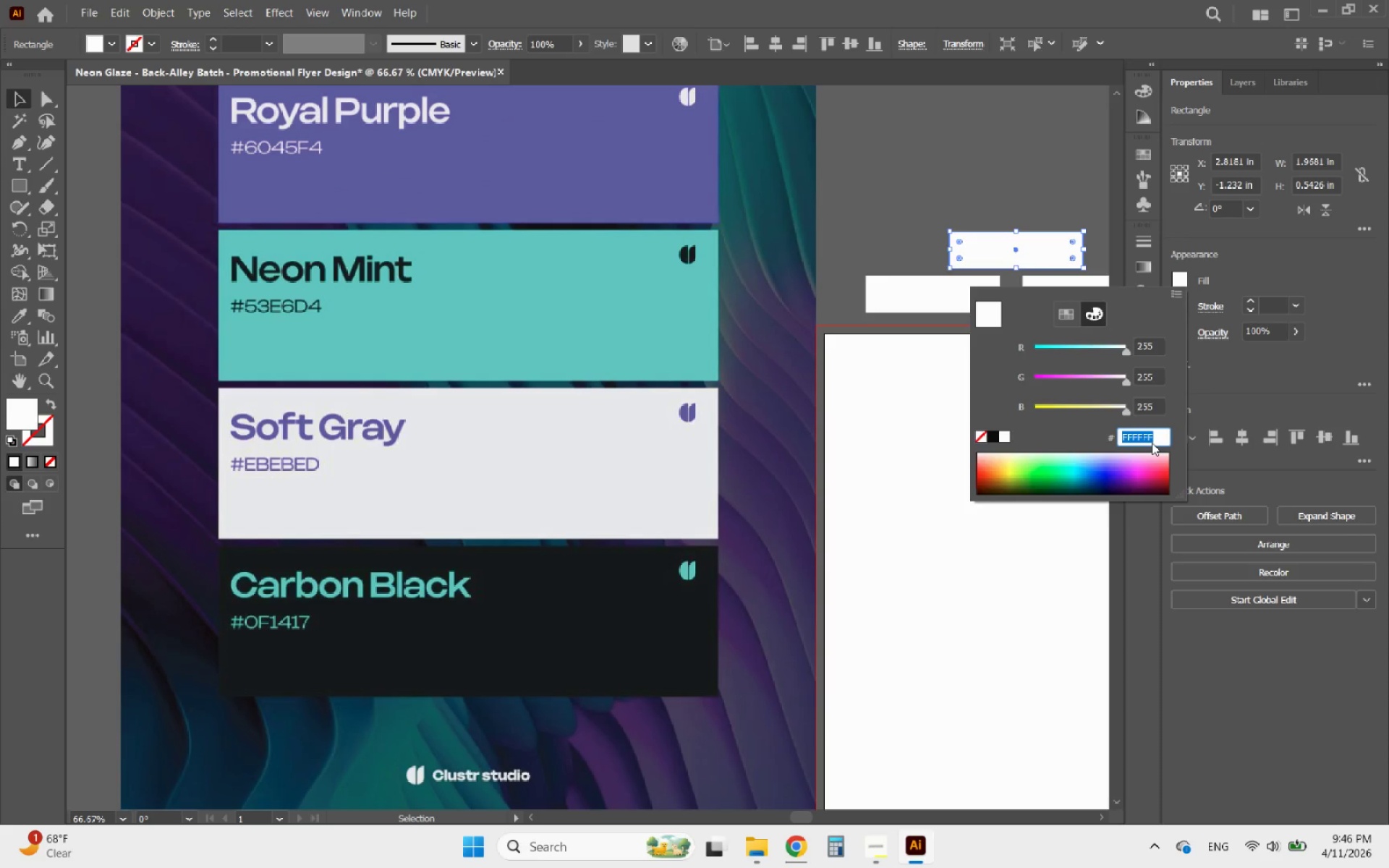 
type(OF1417)
 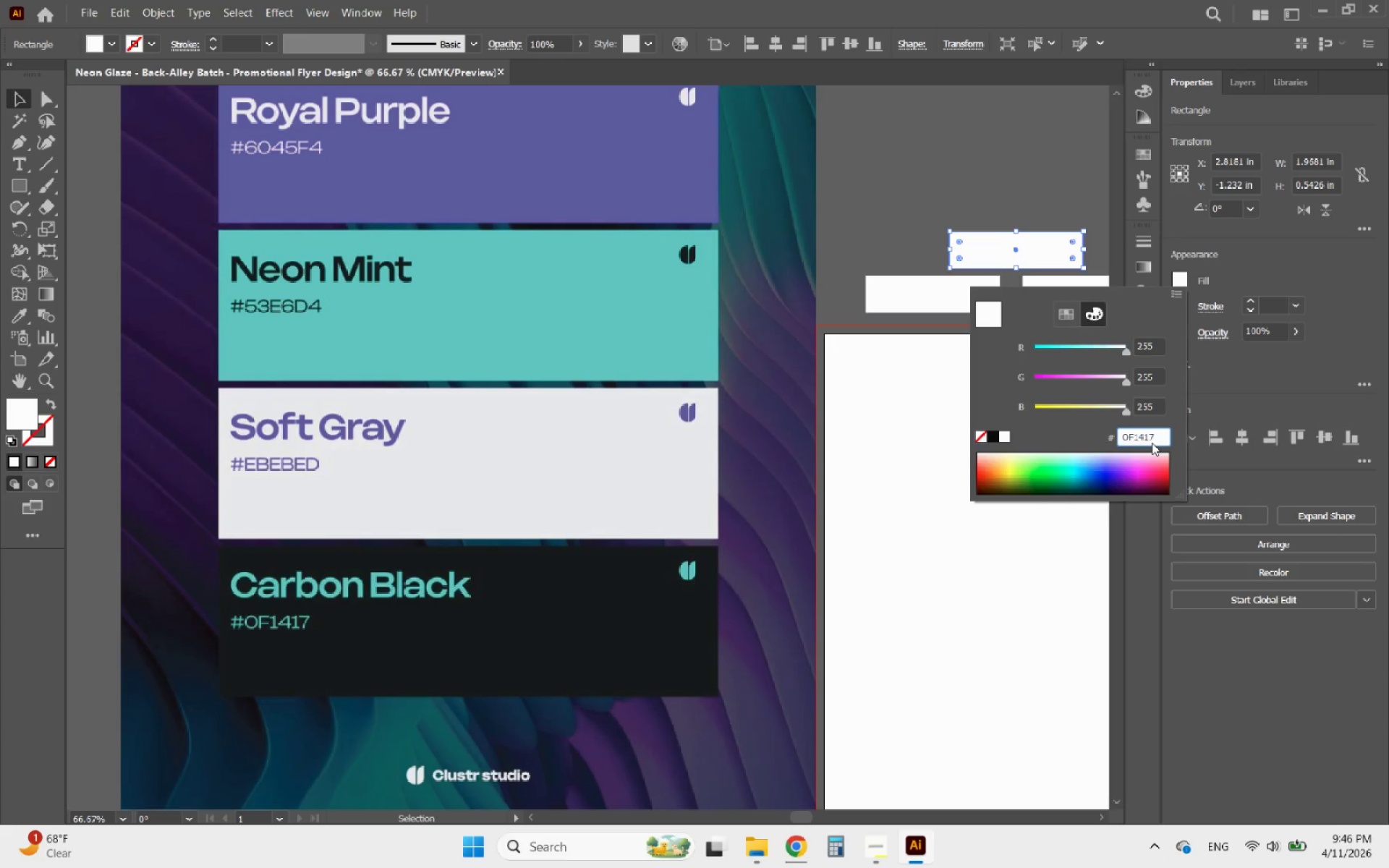 
key(Enter)
 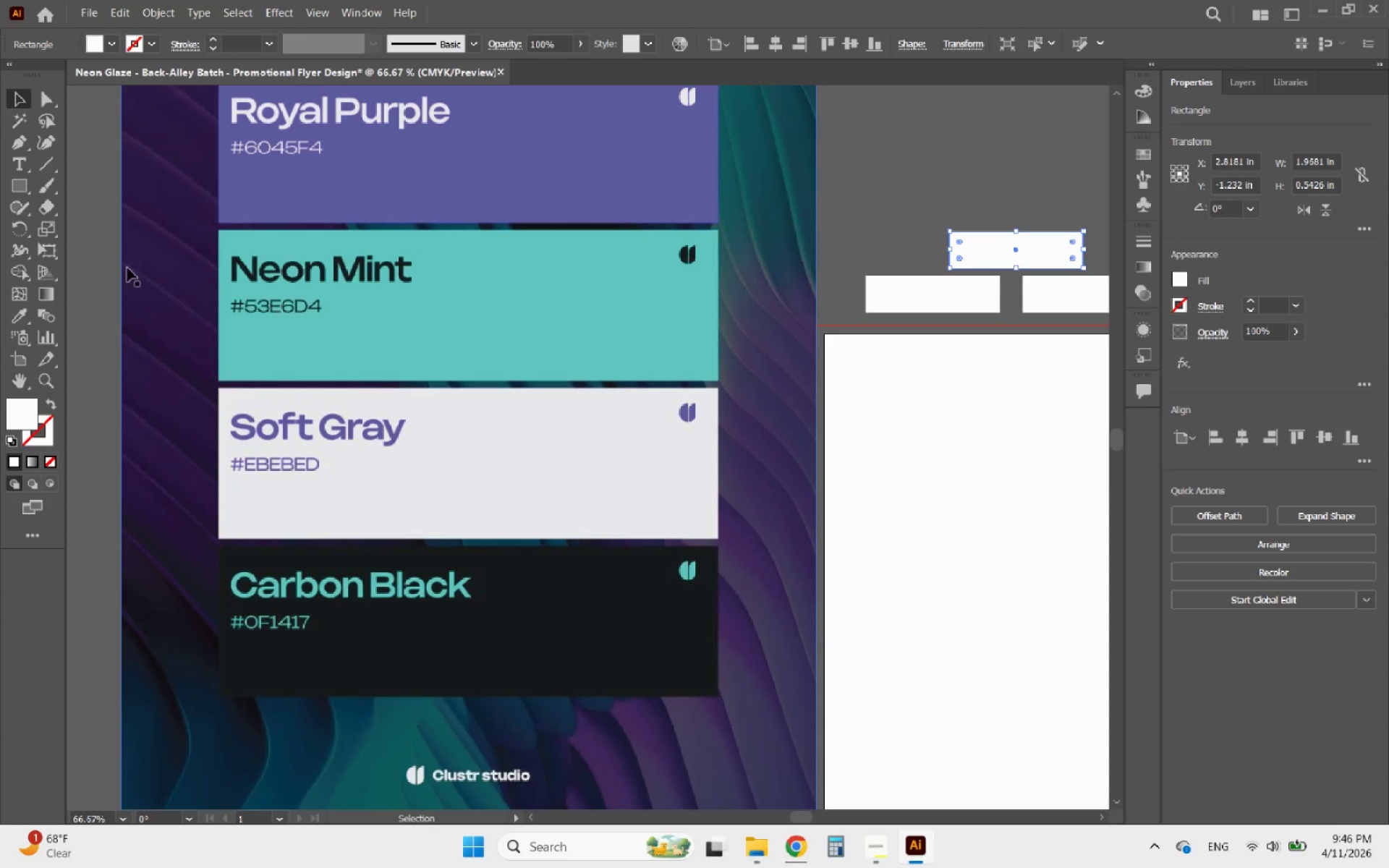 
left_click([24, 313])
 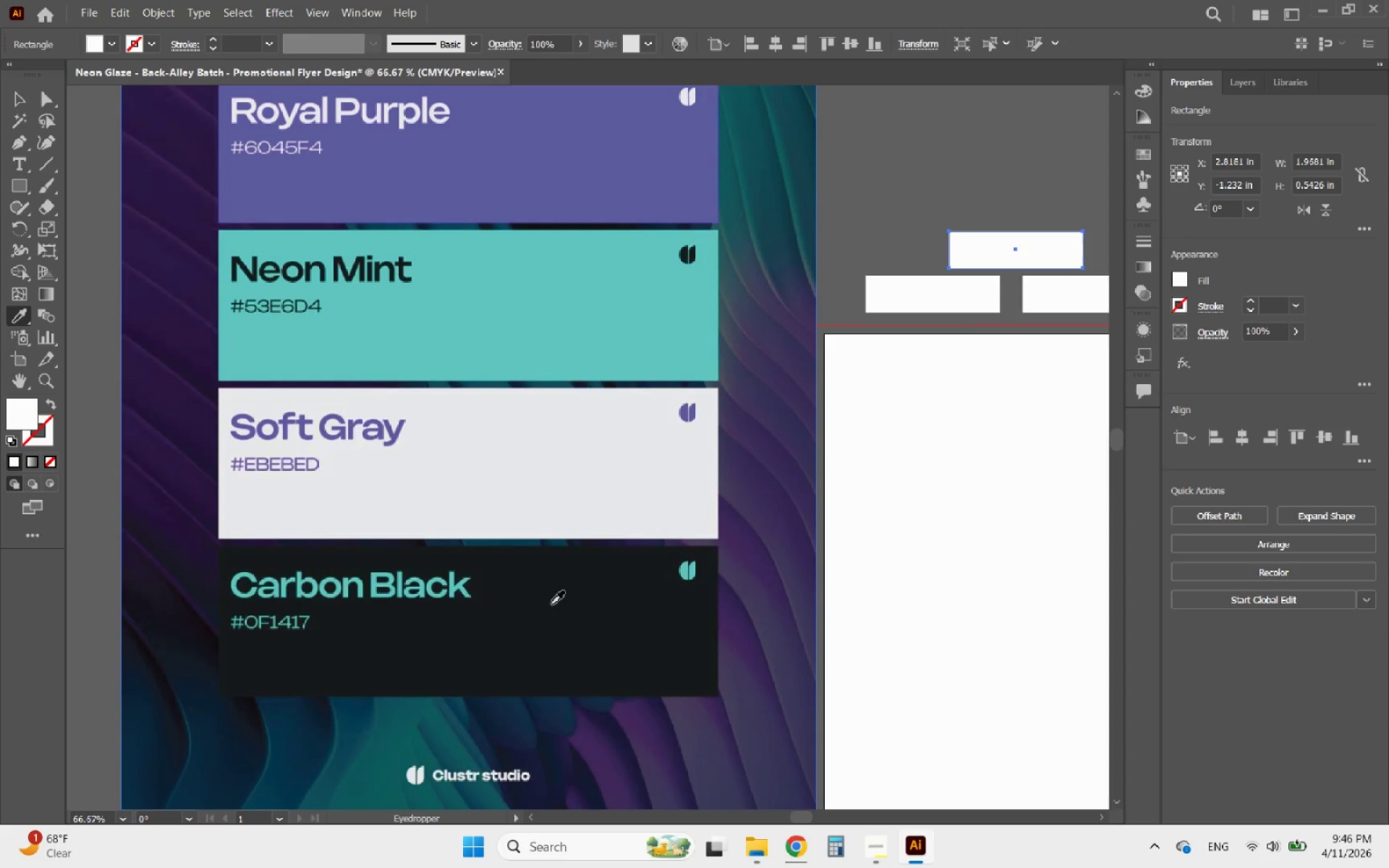 
left_click([556, 610])
 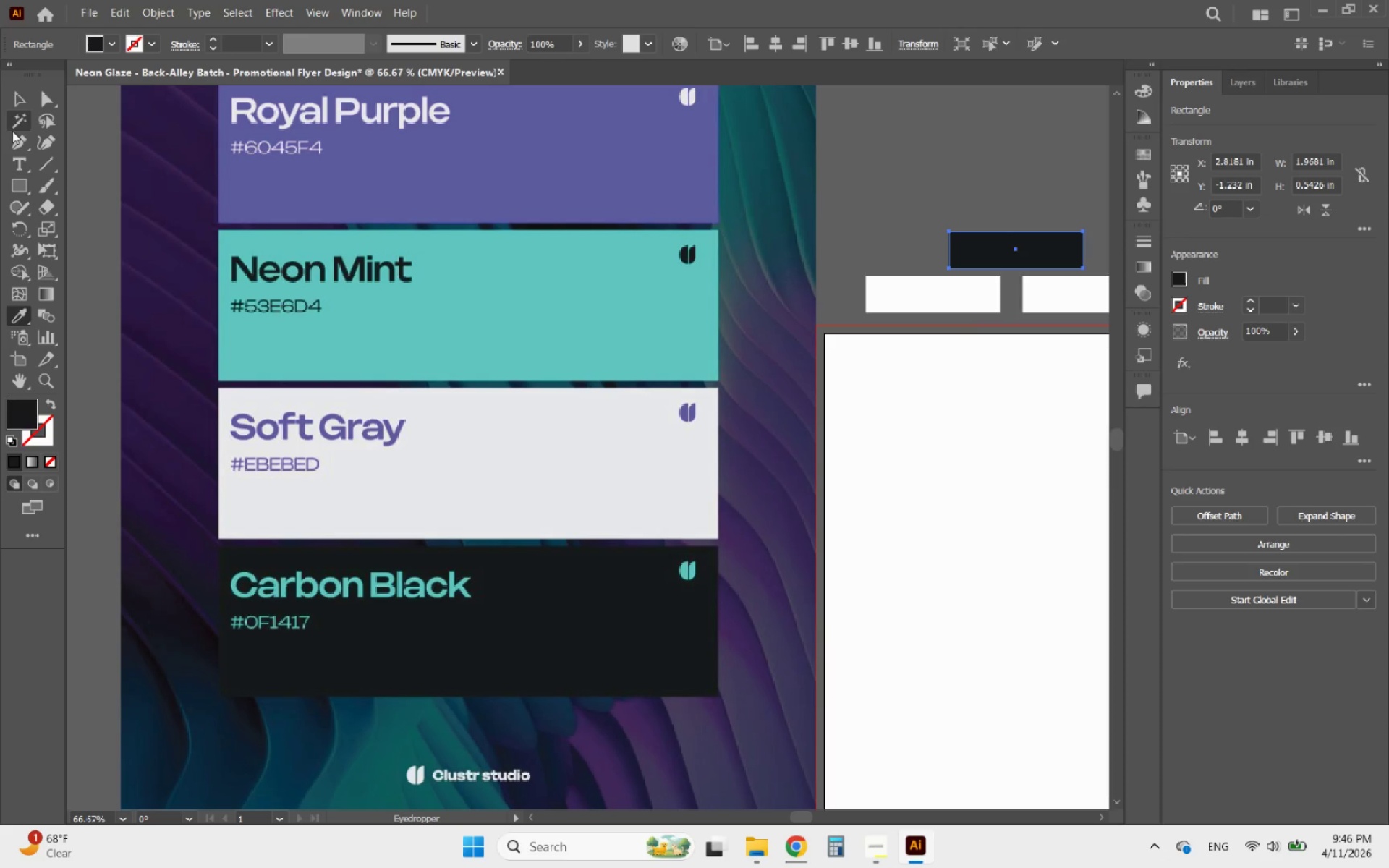 
left_click([15, 103])
 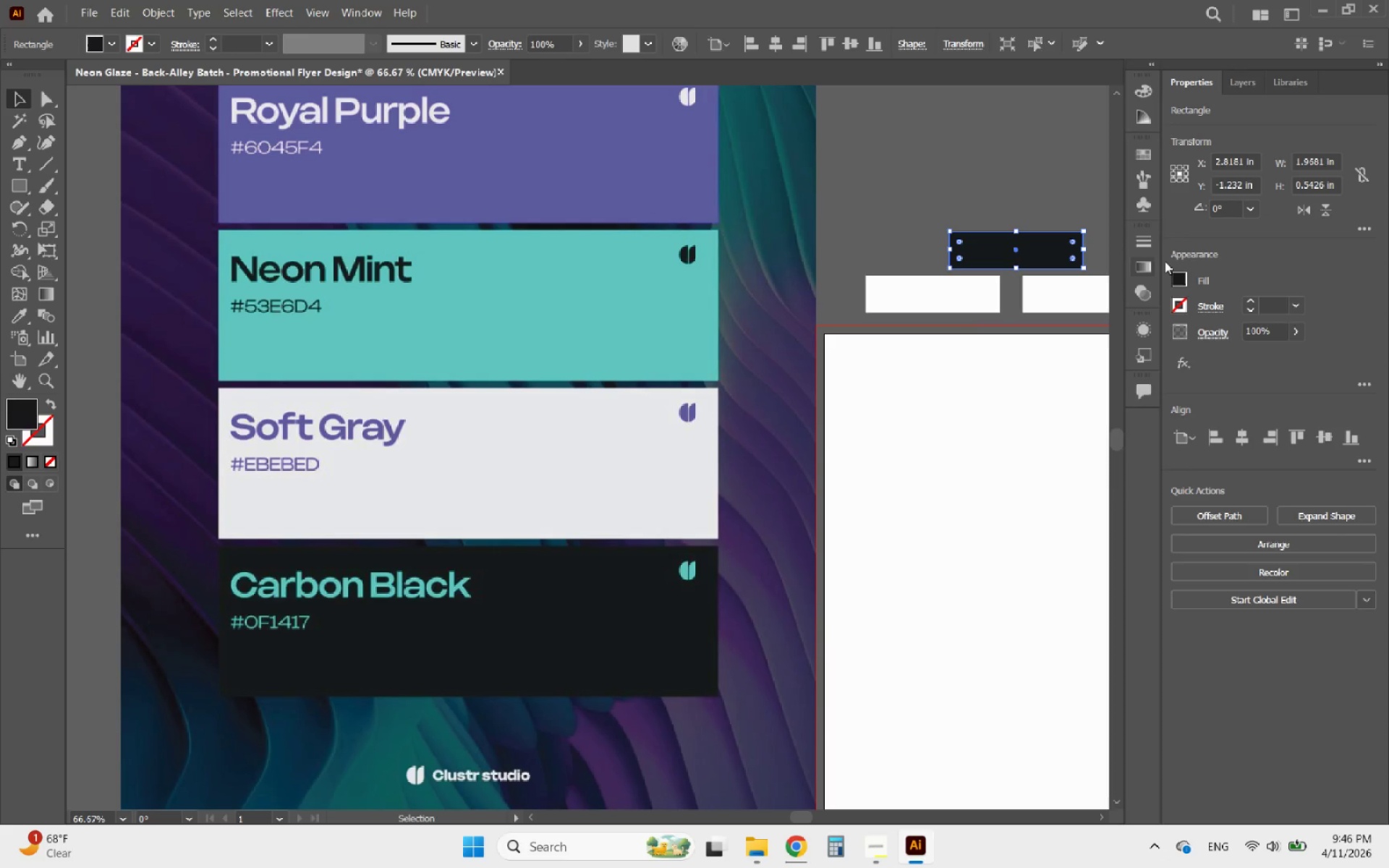 
left_click([1175, 282])
 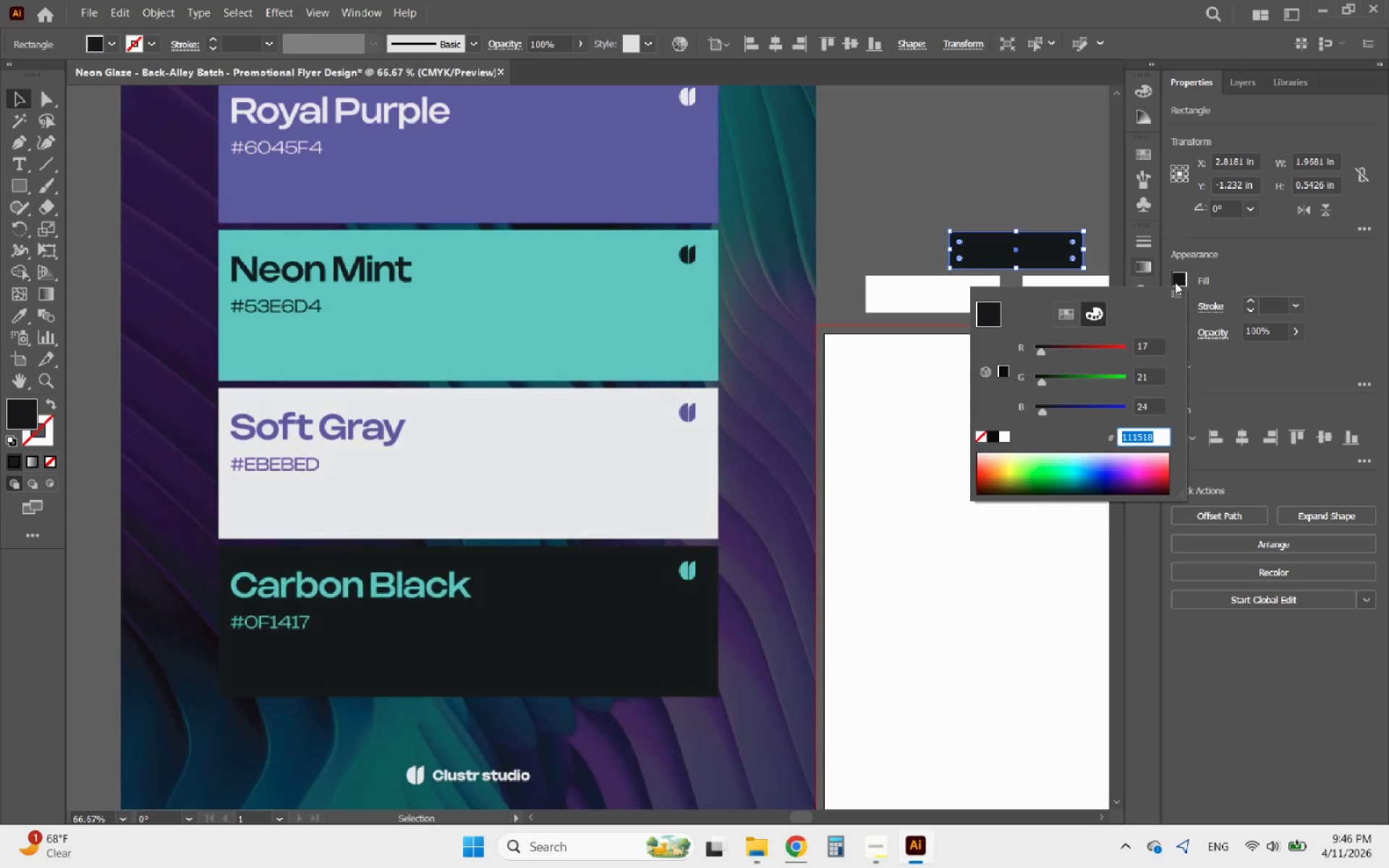 
type(of1417)
 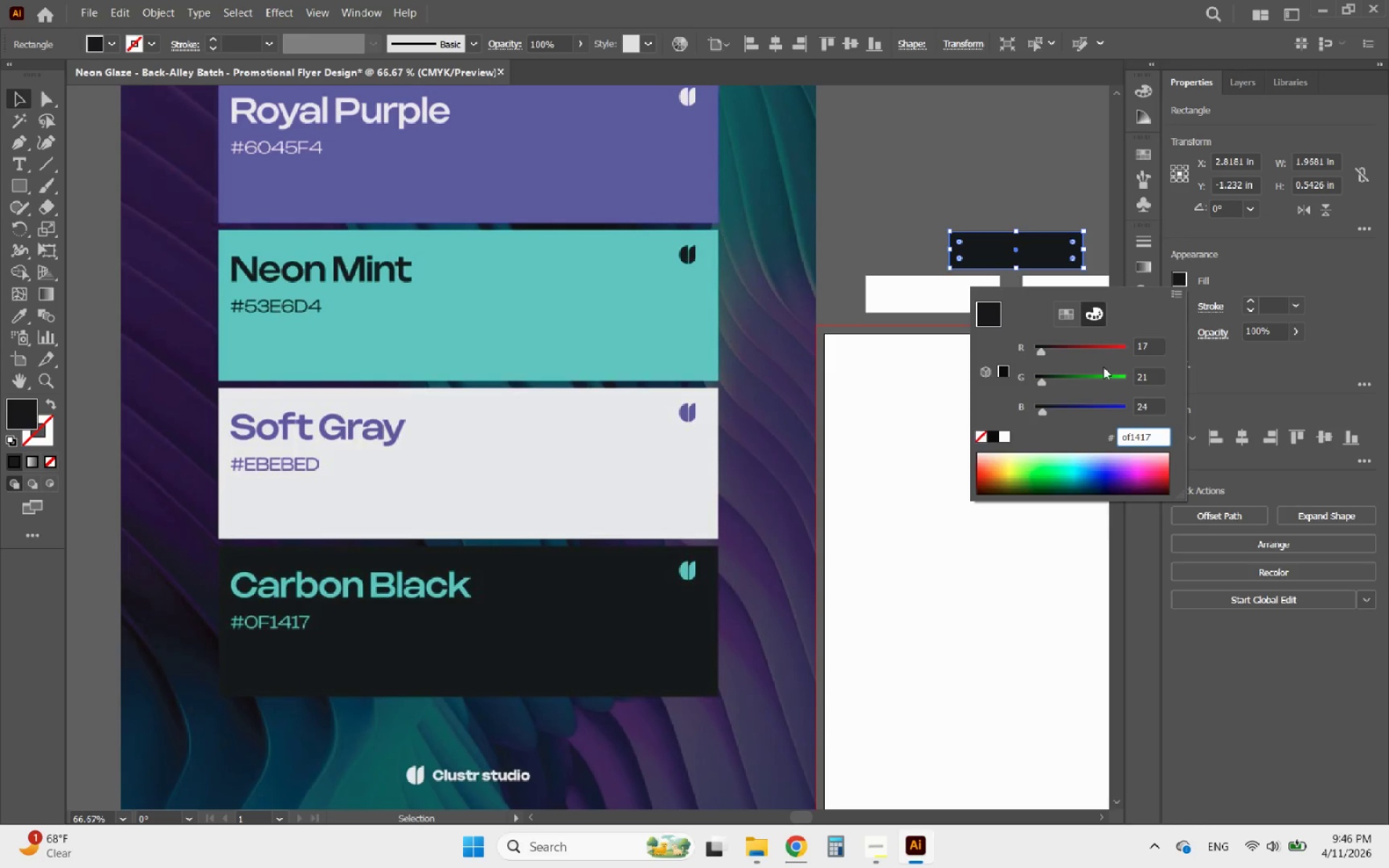 
left_click([1066, 441])
 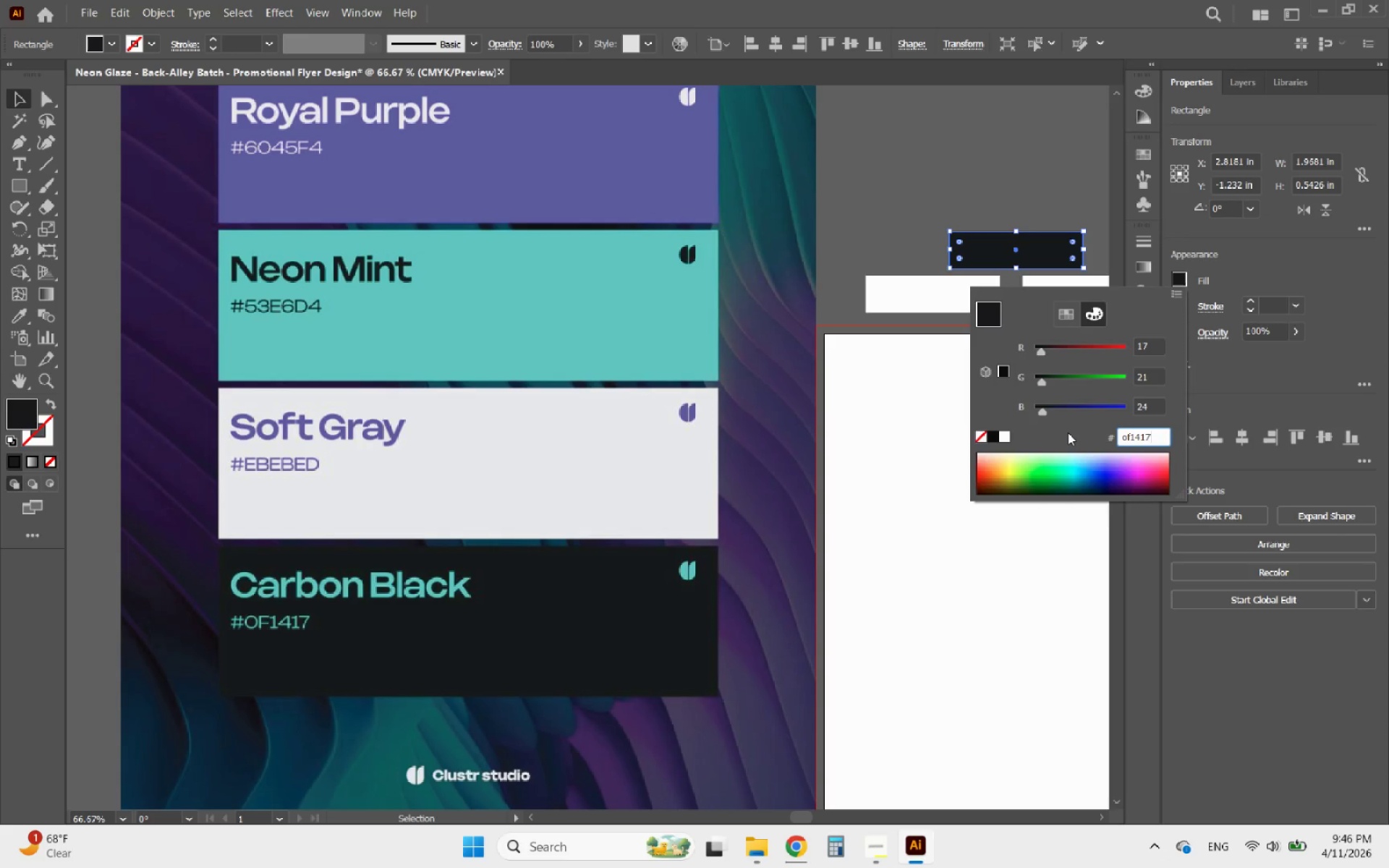 
key(Enter)
 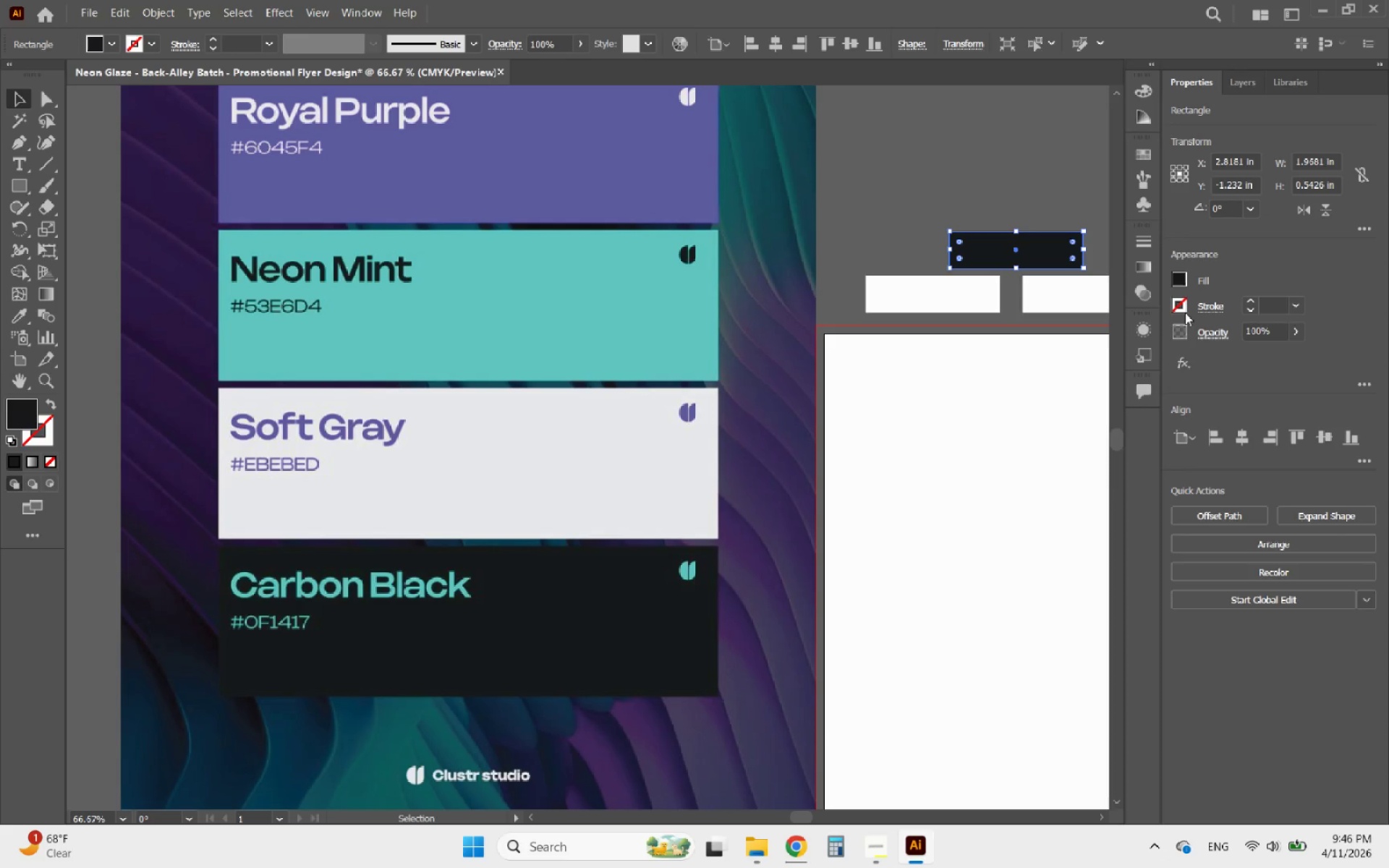 
left_click([1181, 279])
 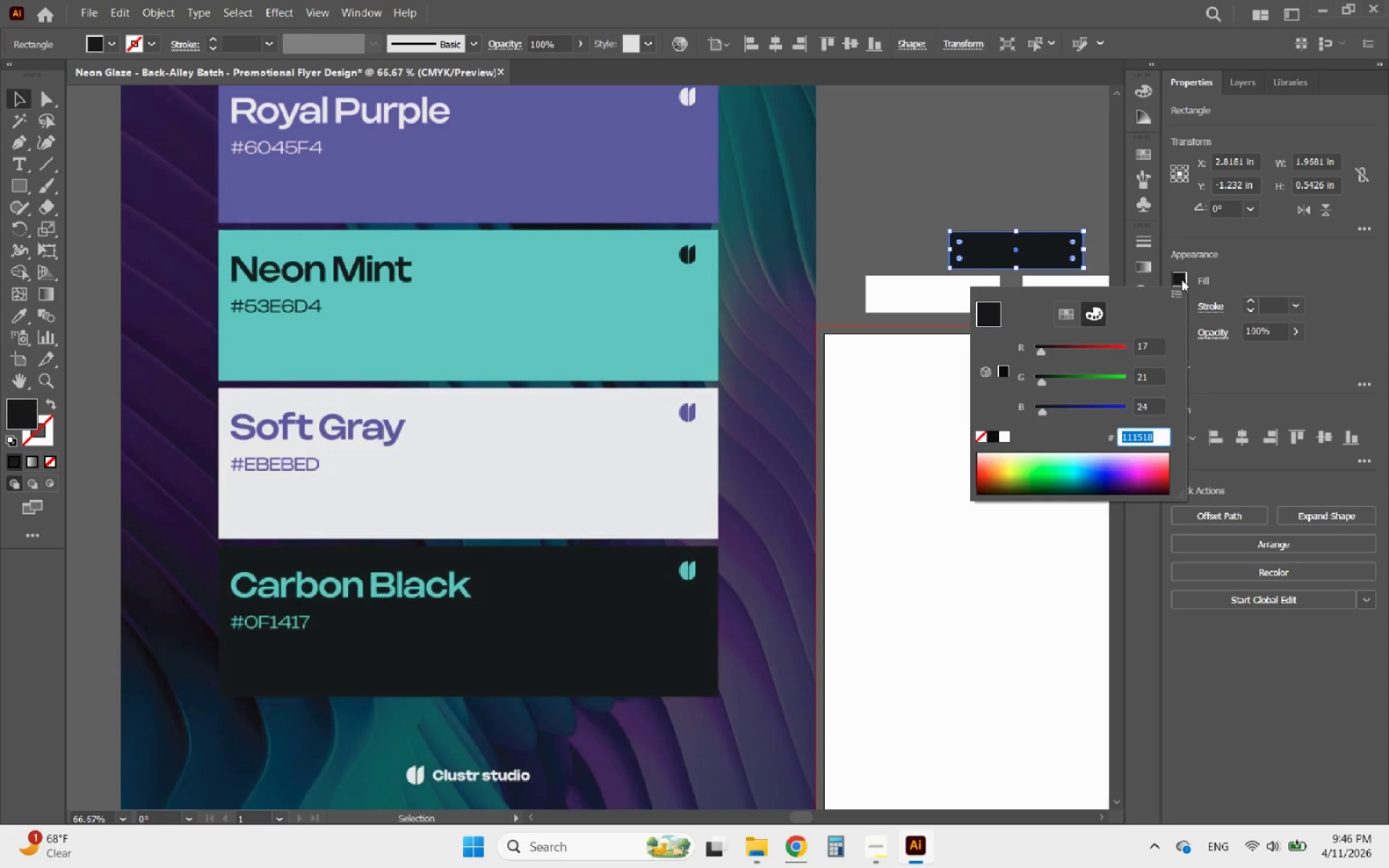 
wait(5.33)
 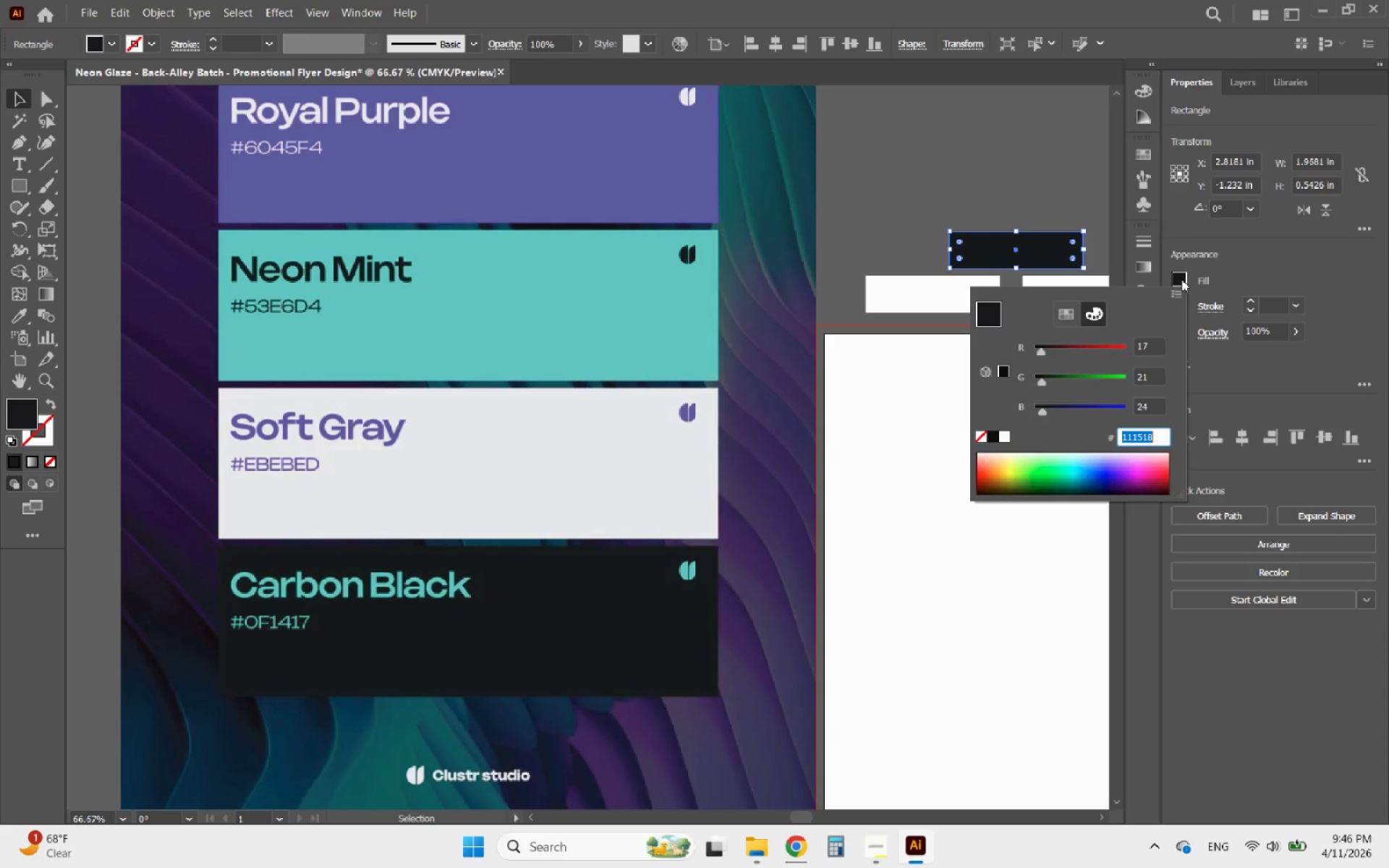 
left_click([1181, 279])
 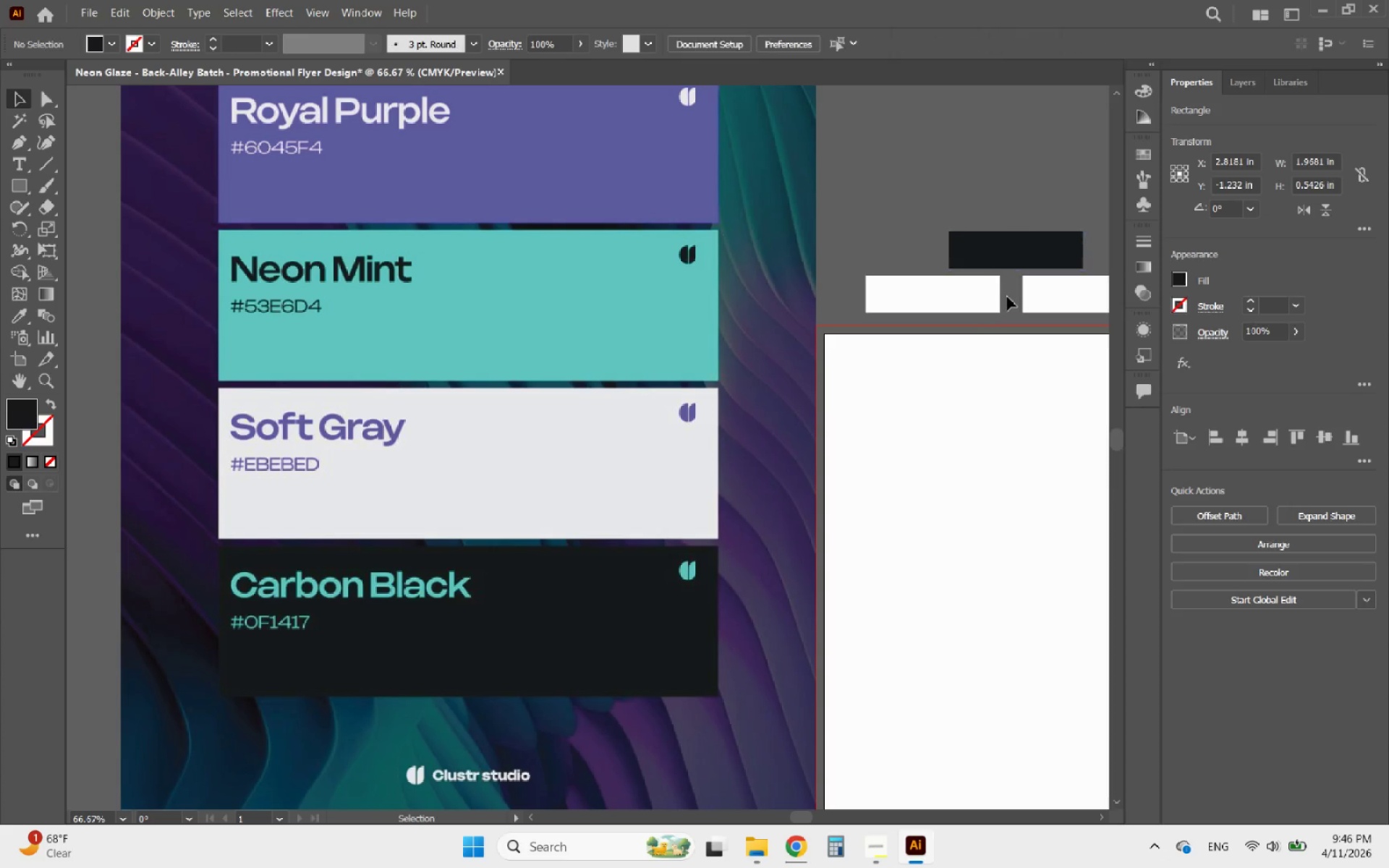 
double_click([987, 296])
 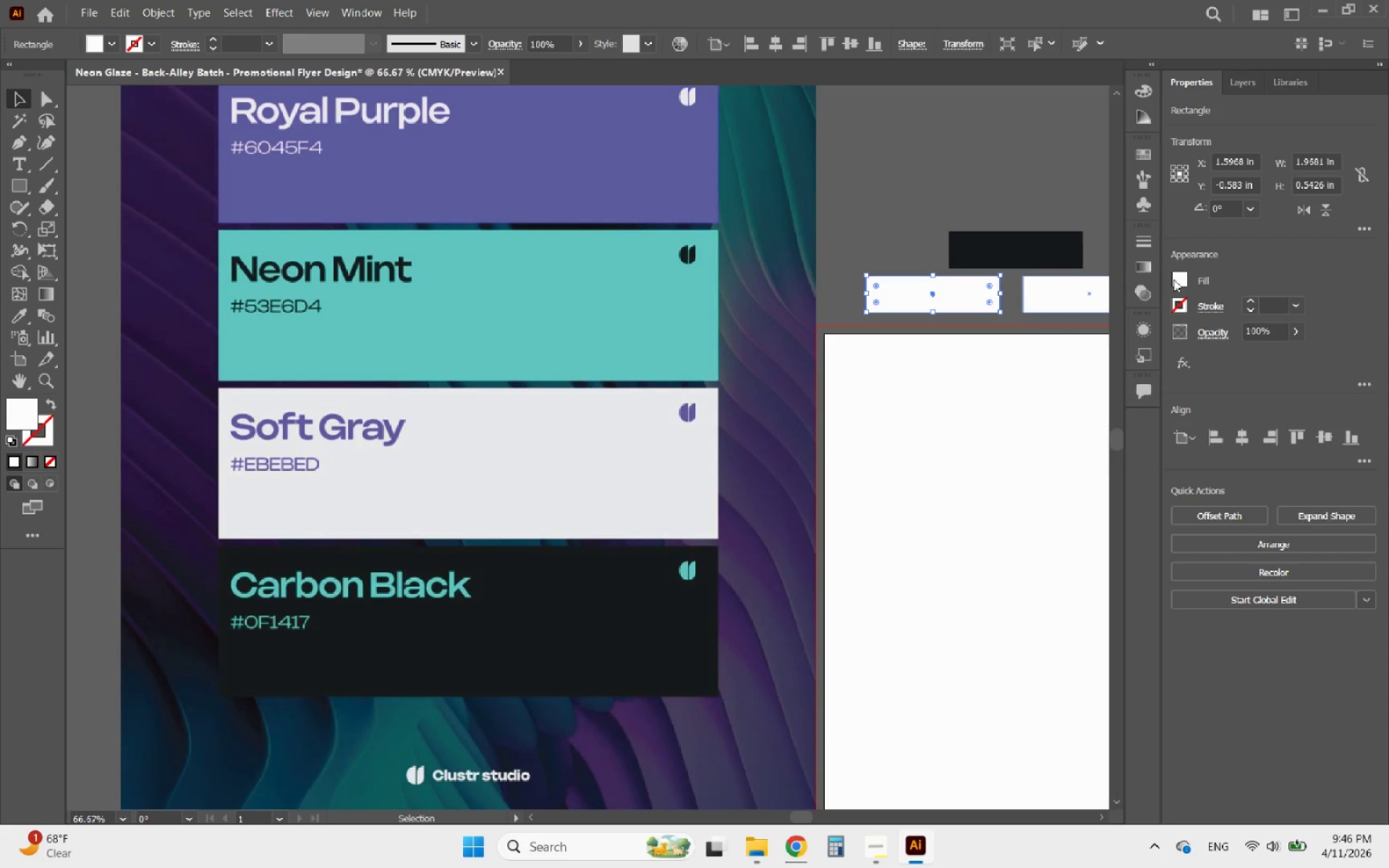 
left_click([1178, 278])
 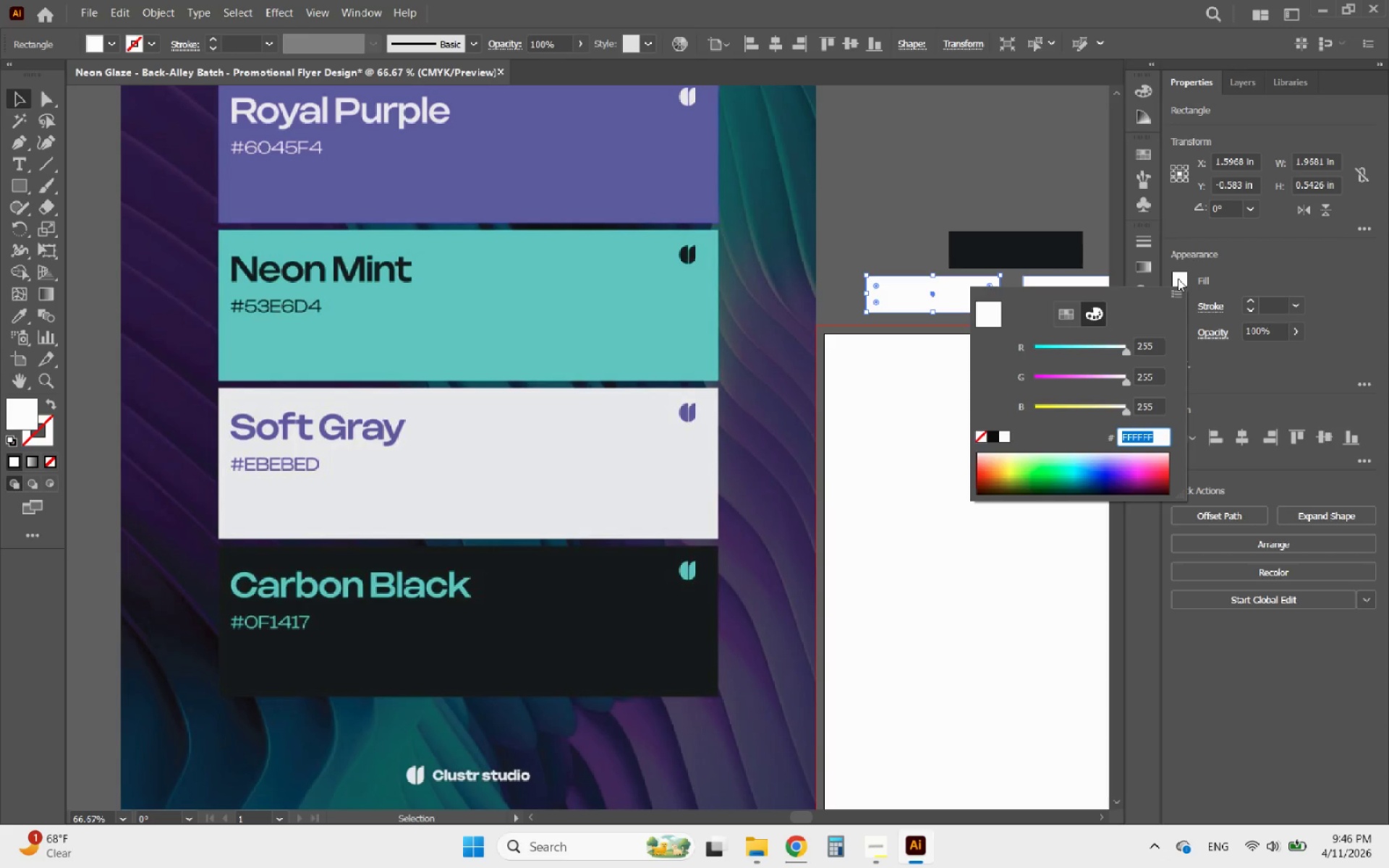 
type(53)
 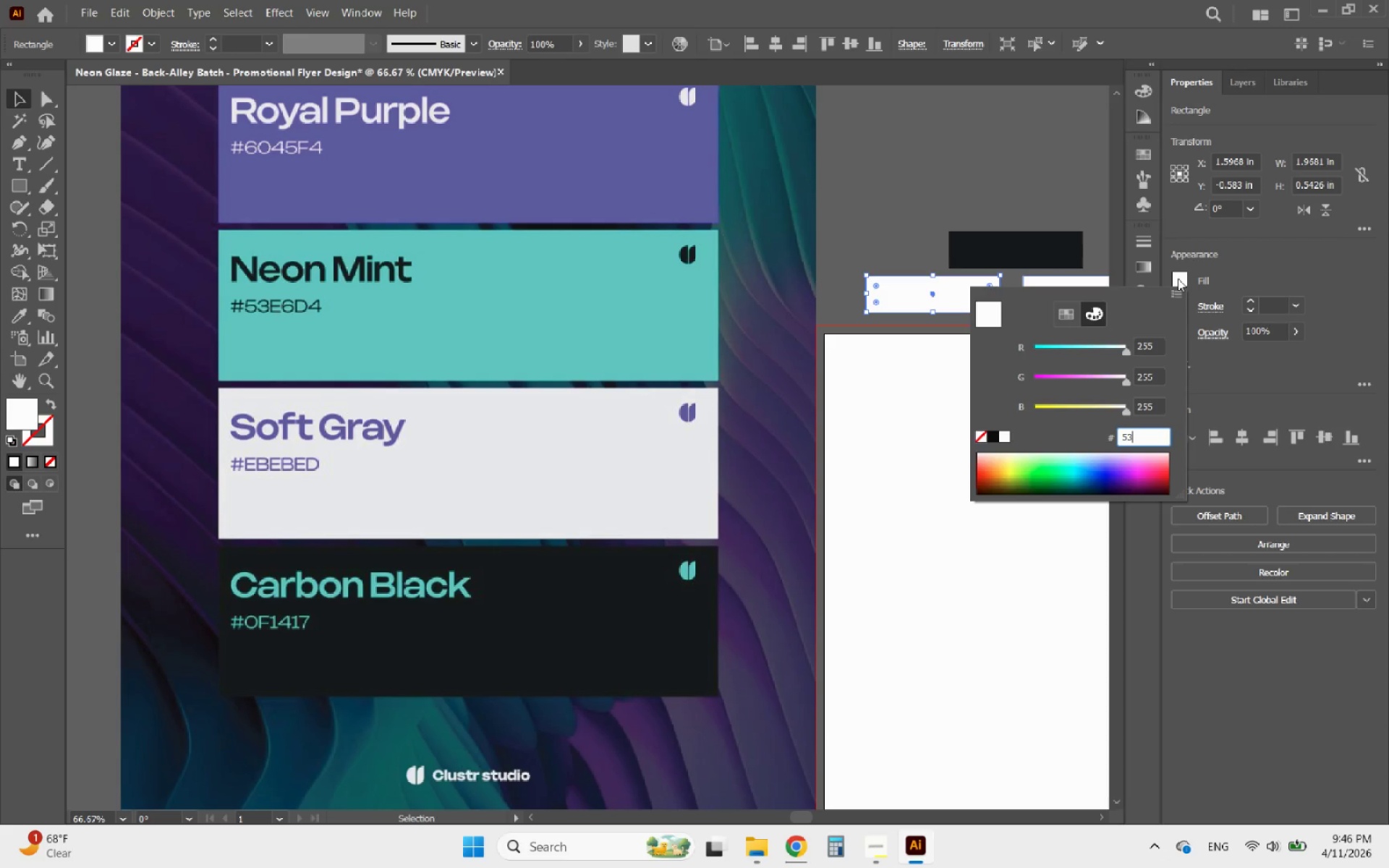 
type(E6D4)
 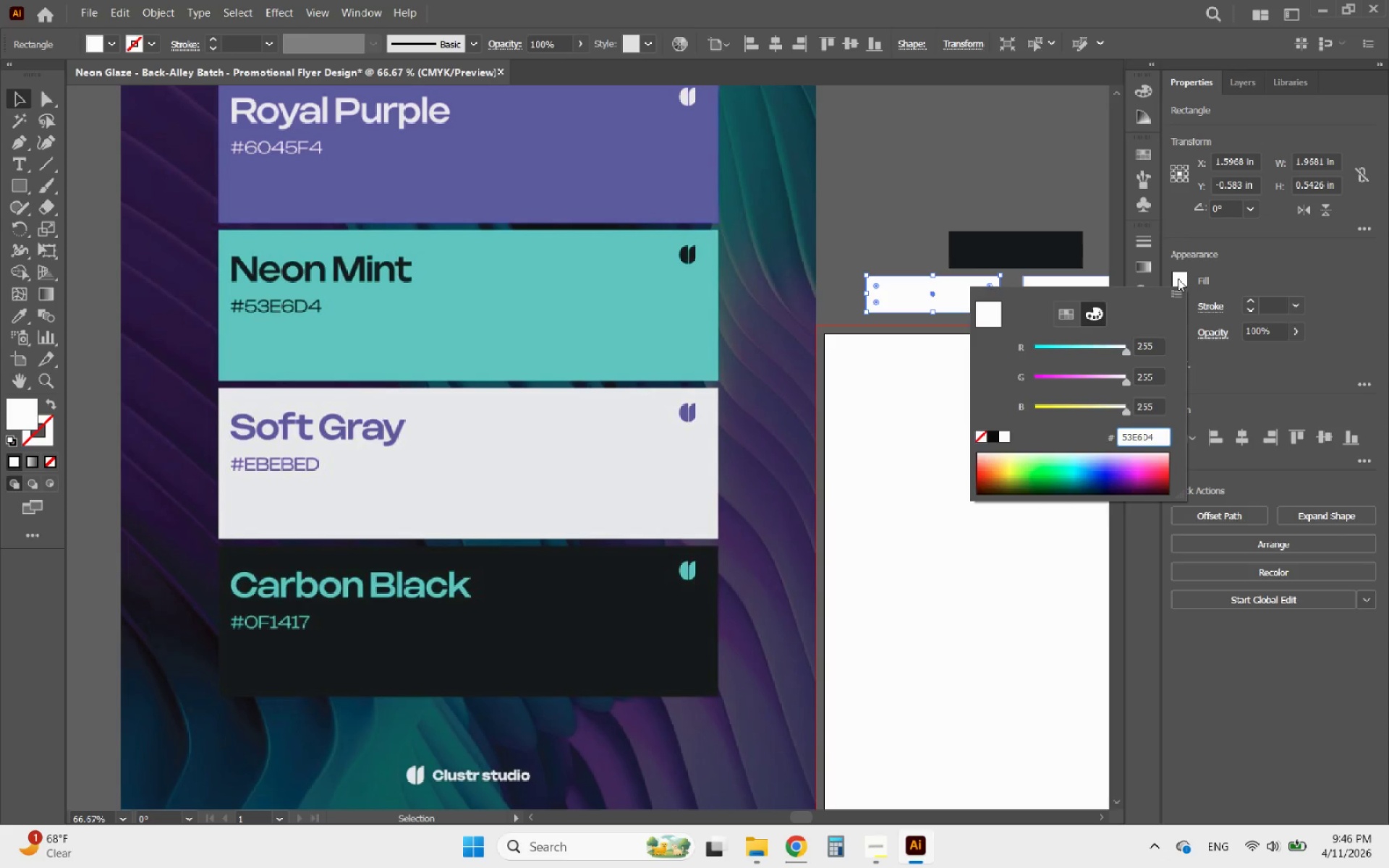 
key(Enter)
 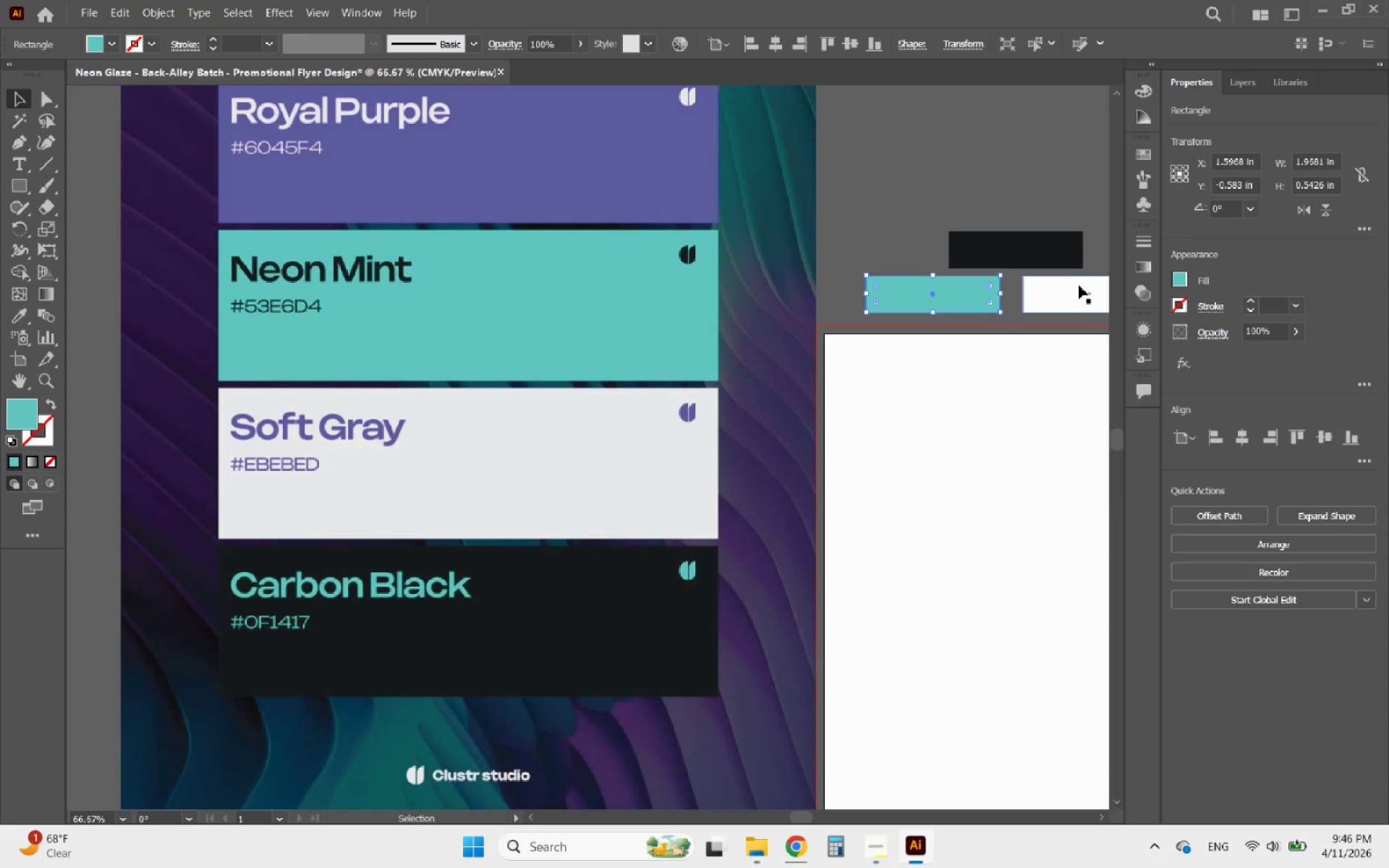 
left_click([1062, 298])
 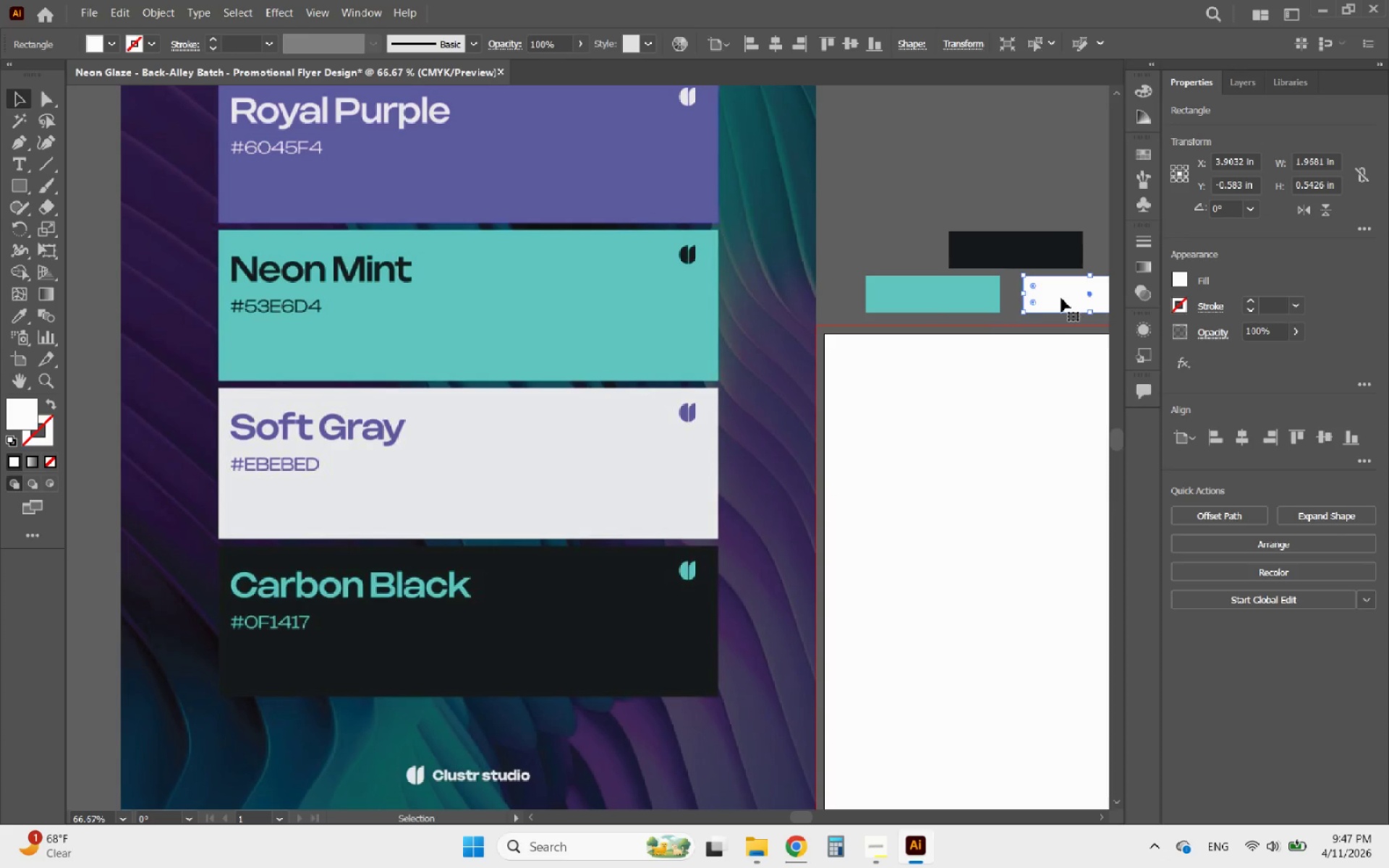 
left_click([984, 297])
 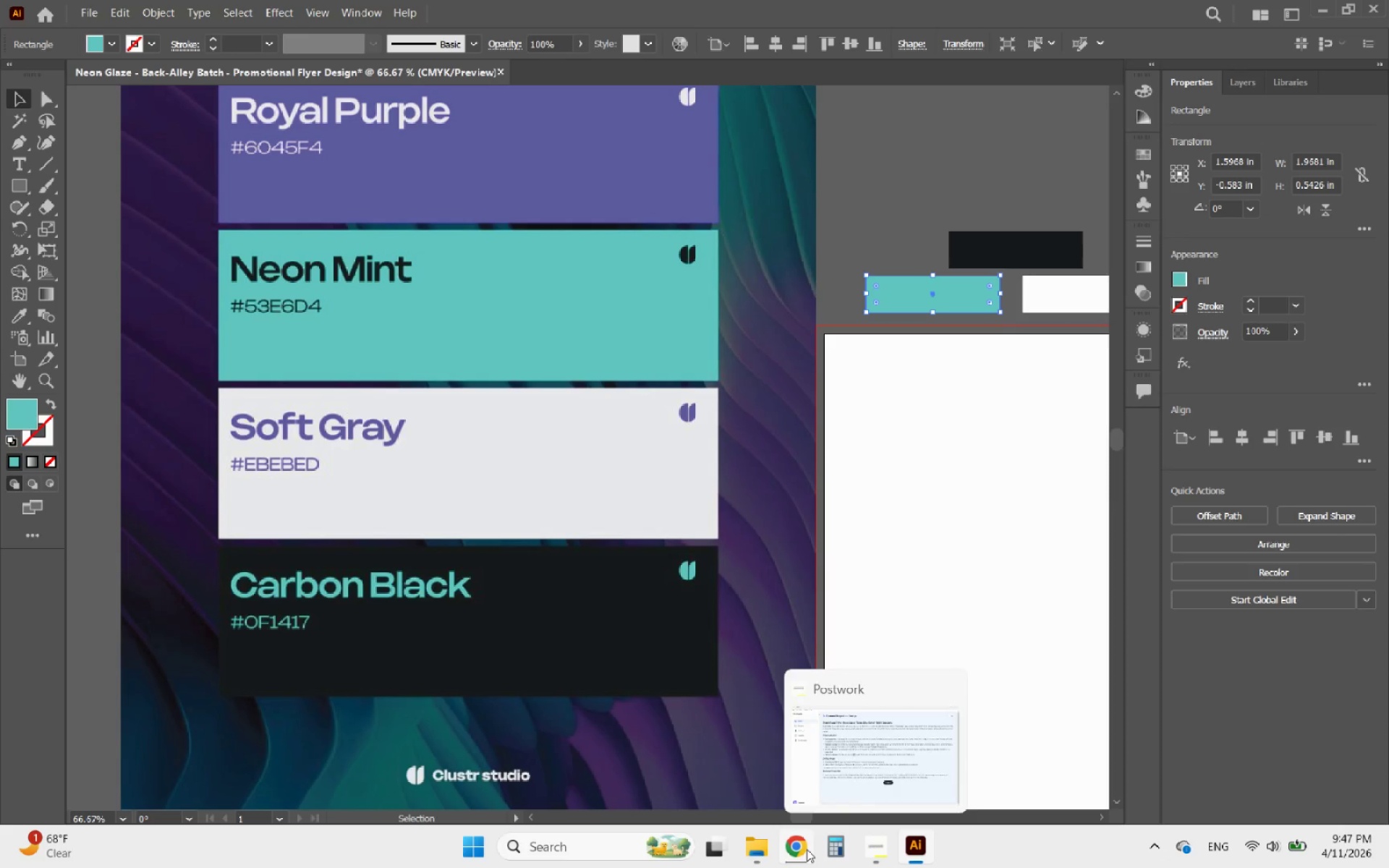 
left_click([806, 849])
 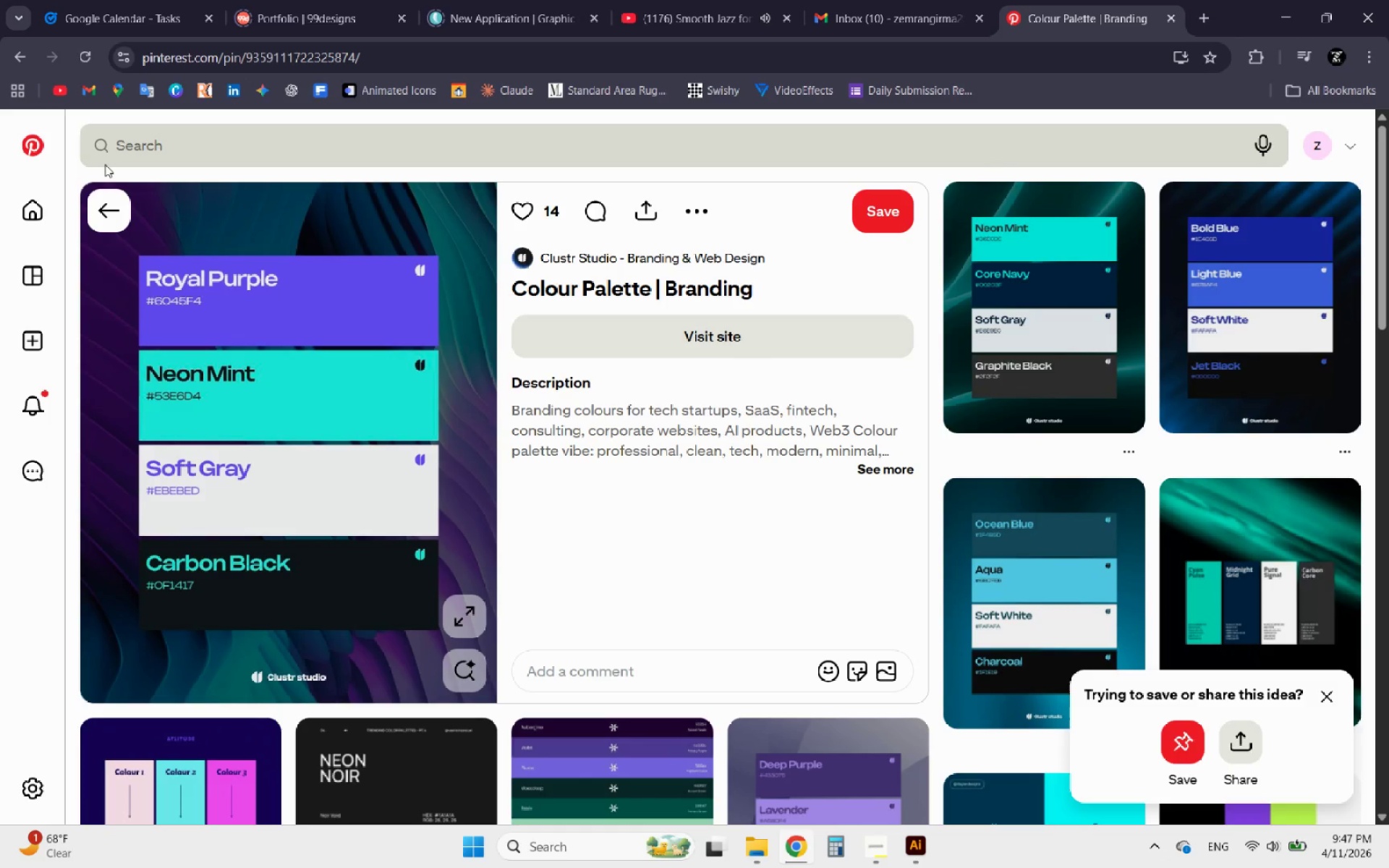 
left_click([90, 208])
 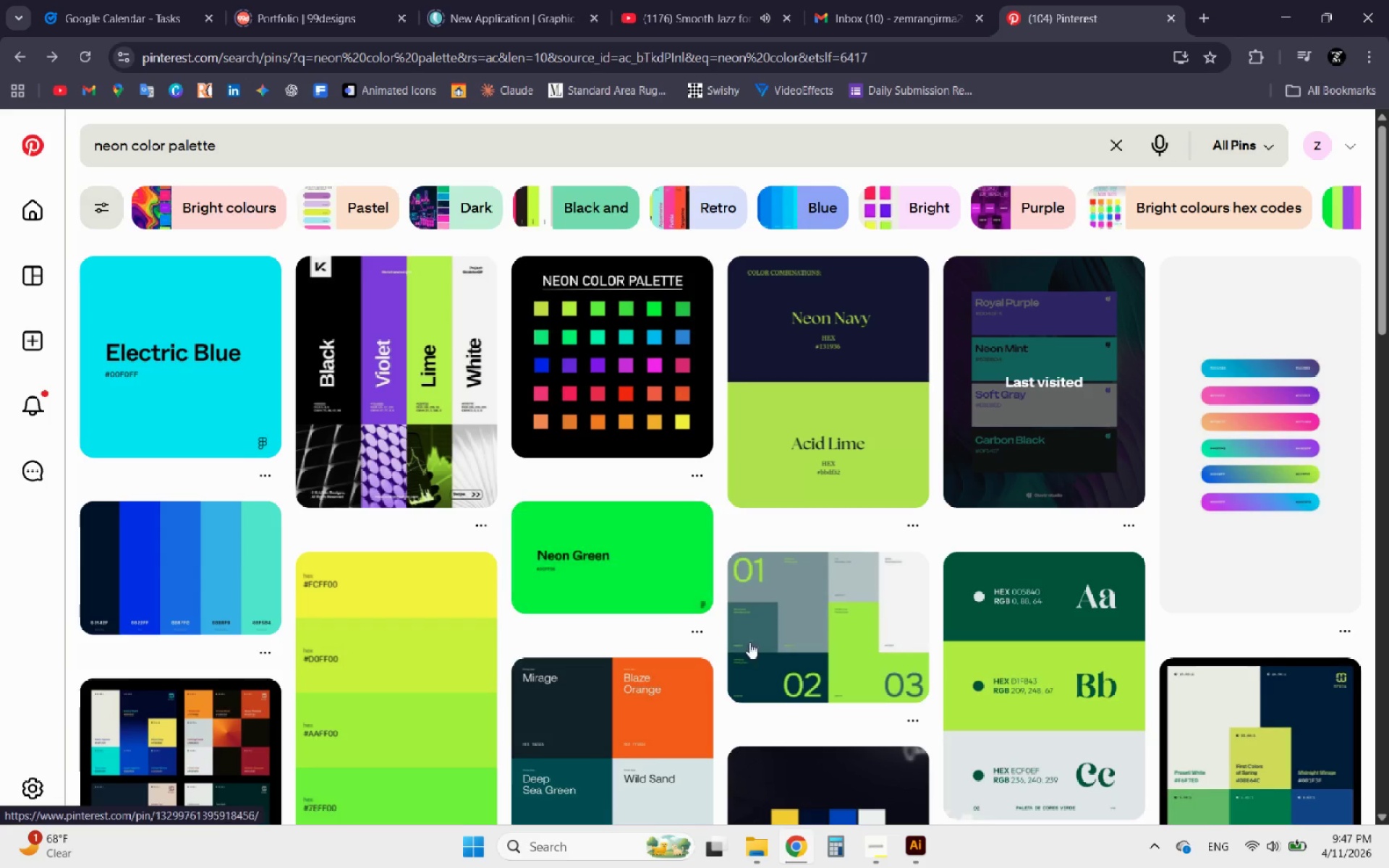 
left_click([921, 843])
 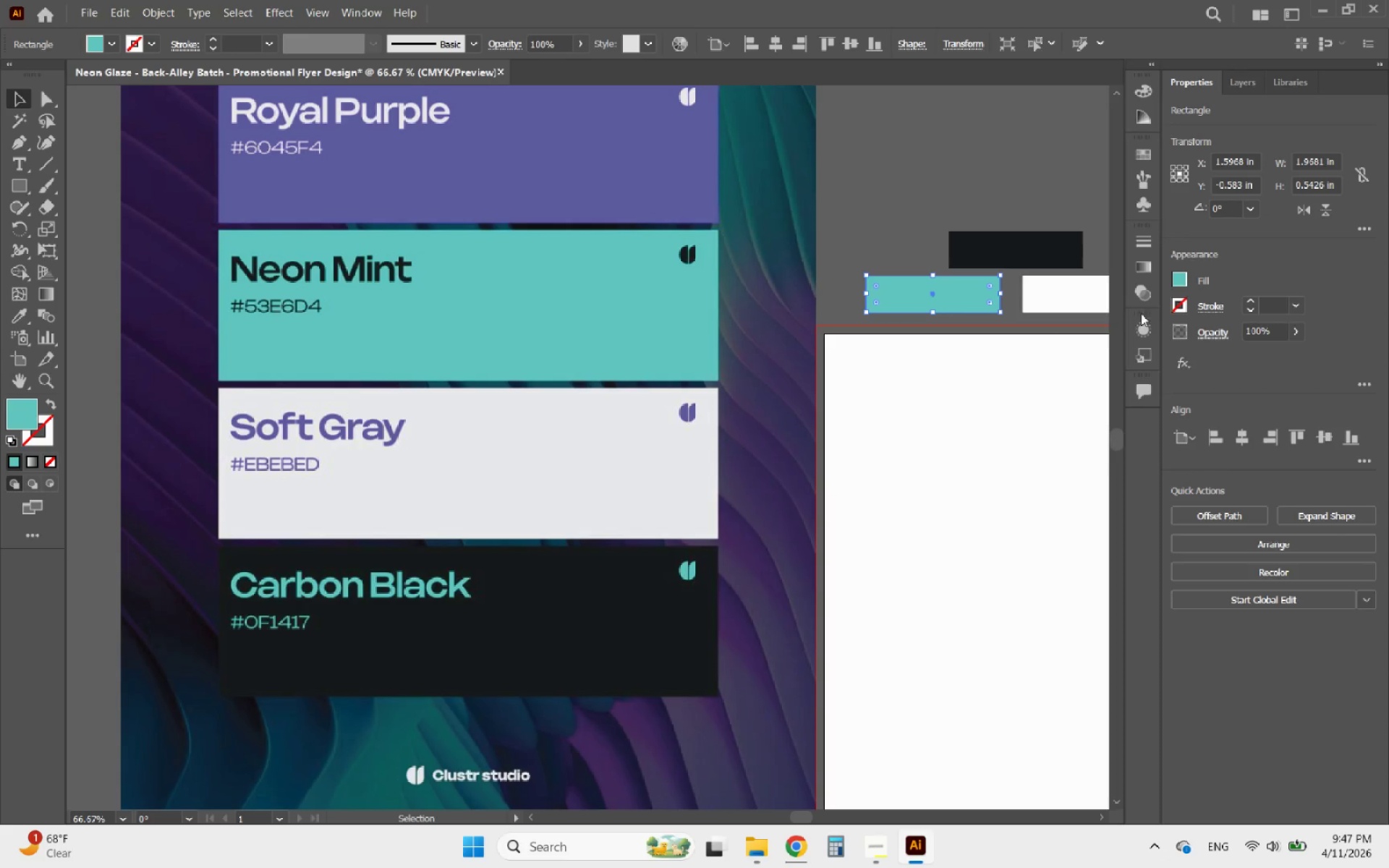 
left_click([1172, 279])
 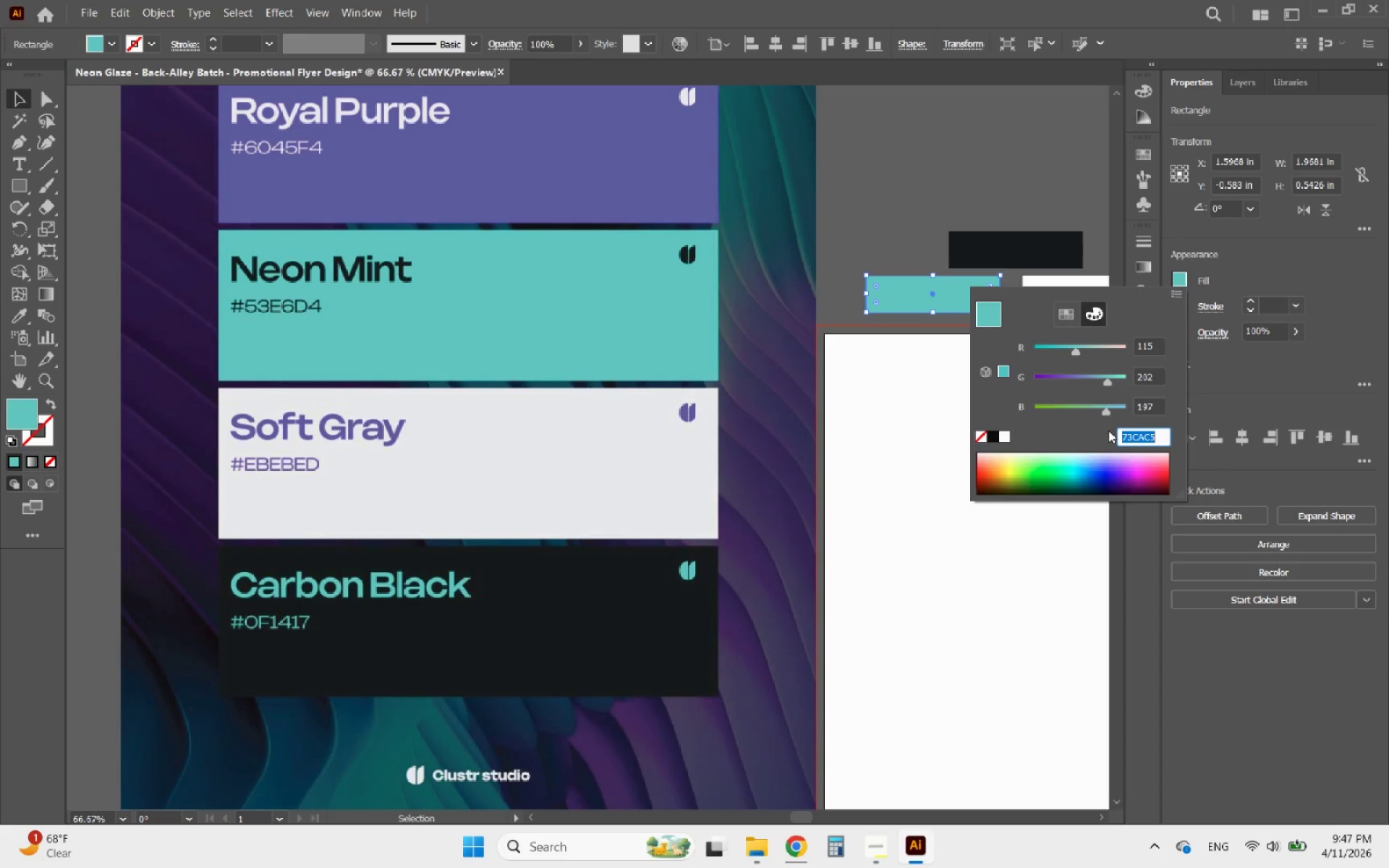 
type(00FF0)
 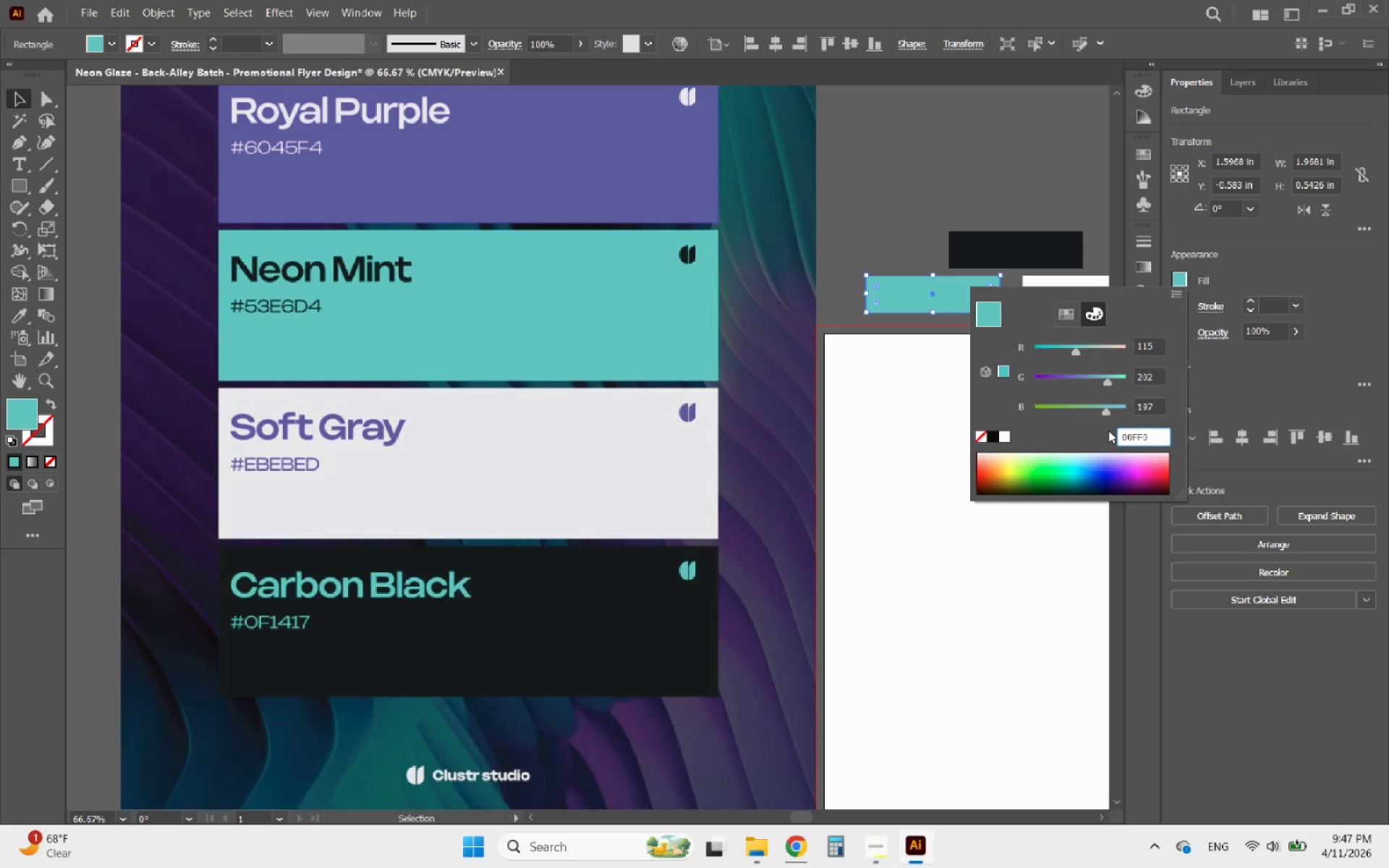 
wait(10.88)
 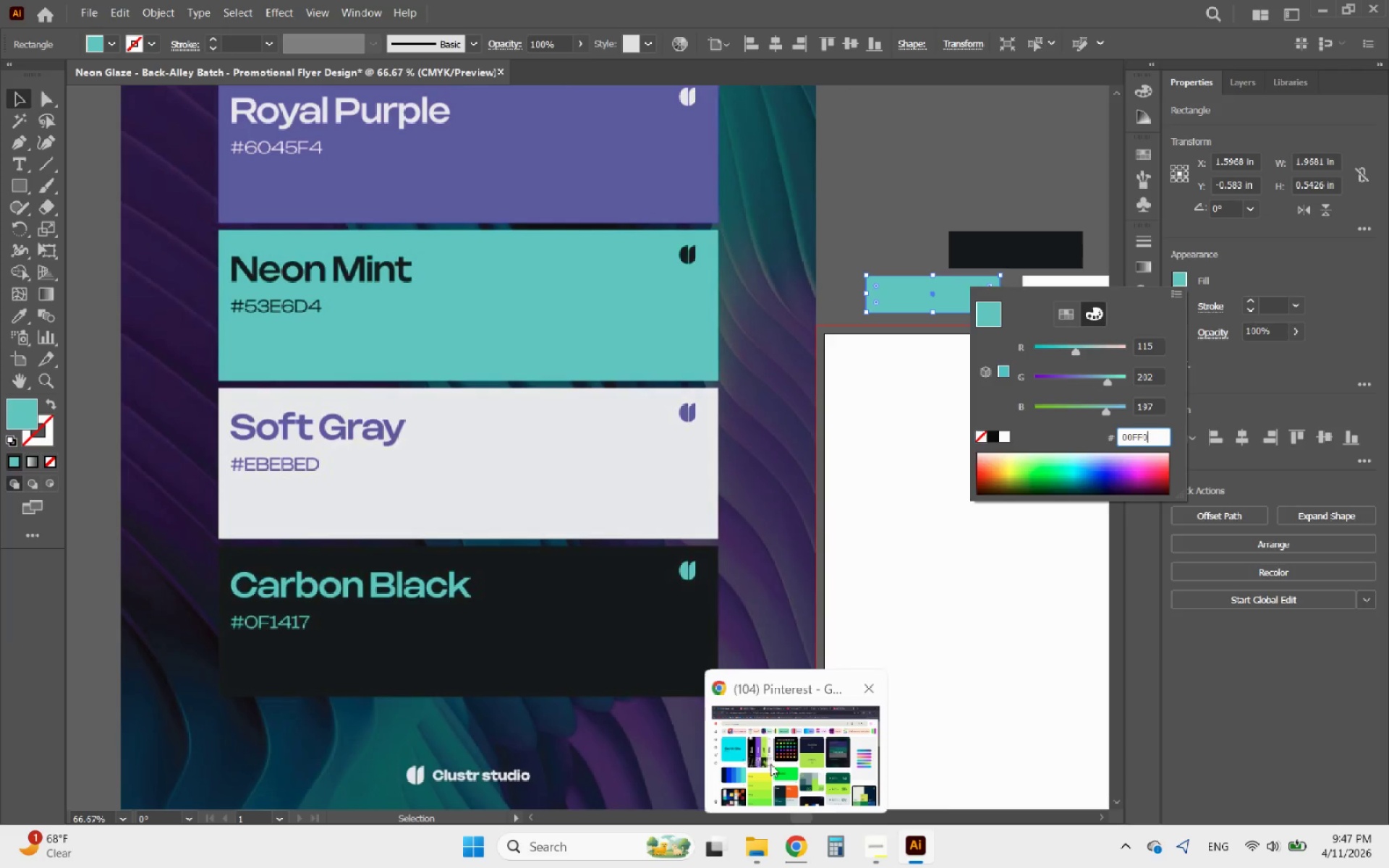 
key(Backspace)
key(Backspace)
type(0FF)
 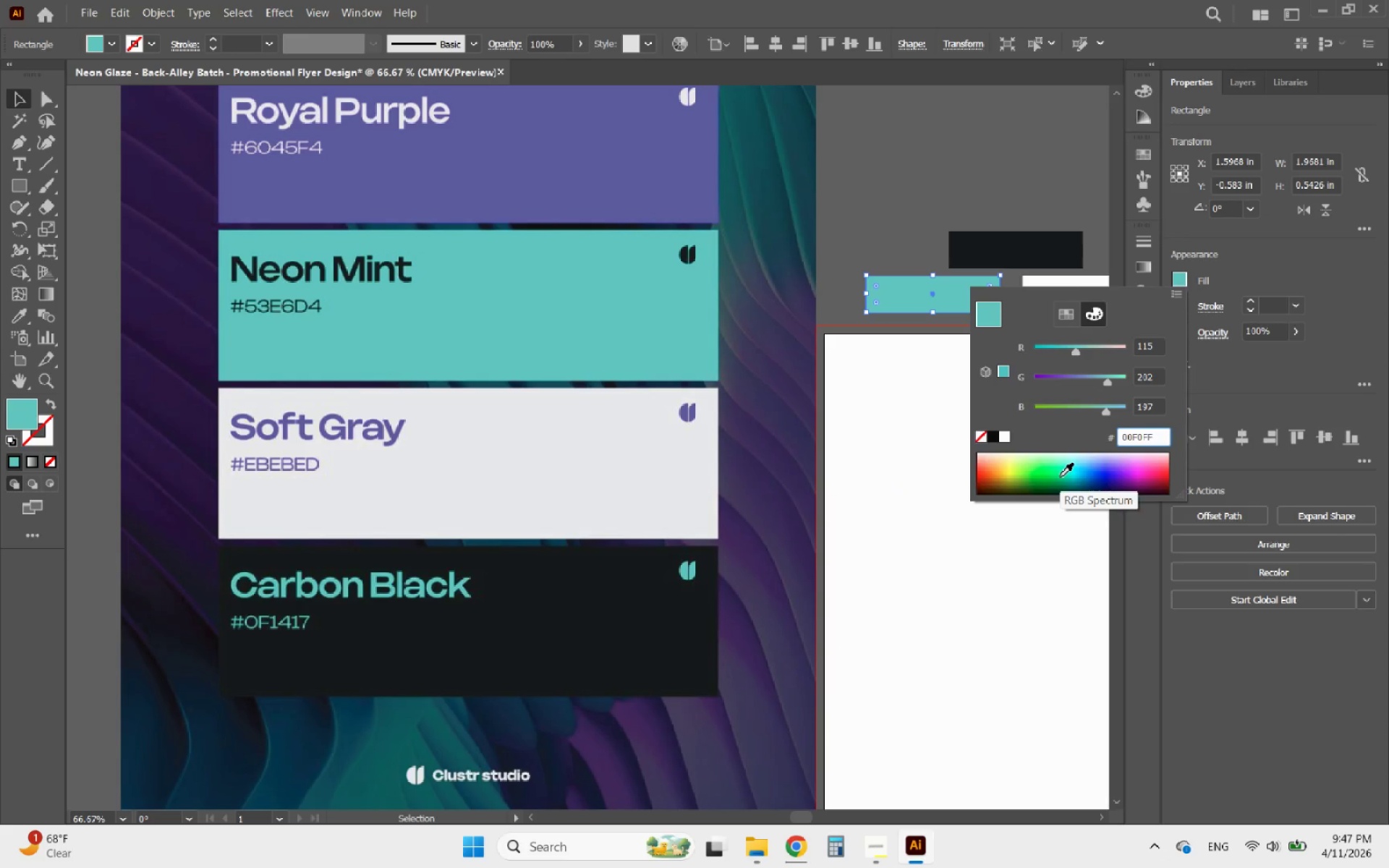 
key(Enter)
 